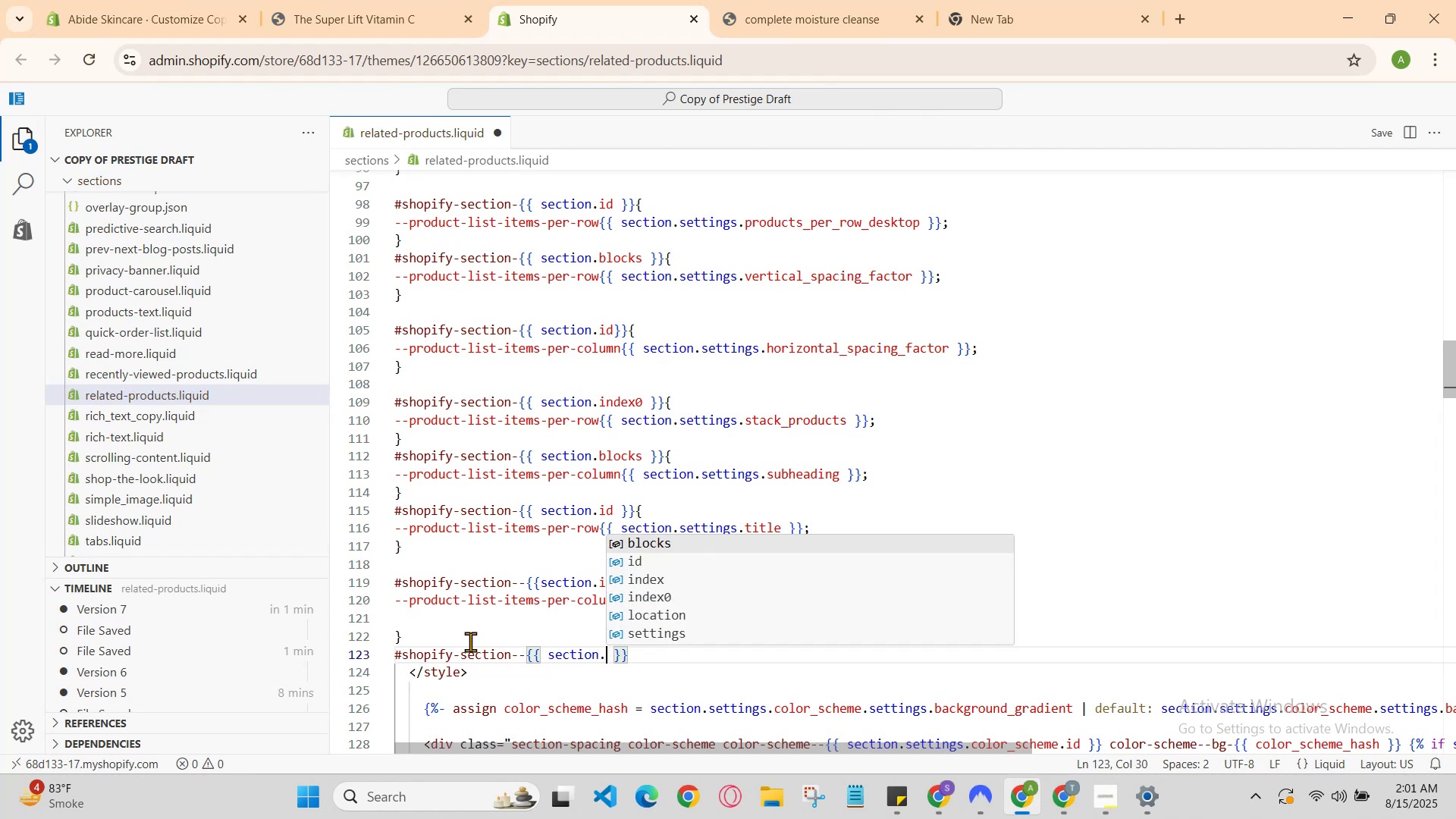 
key(B)
 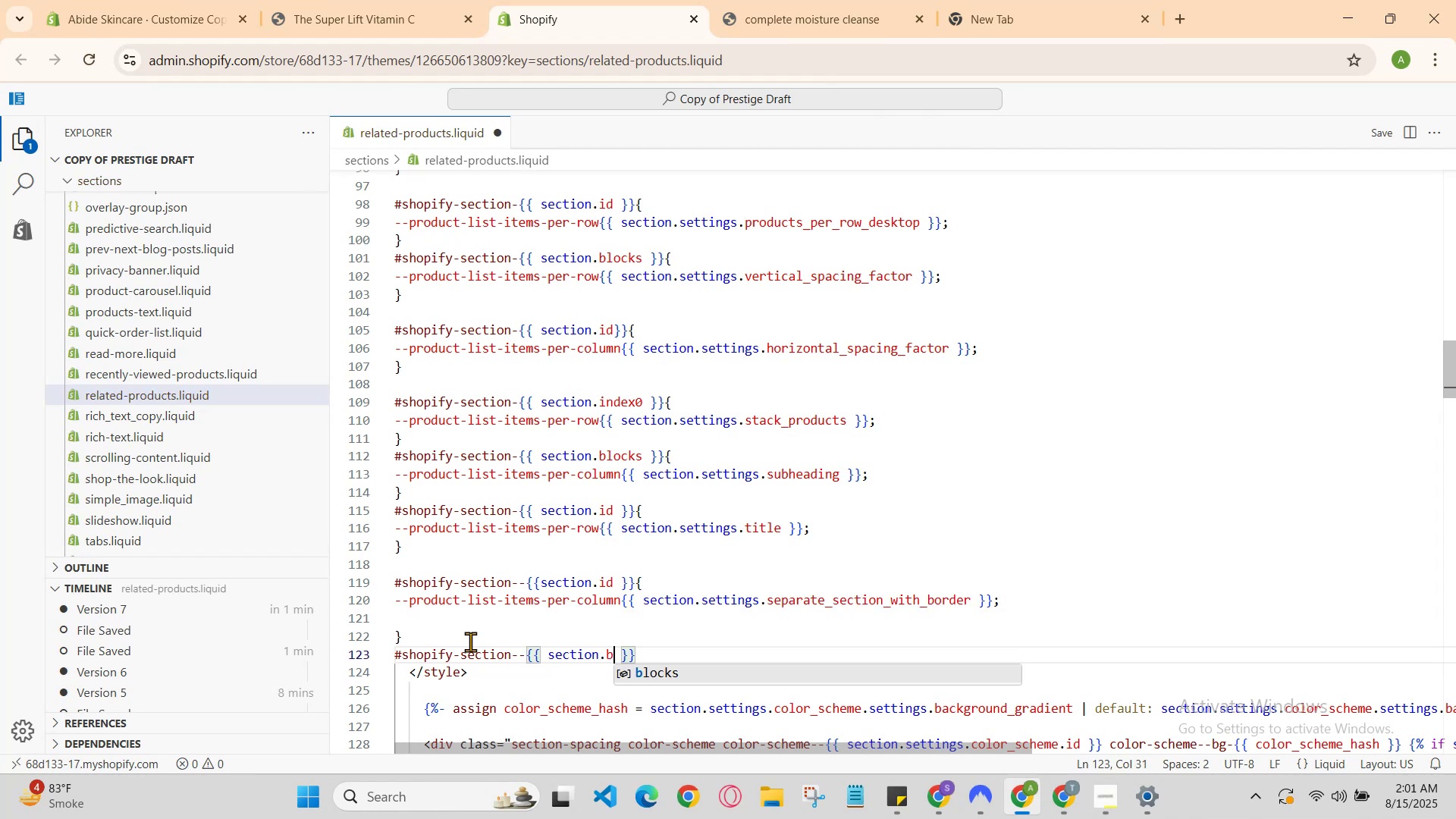 
key(Enter)
 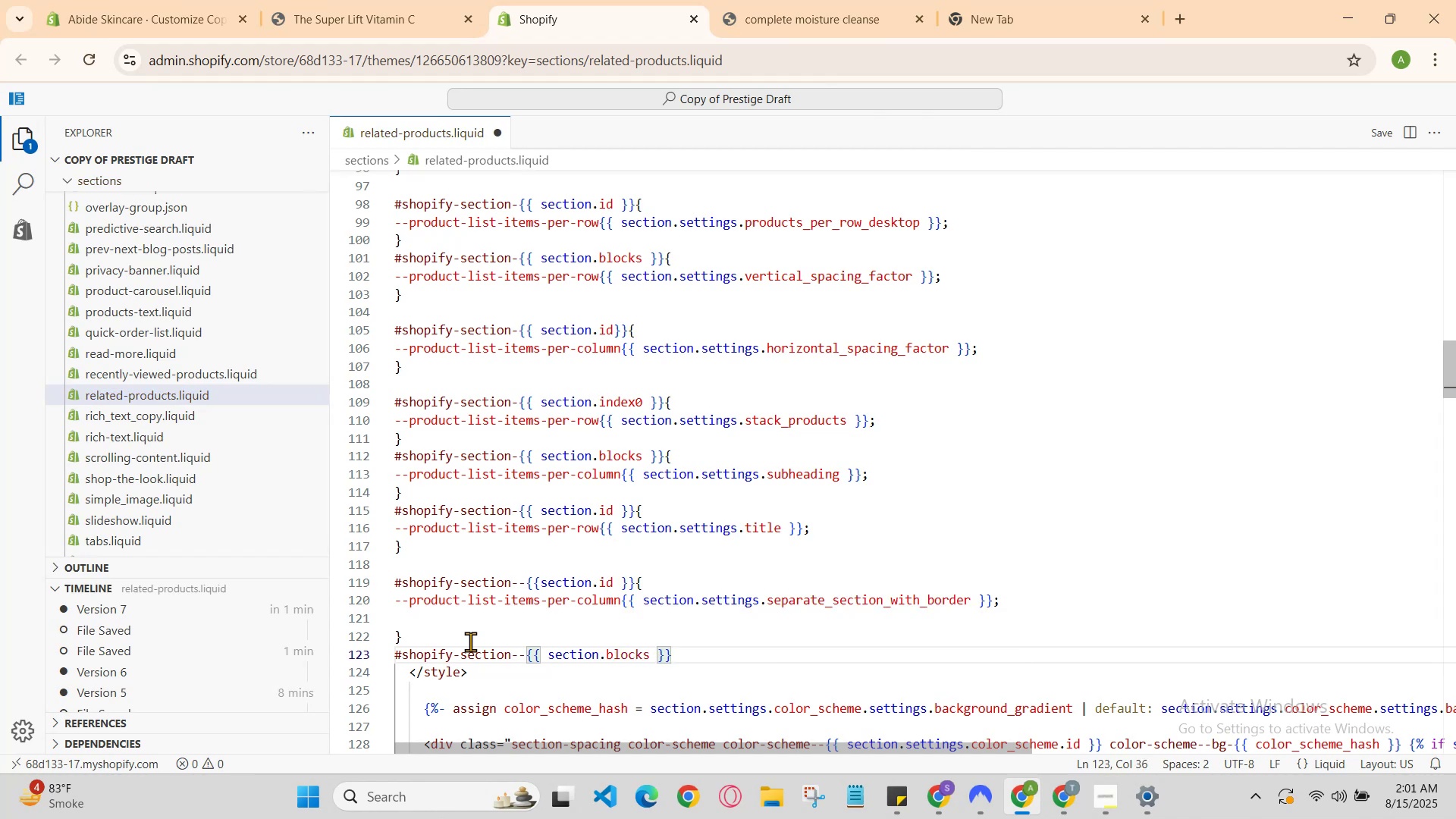 
key(ArrowRight)
 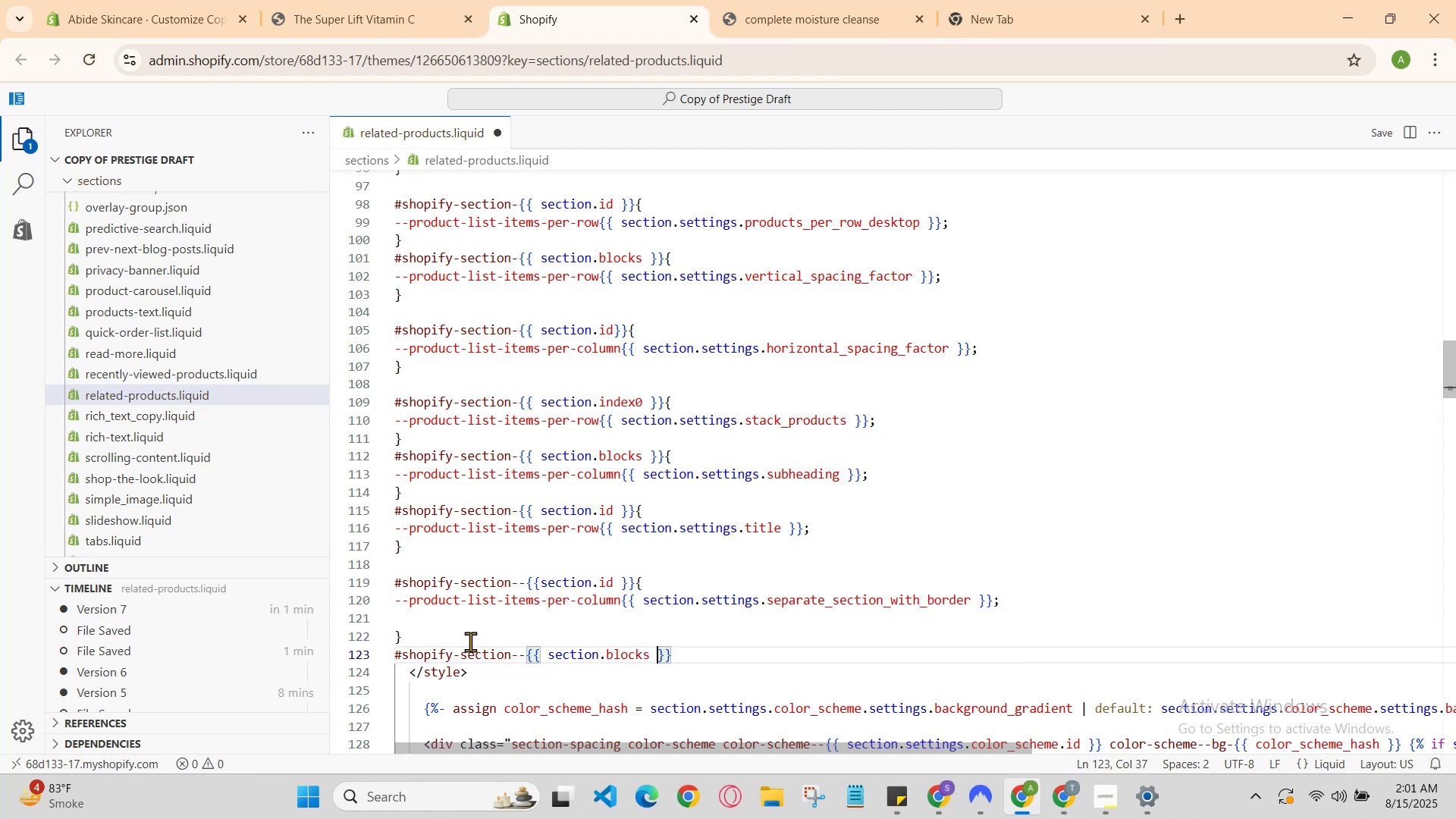 
key(ArrowRight)
 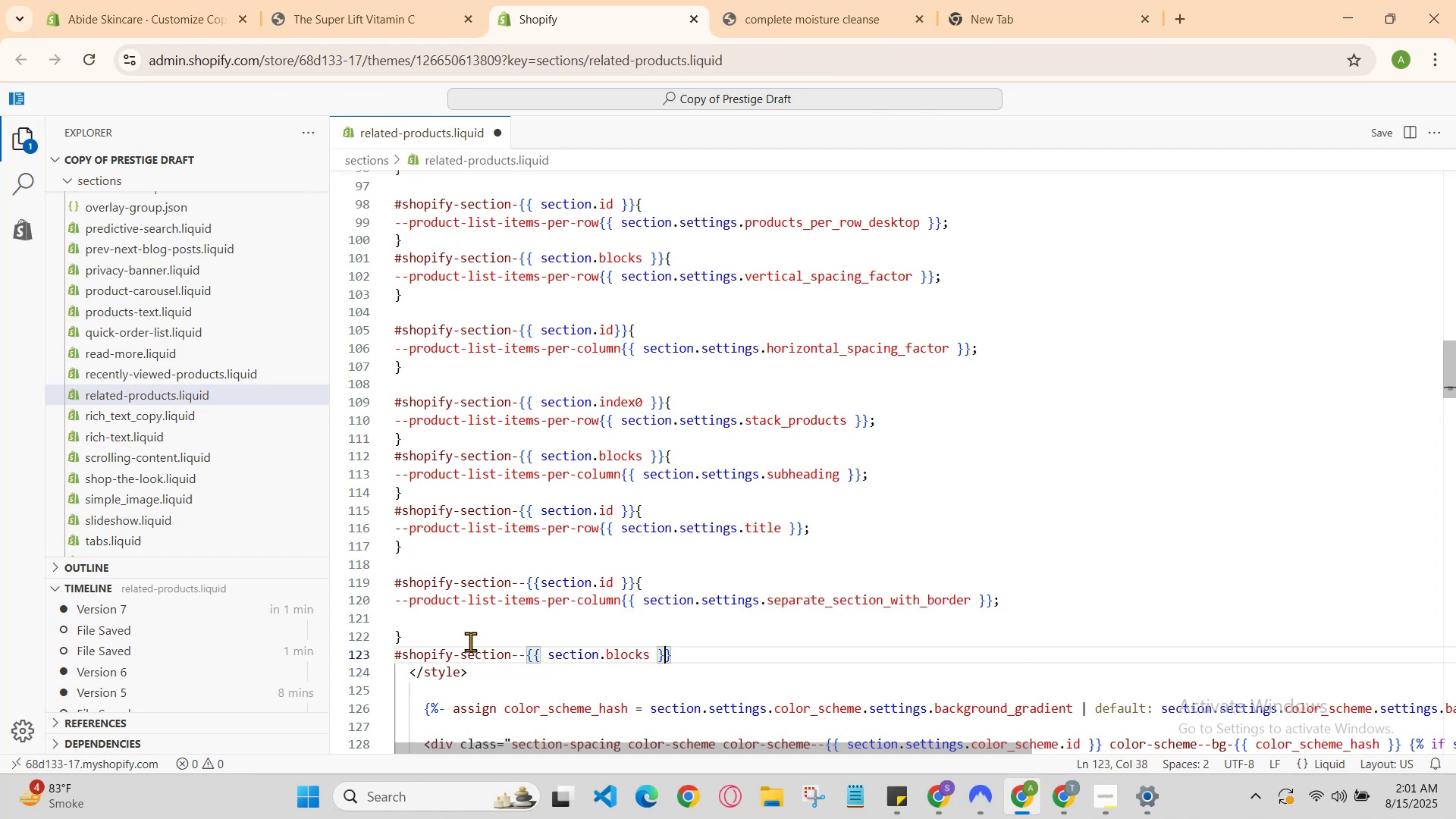 
key(ArrowRight)
 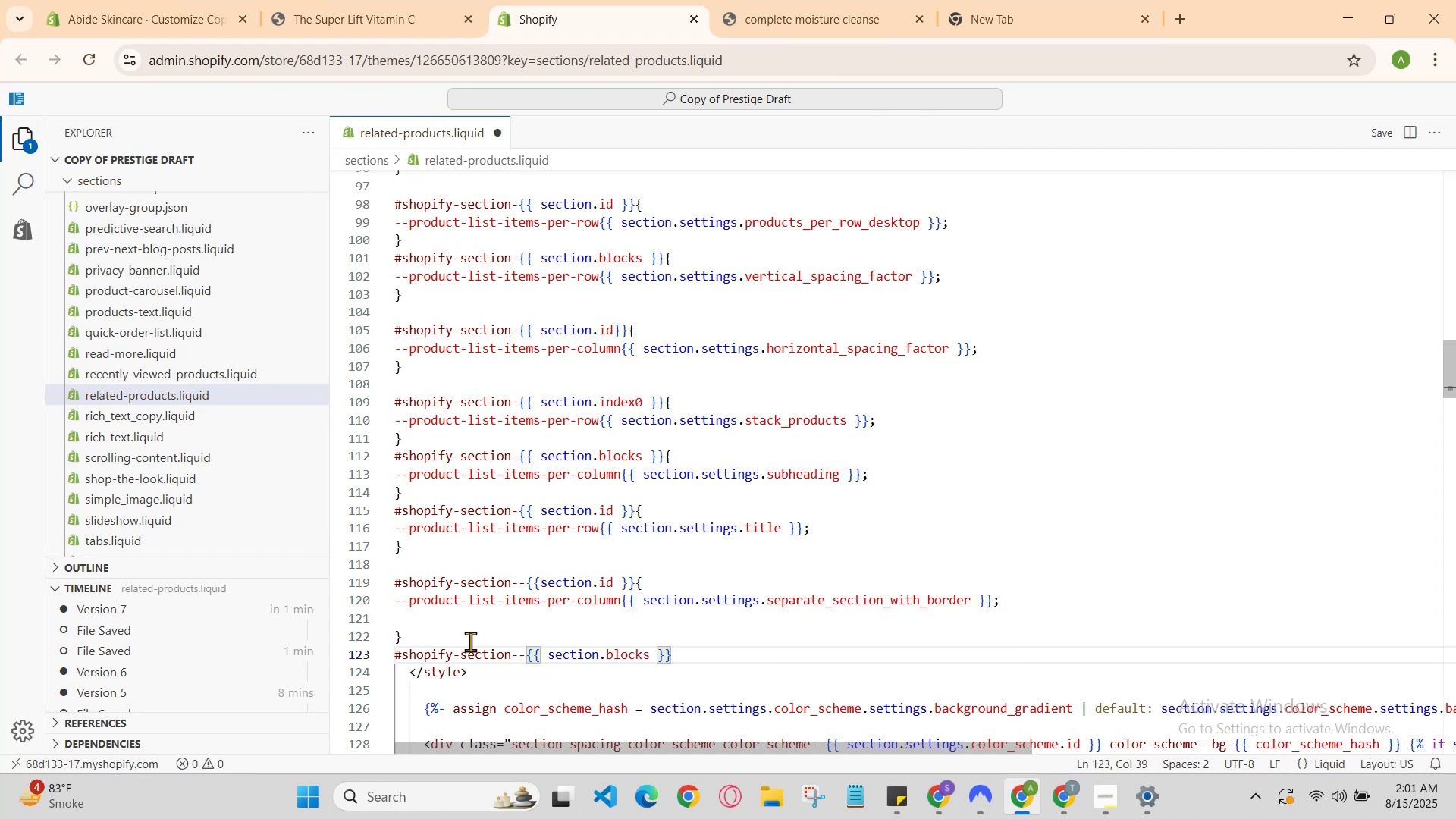 
key(Shift+BracketLeft)
 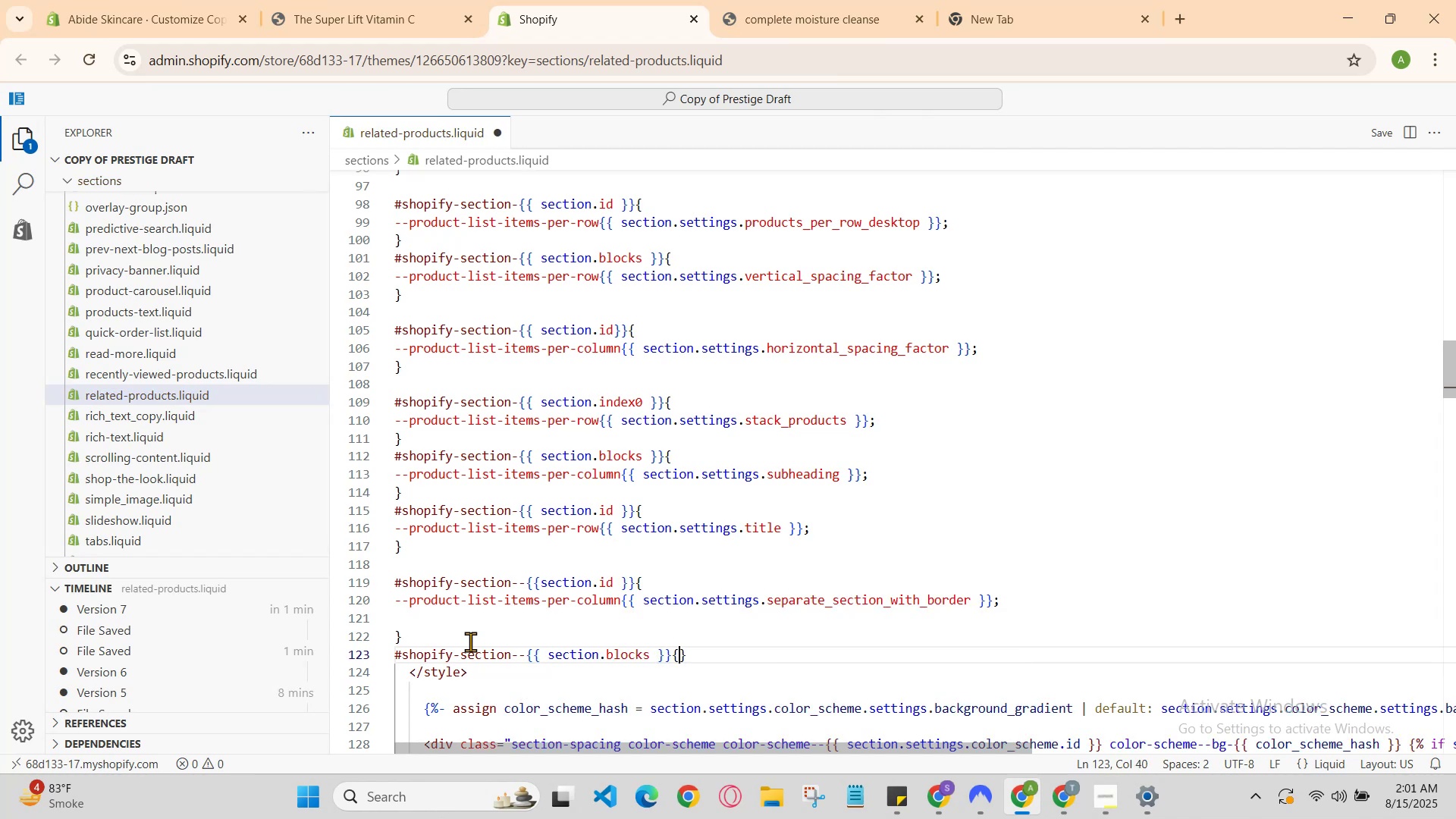 
key(Enter)
 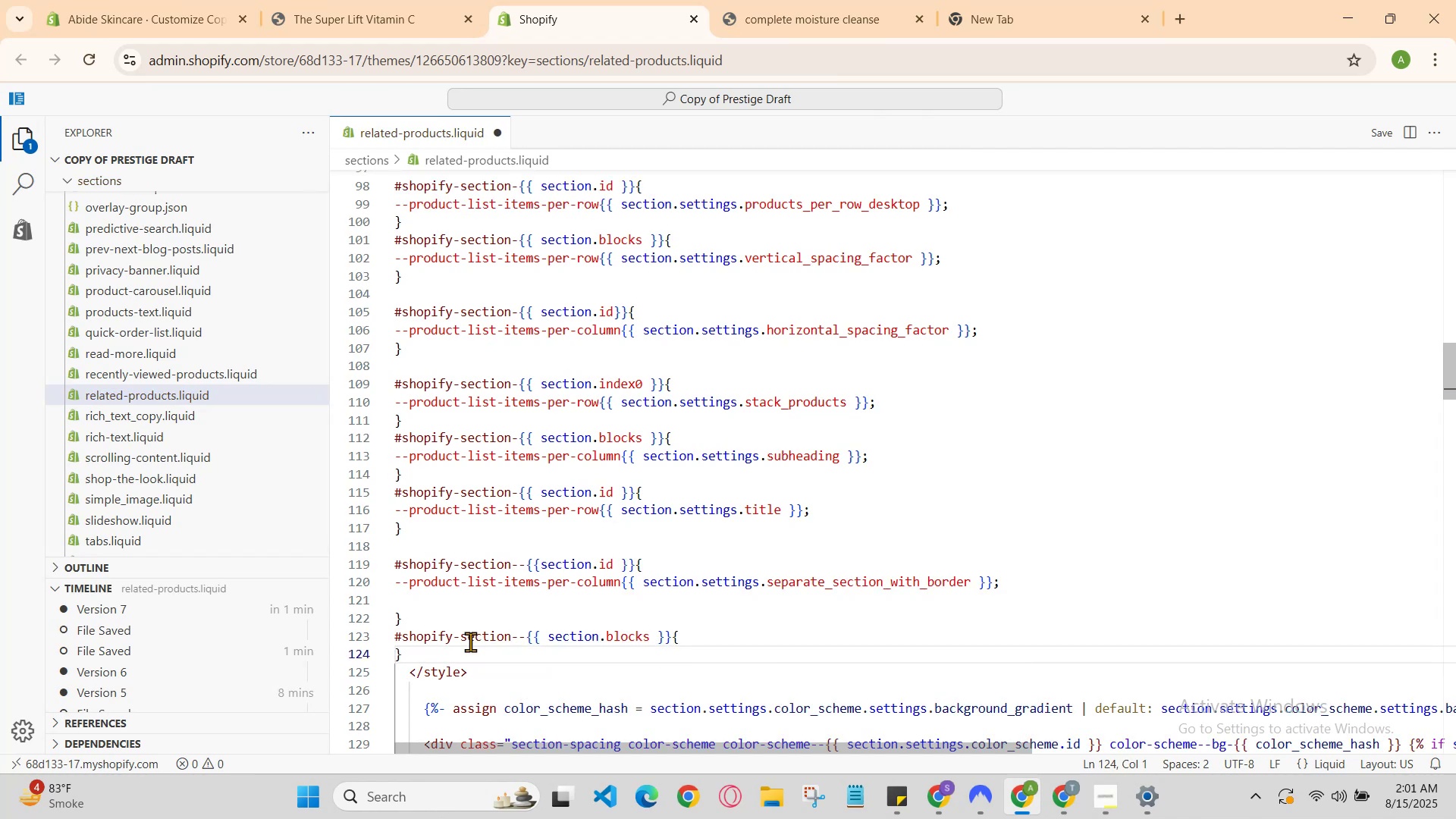 
key(Enter)
 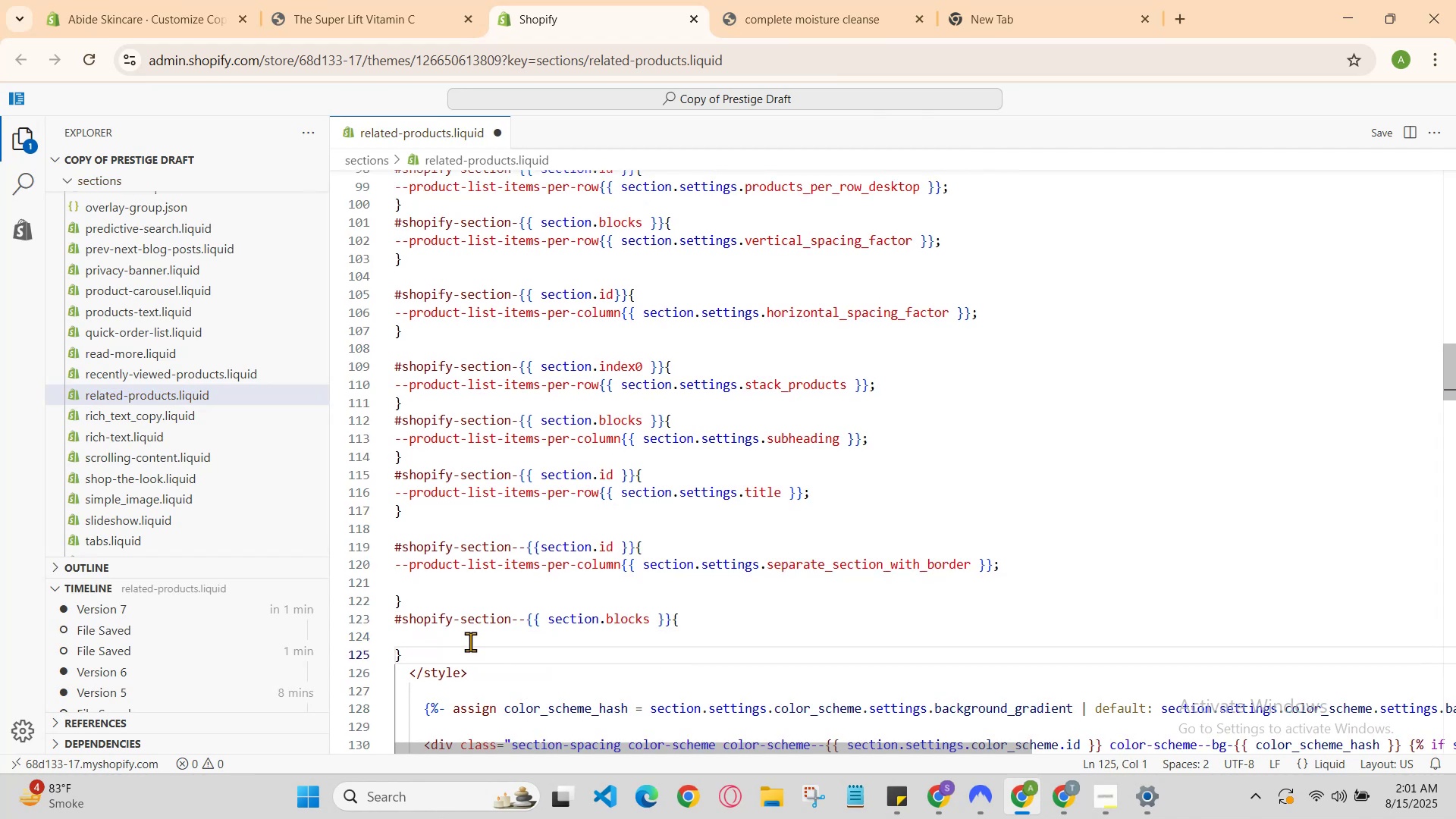 
key(Shift+ShiftRight)
 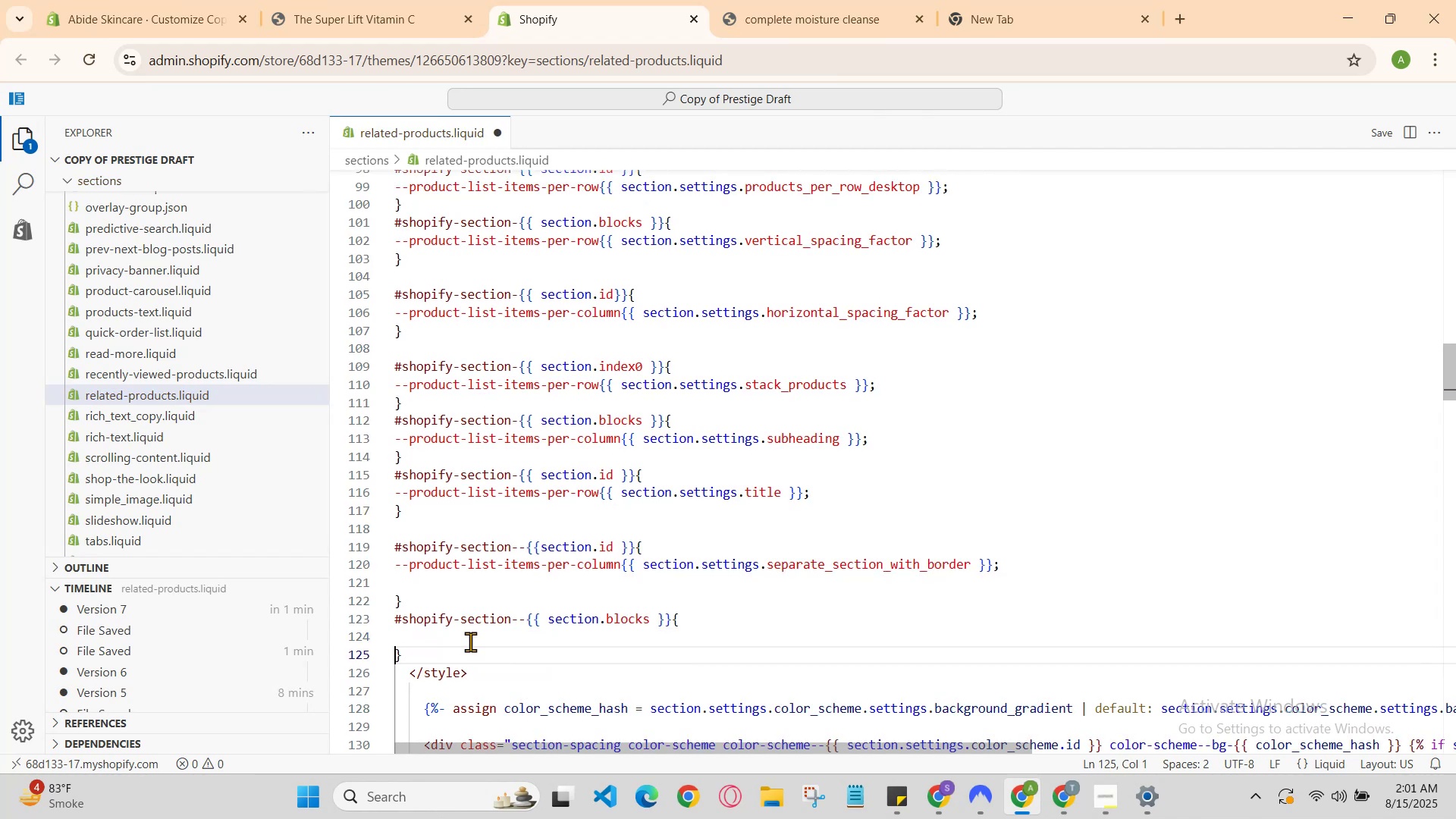 
hold_key(key=ShiftRight, duration=0.31)
 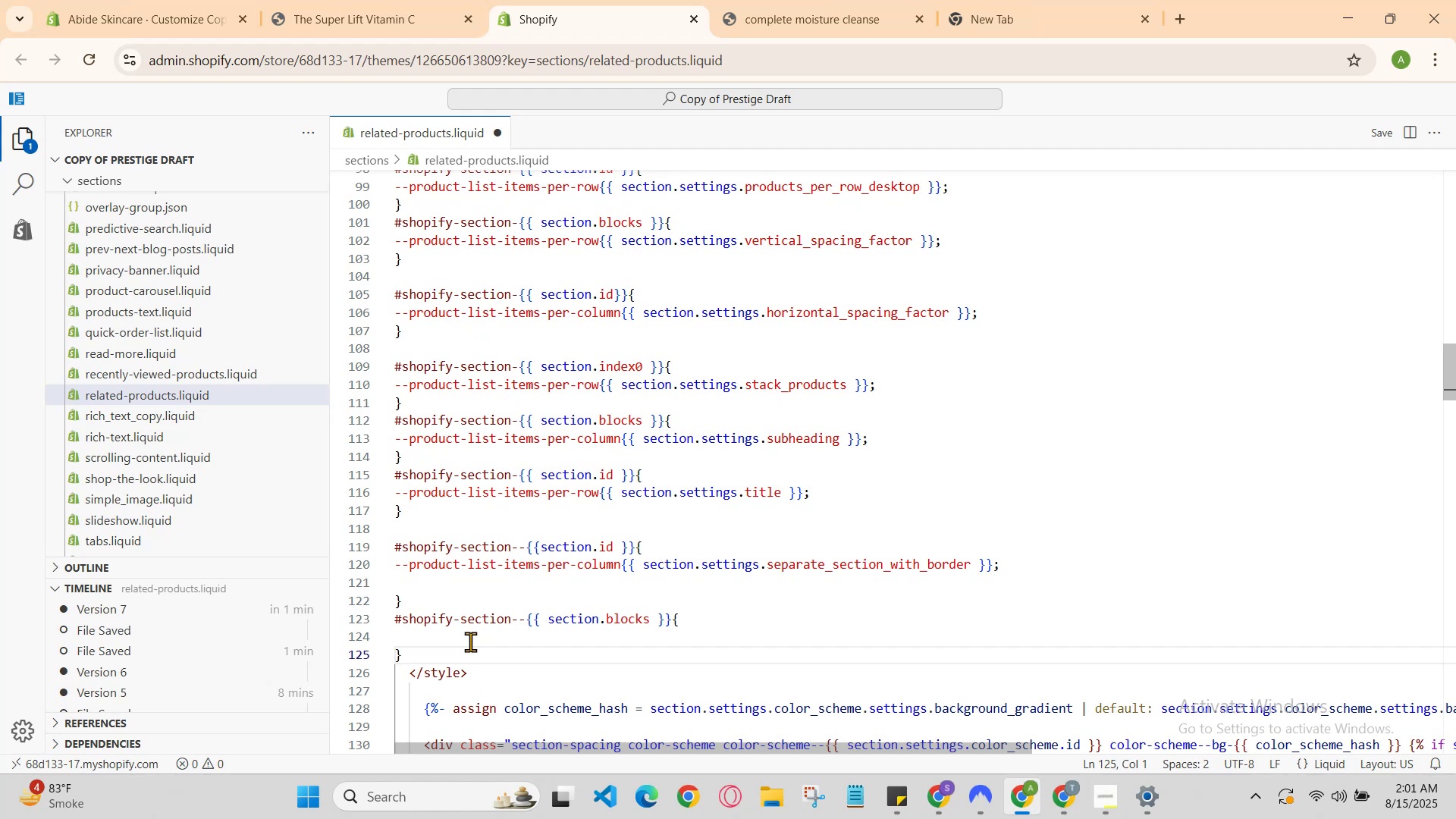 
key(Shift+ShiftRight)
 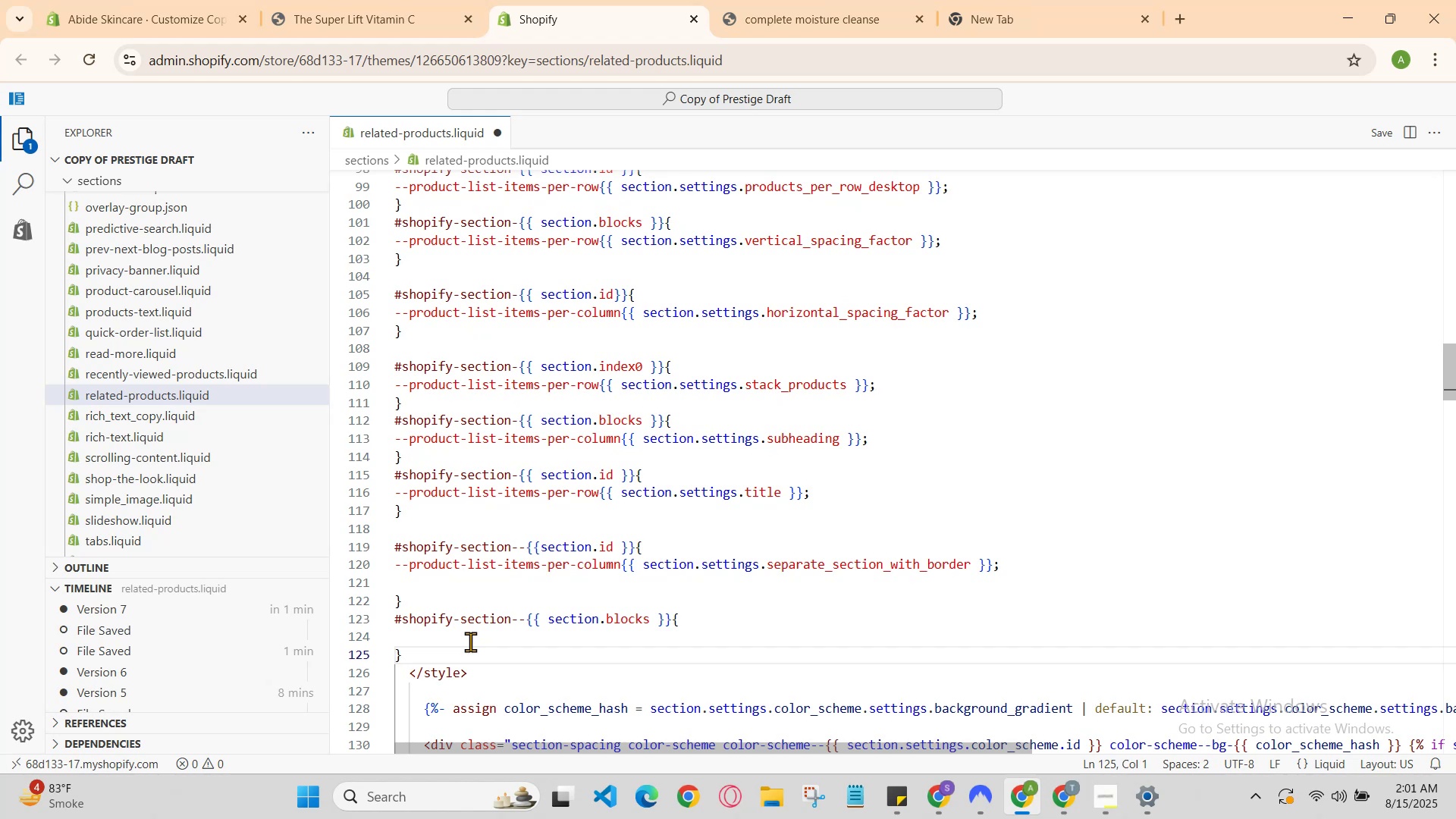 
key(Shift+ShiftRight)
 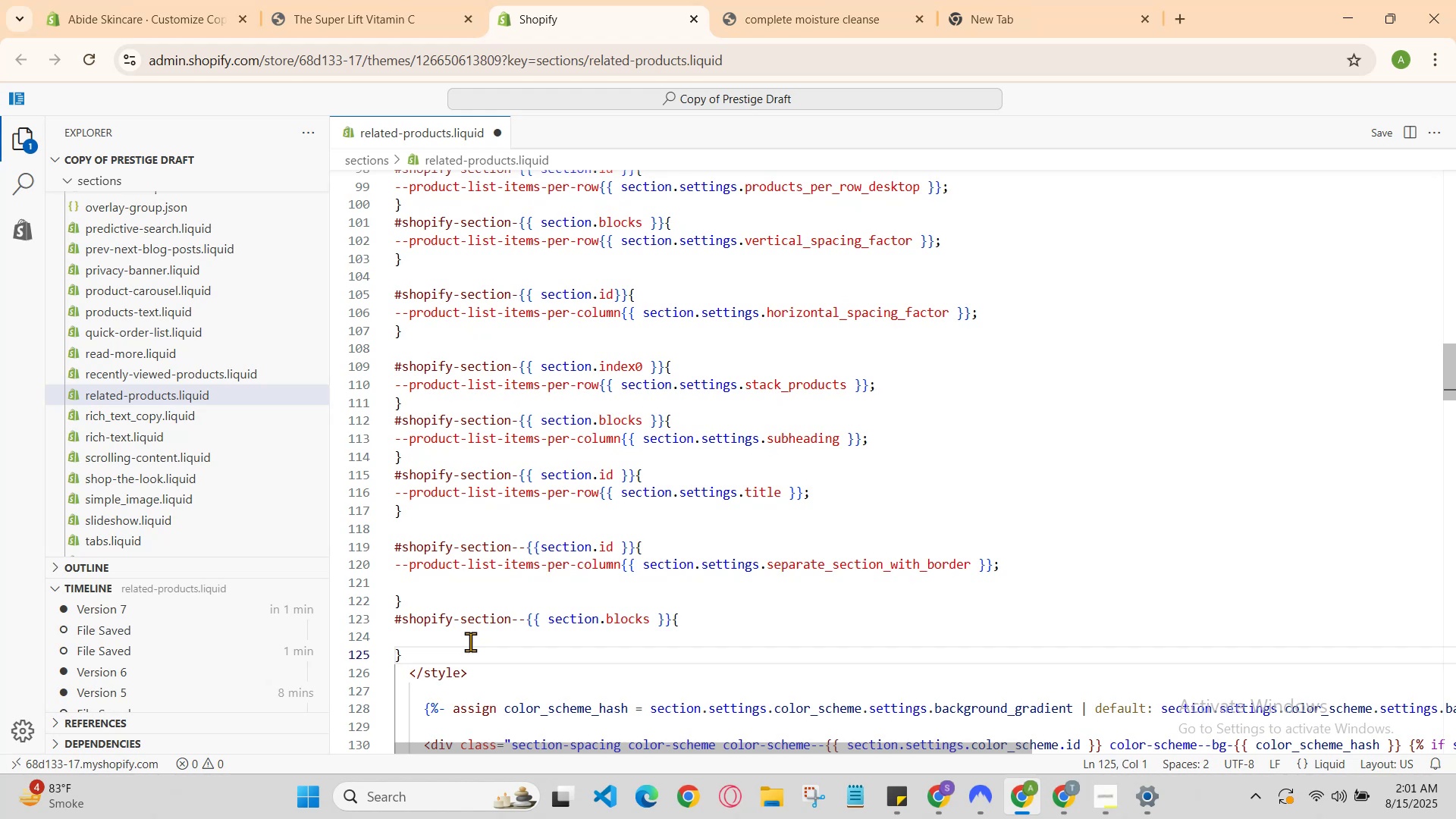 
key(ArrowUp)
 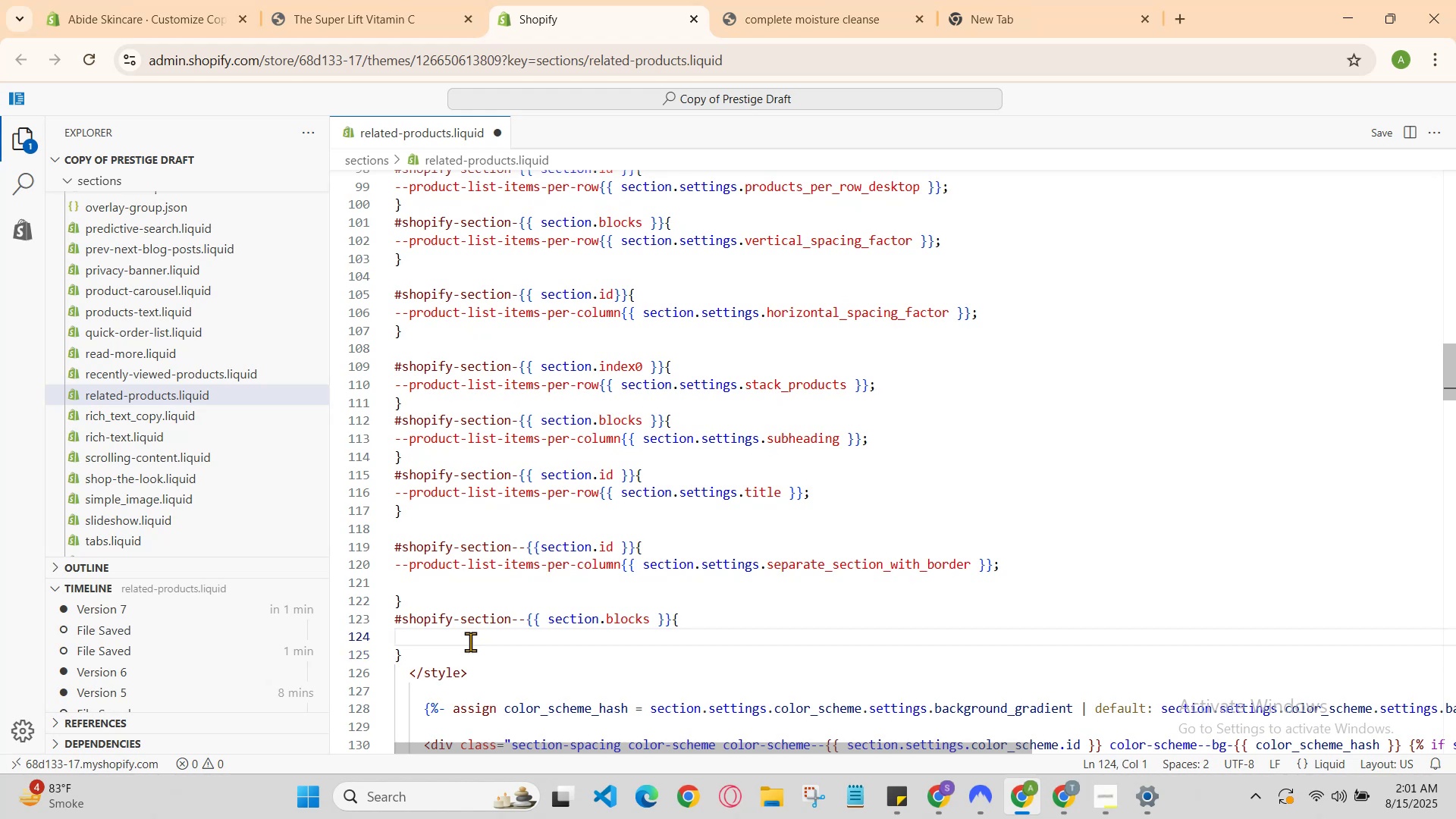 
type(--prod)
 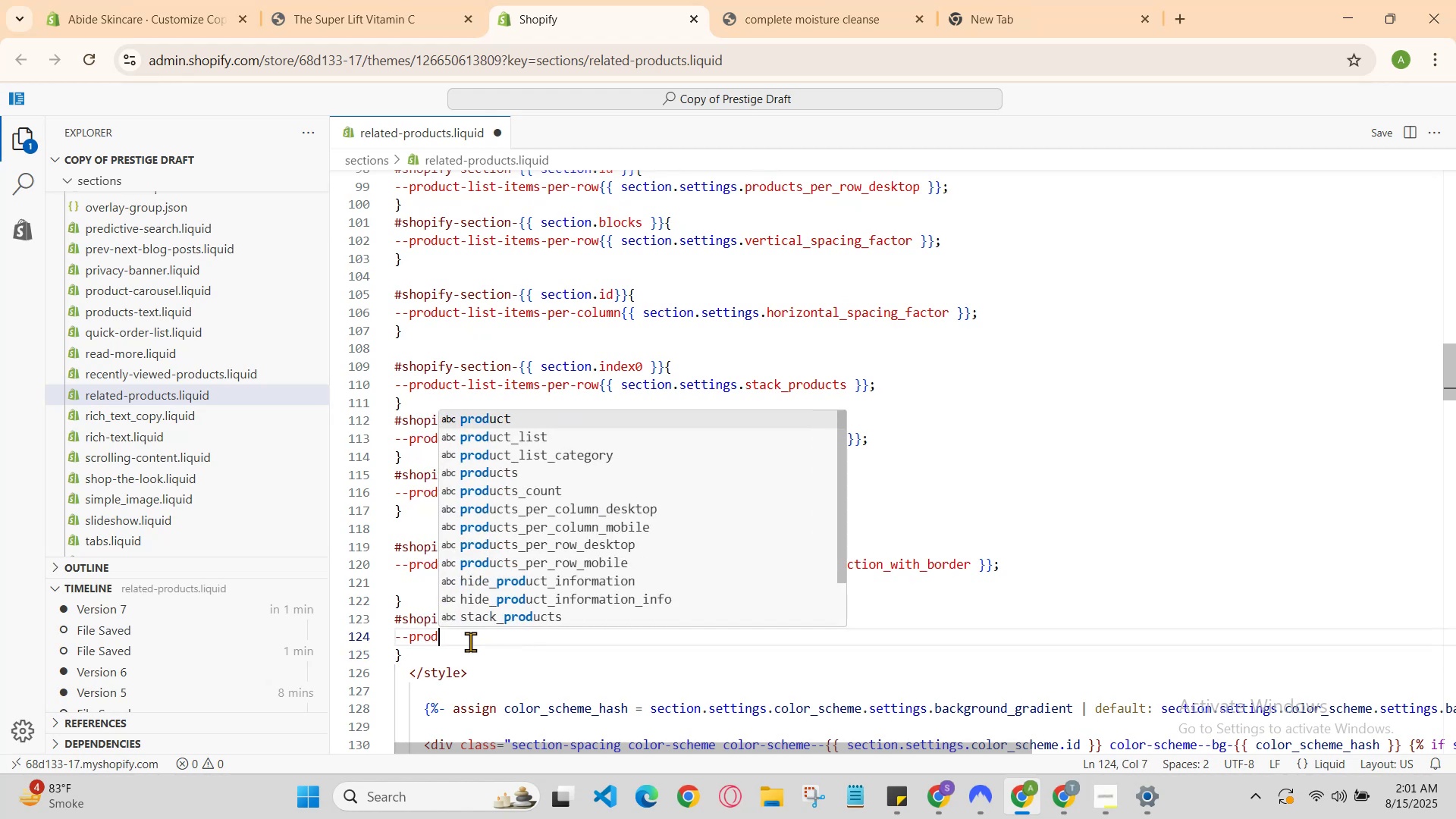 
key(Enter)
 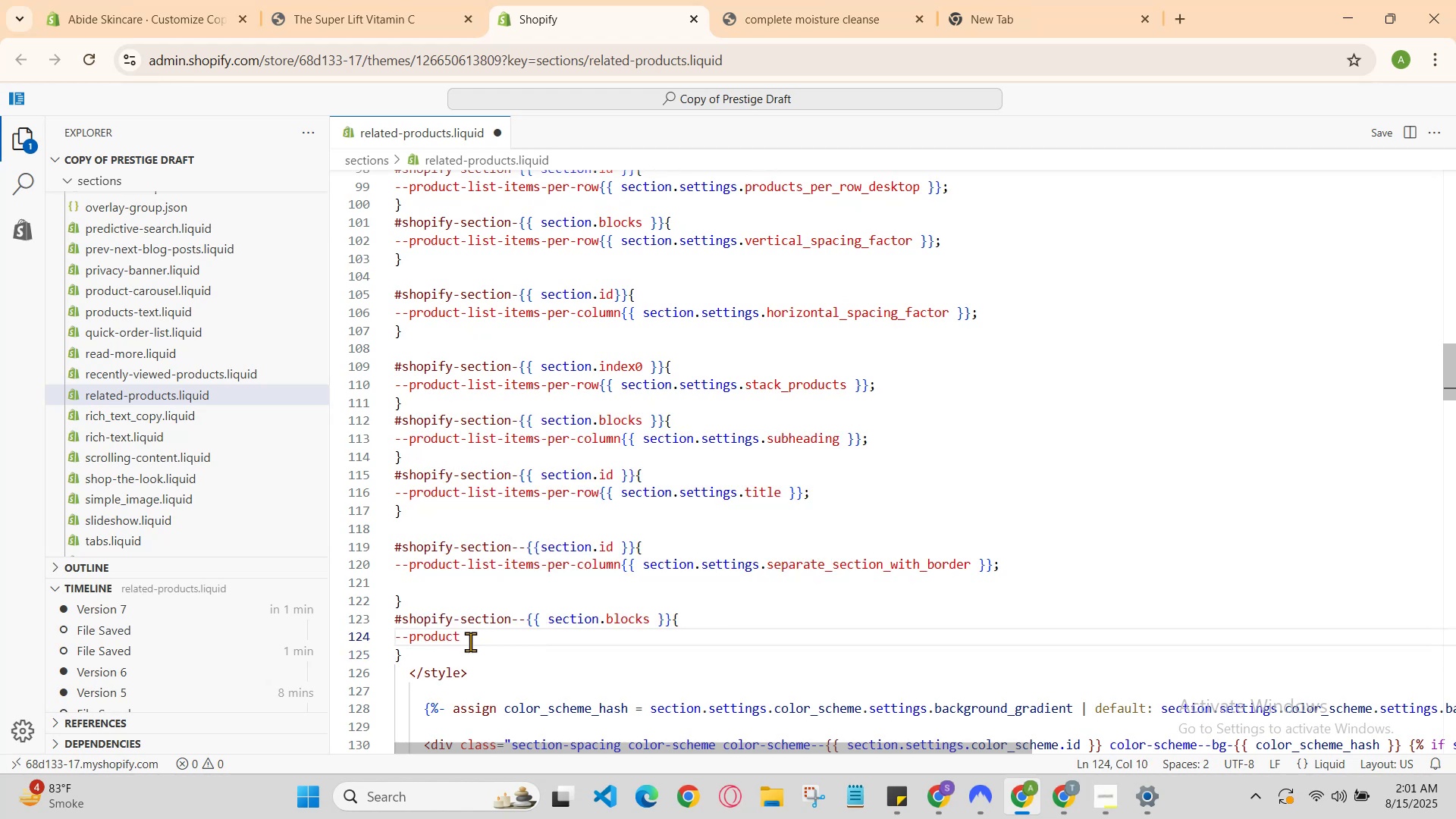 
type(-list-items-per)
 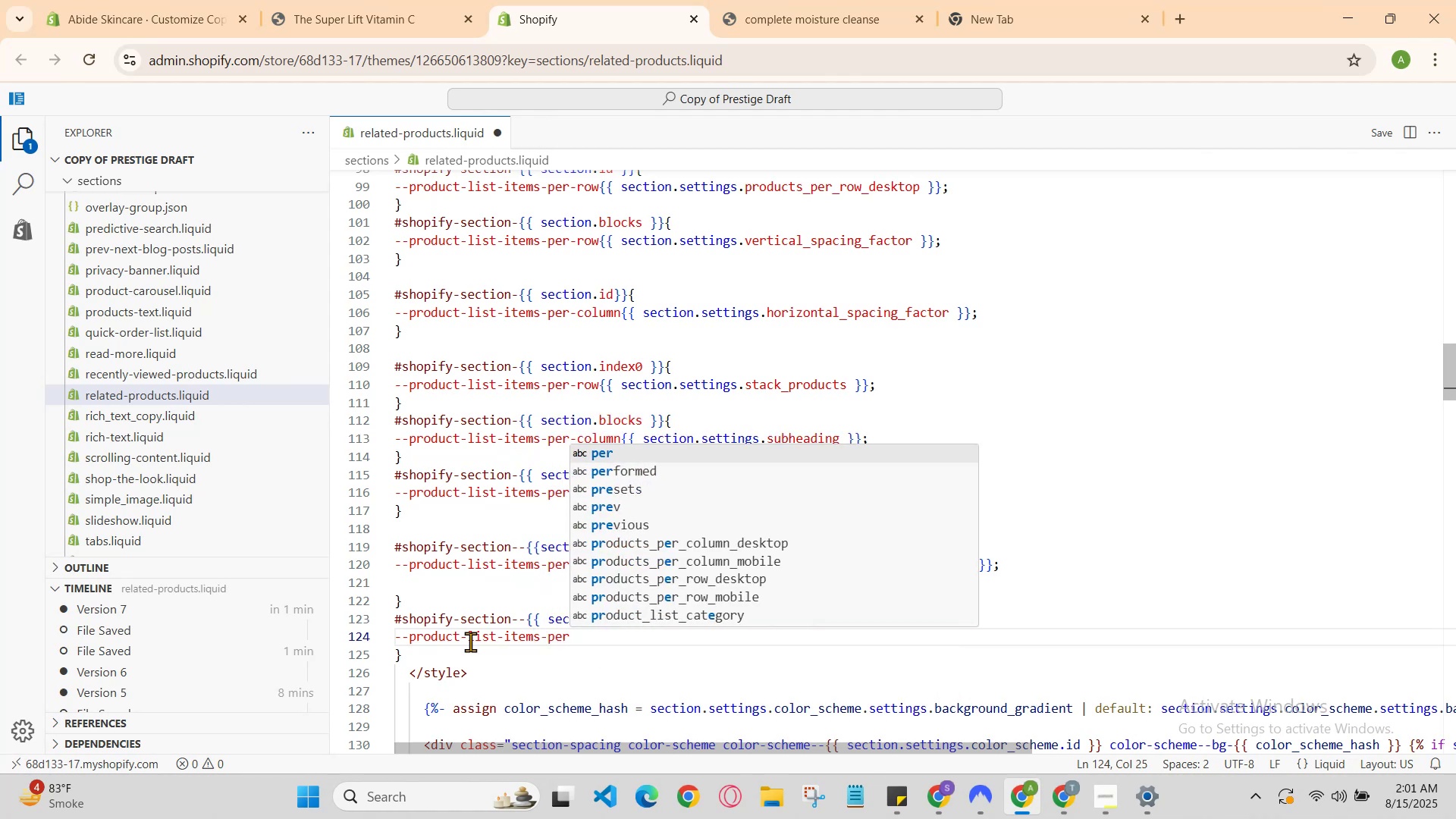 
key(Enter)
 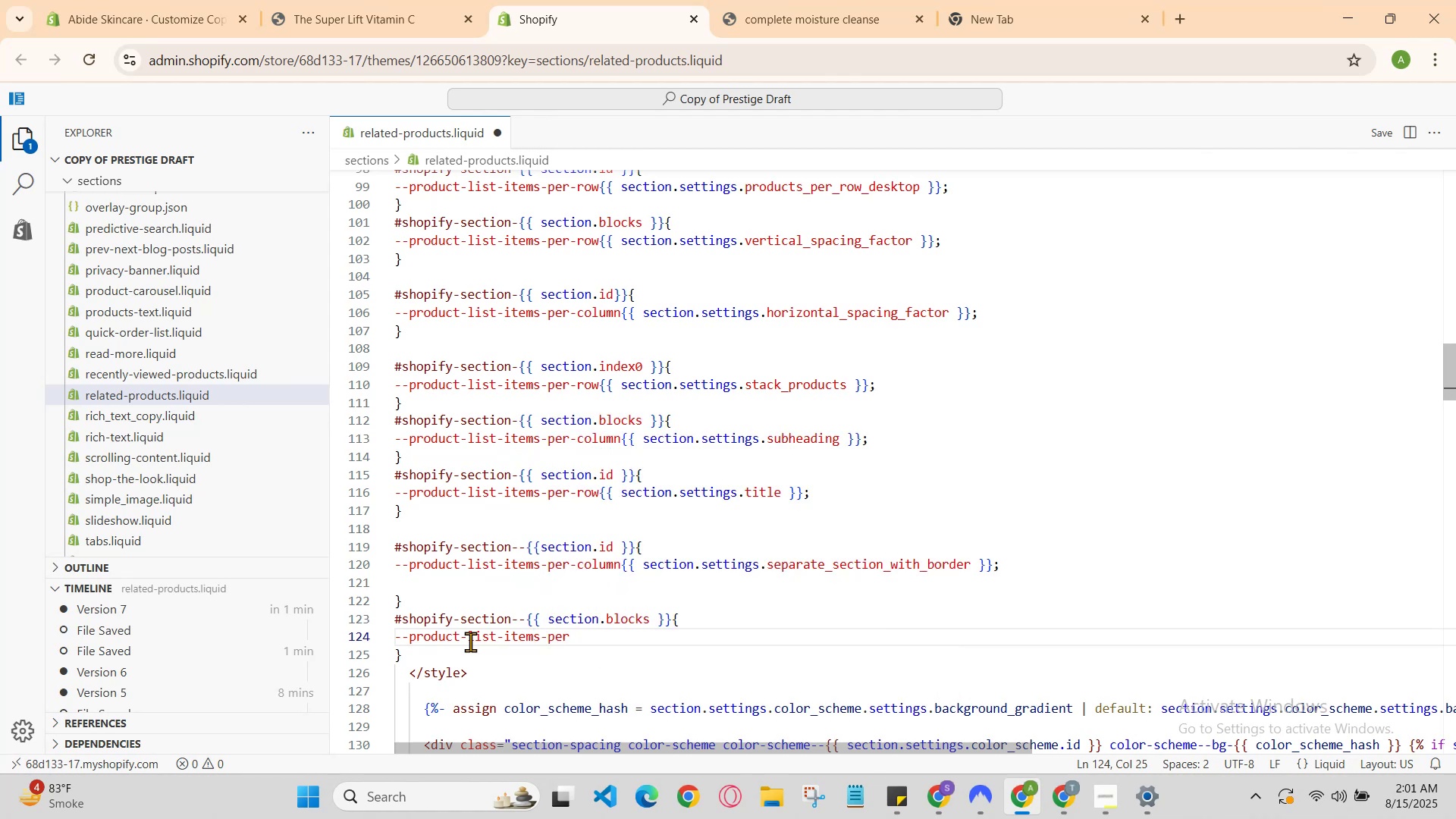 
type(-row{{section.)
key(Backspace)
key(Backspace)
key(Backspace)
key(Backspace)
key(Backspace)
key(Backspace)
 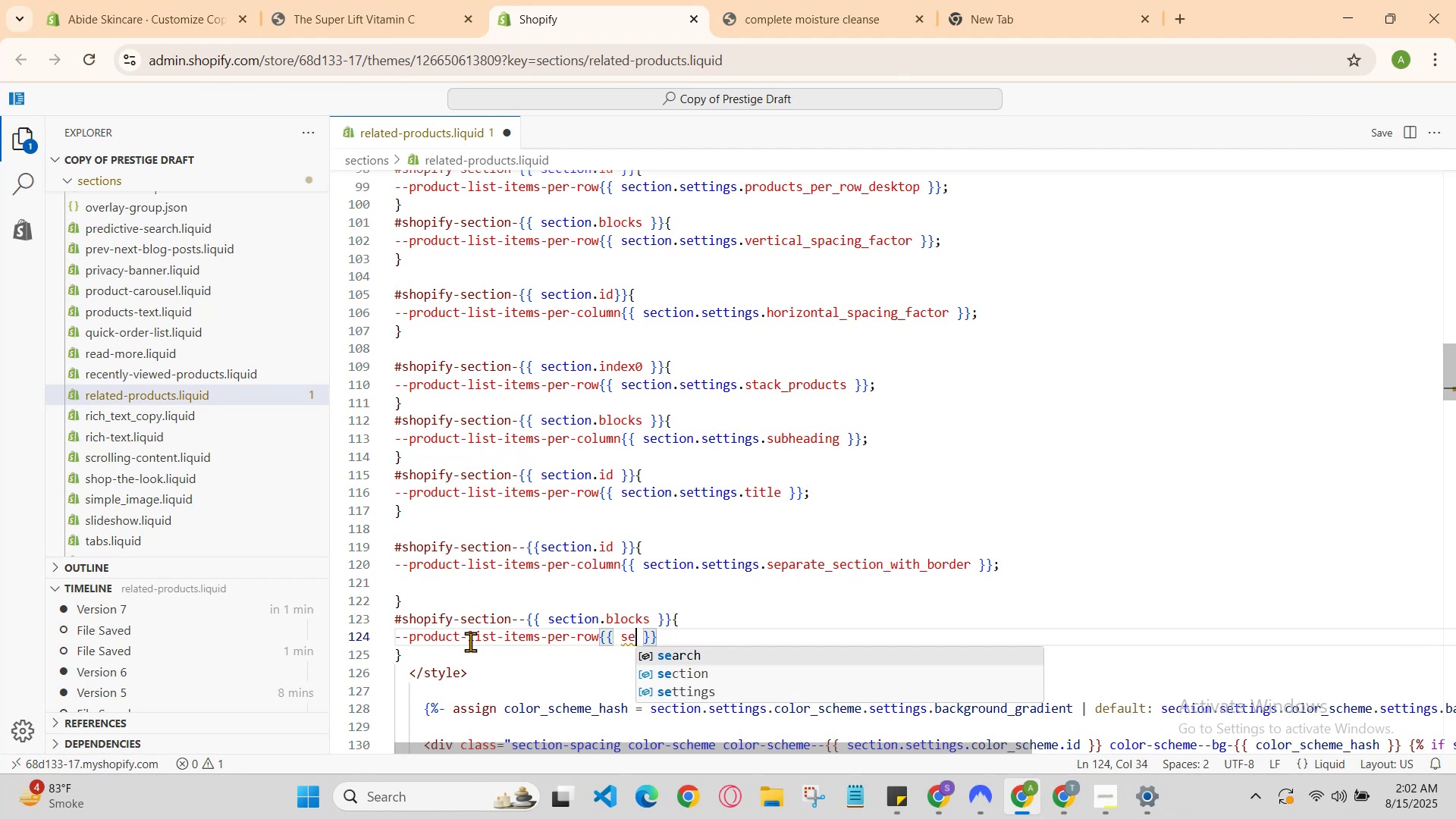 
key(ArrowUp)
 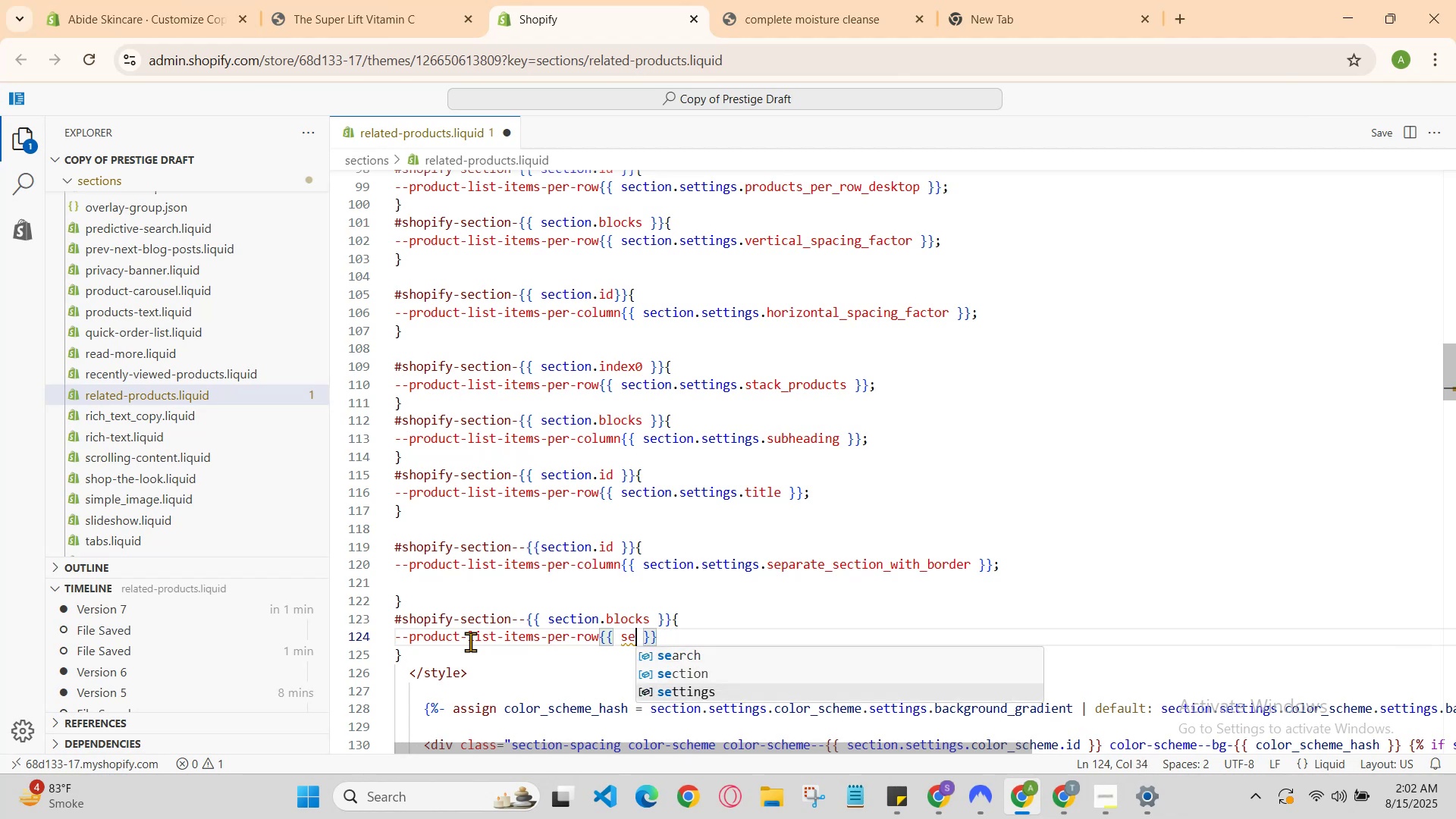 
key(ArrowDown)
 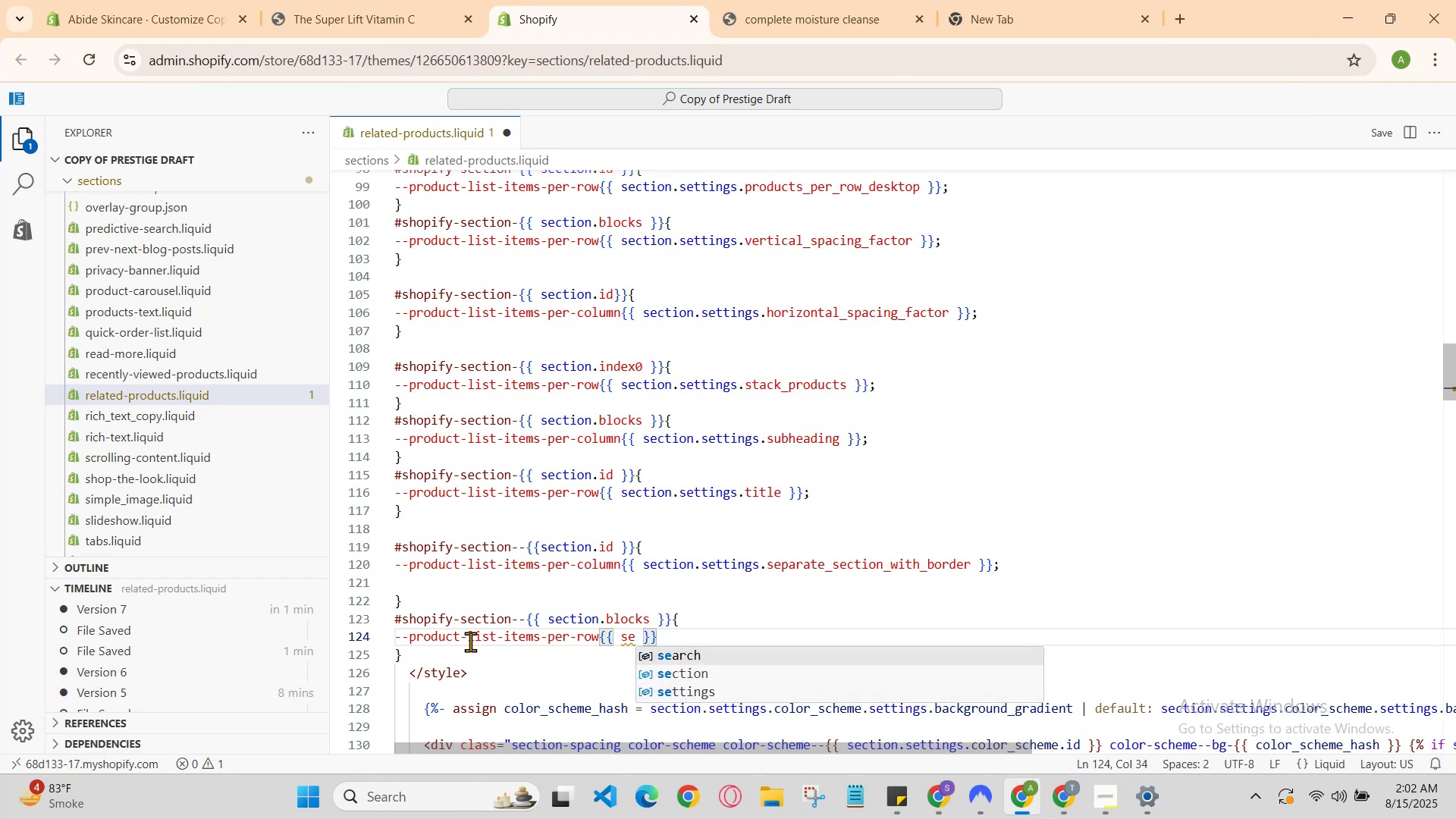 
key(ArrowDown)
 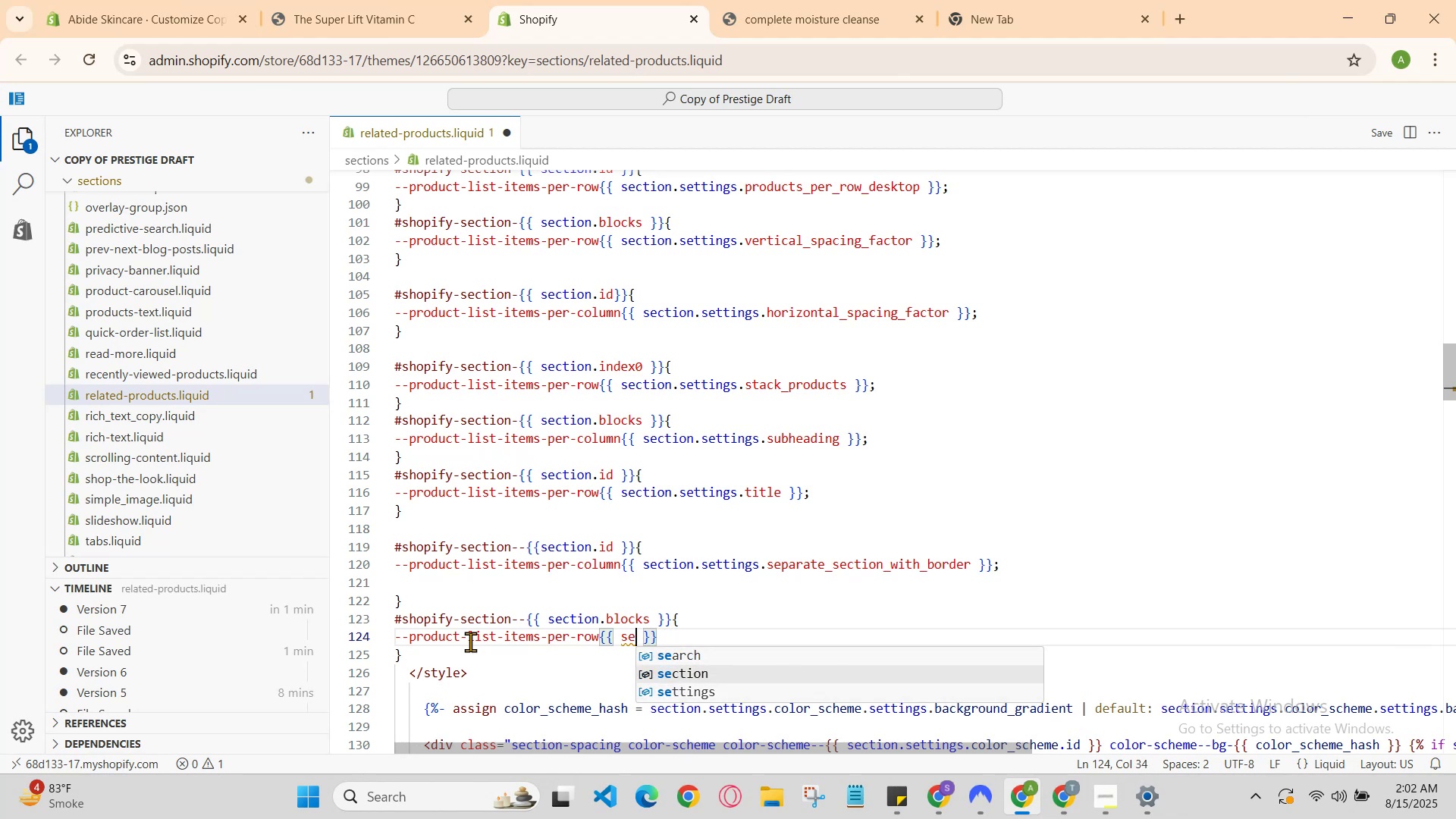 
key(Enter)
 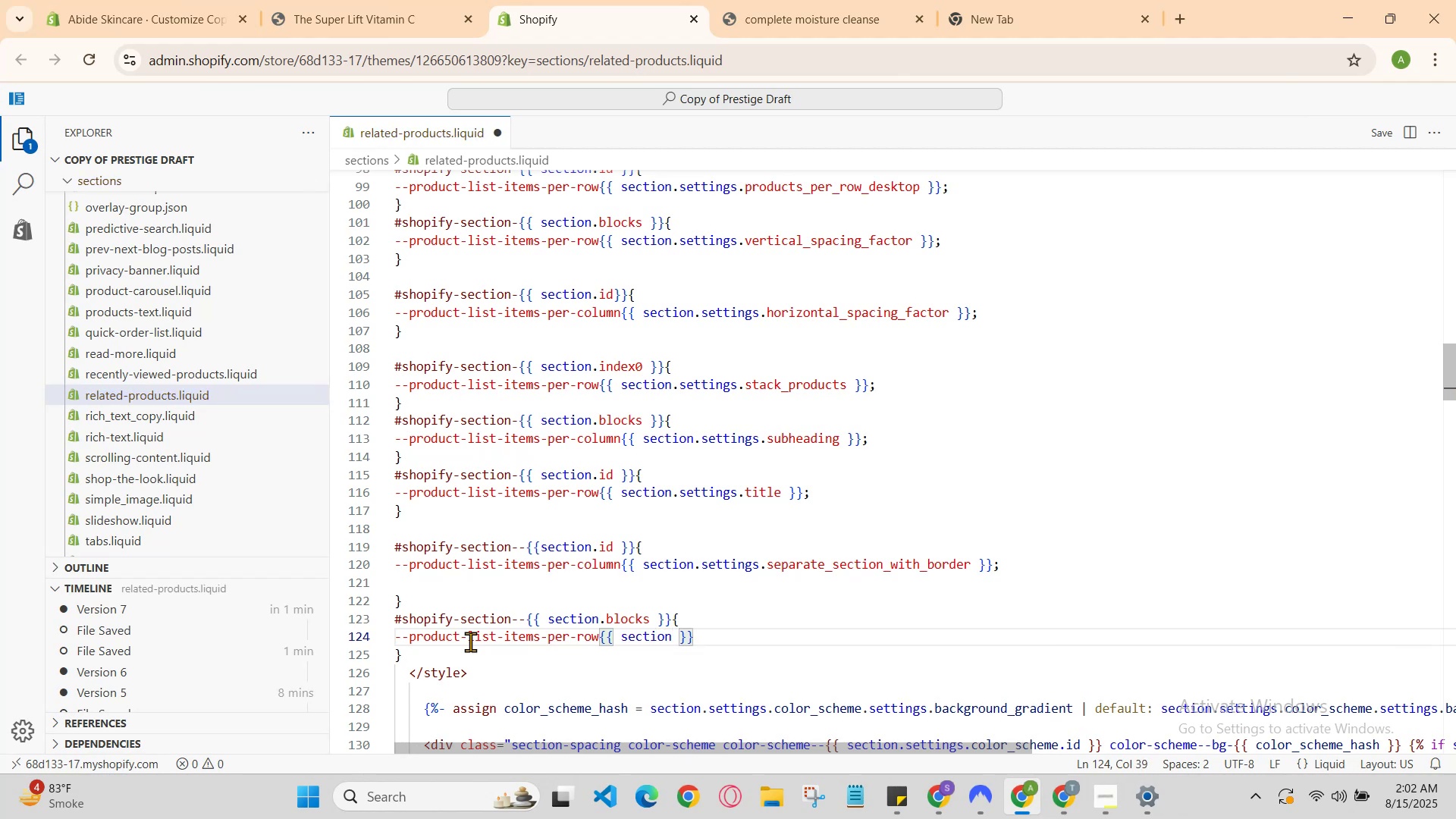 
key(Period)
 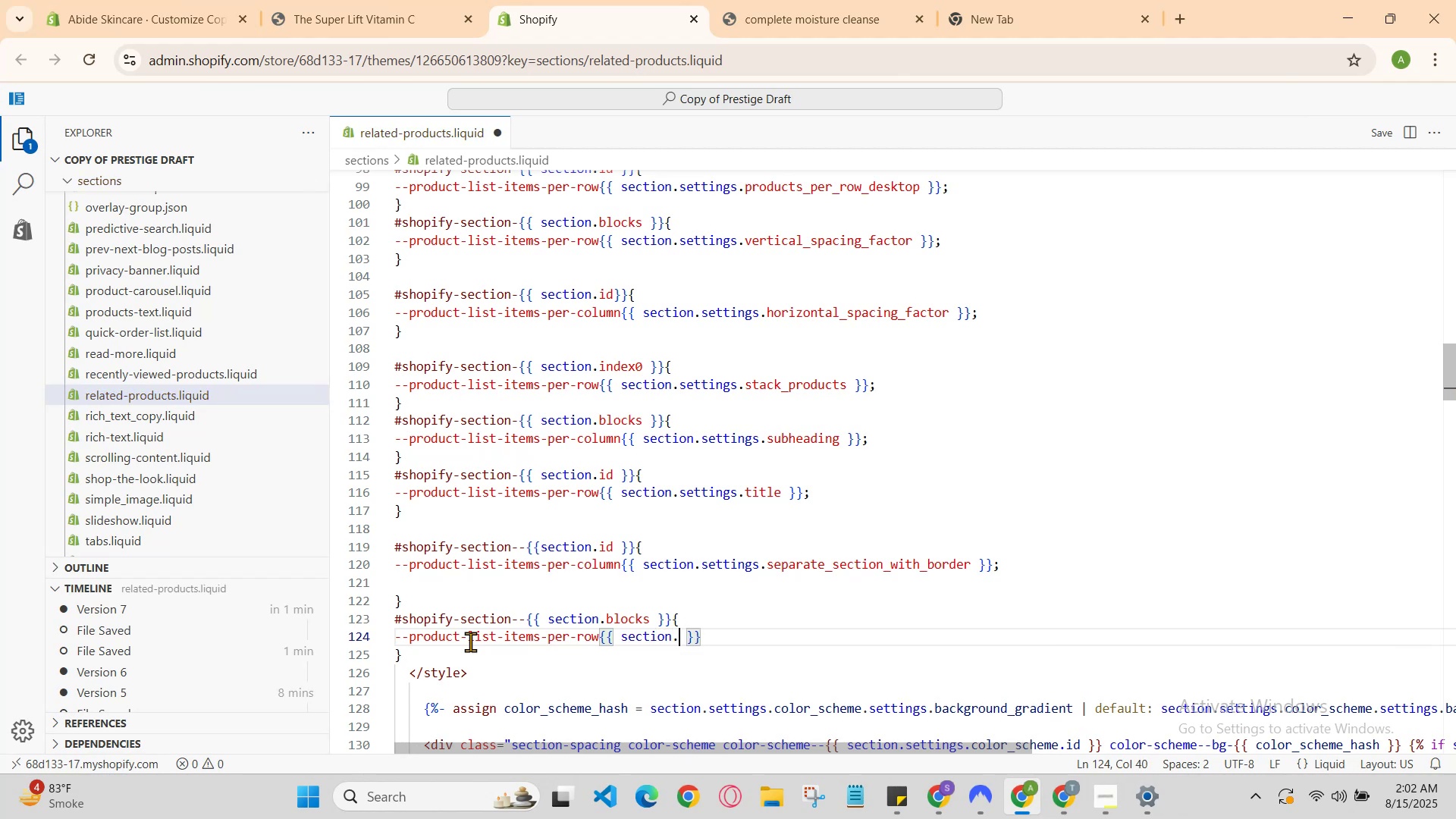 
key(S)
 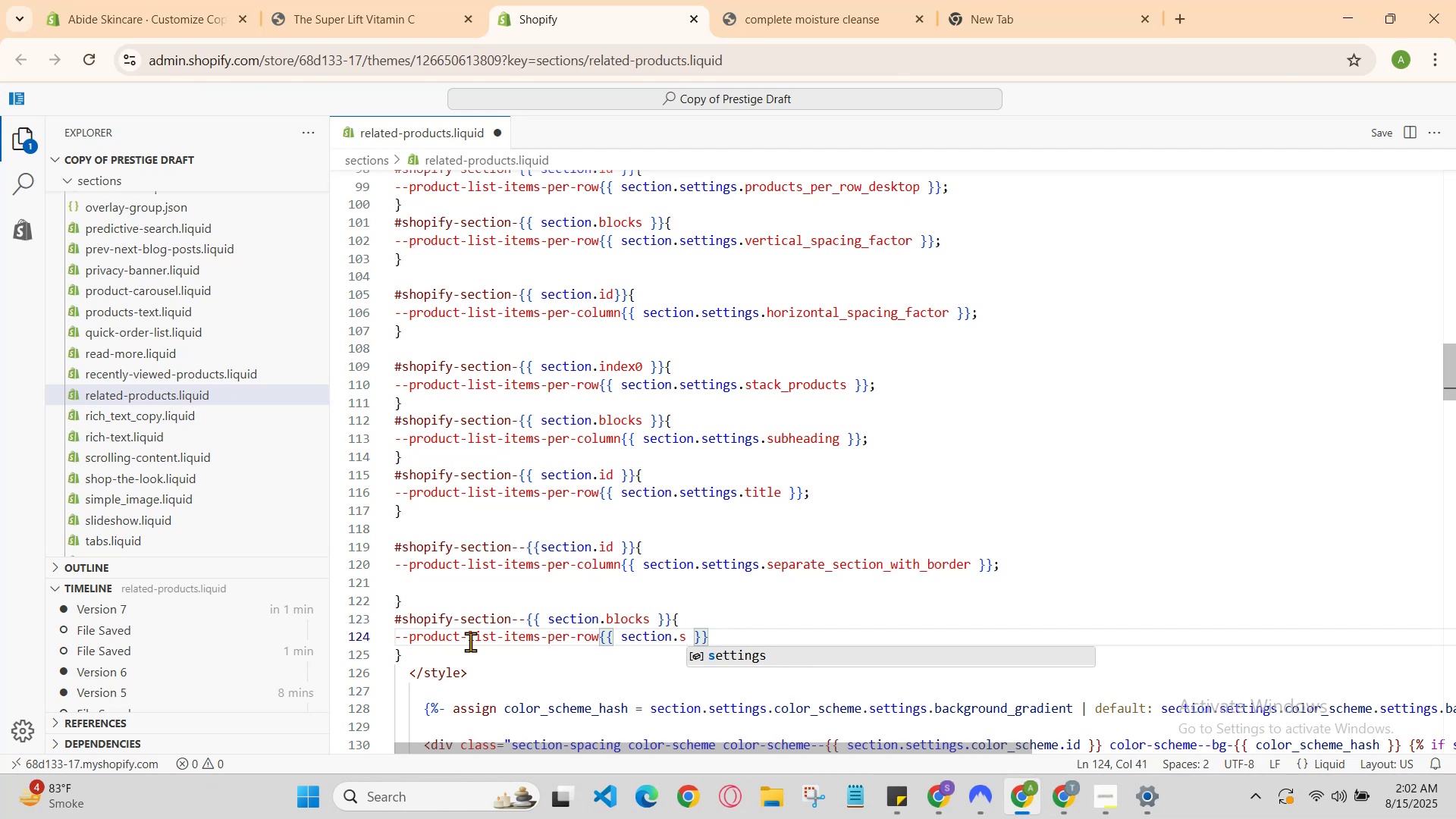 
key(Enter)
 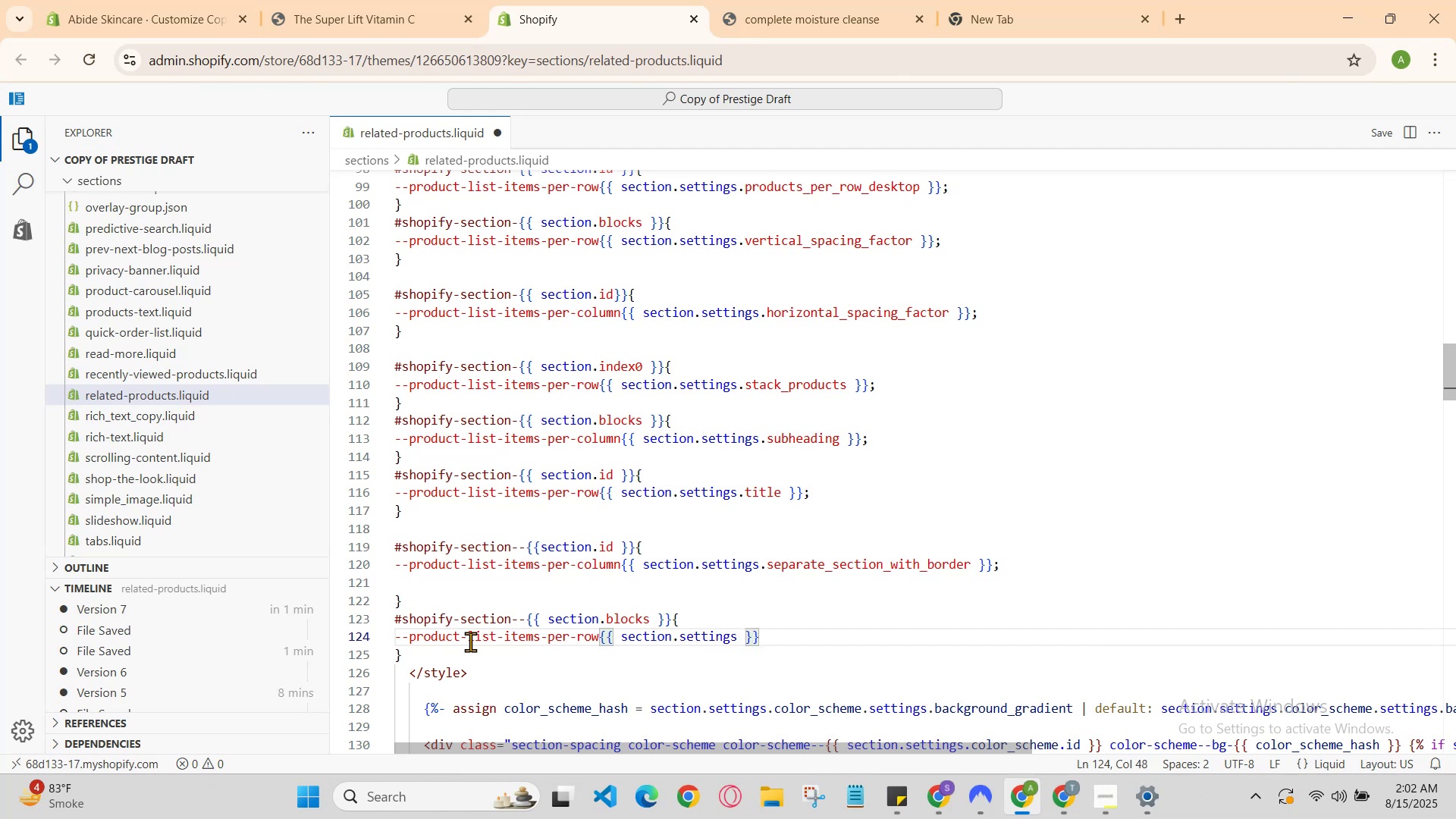 
key(Period)
 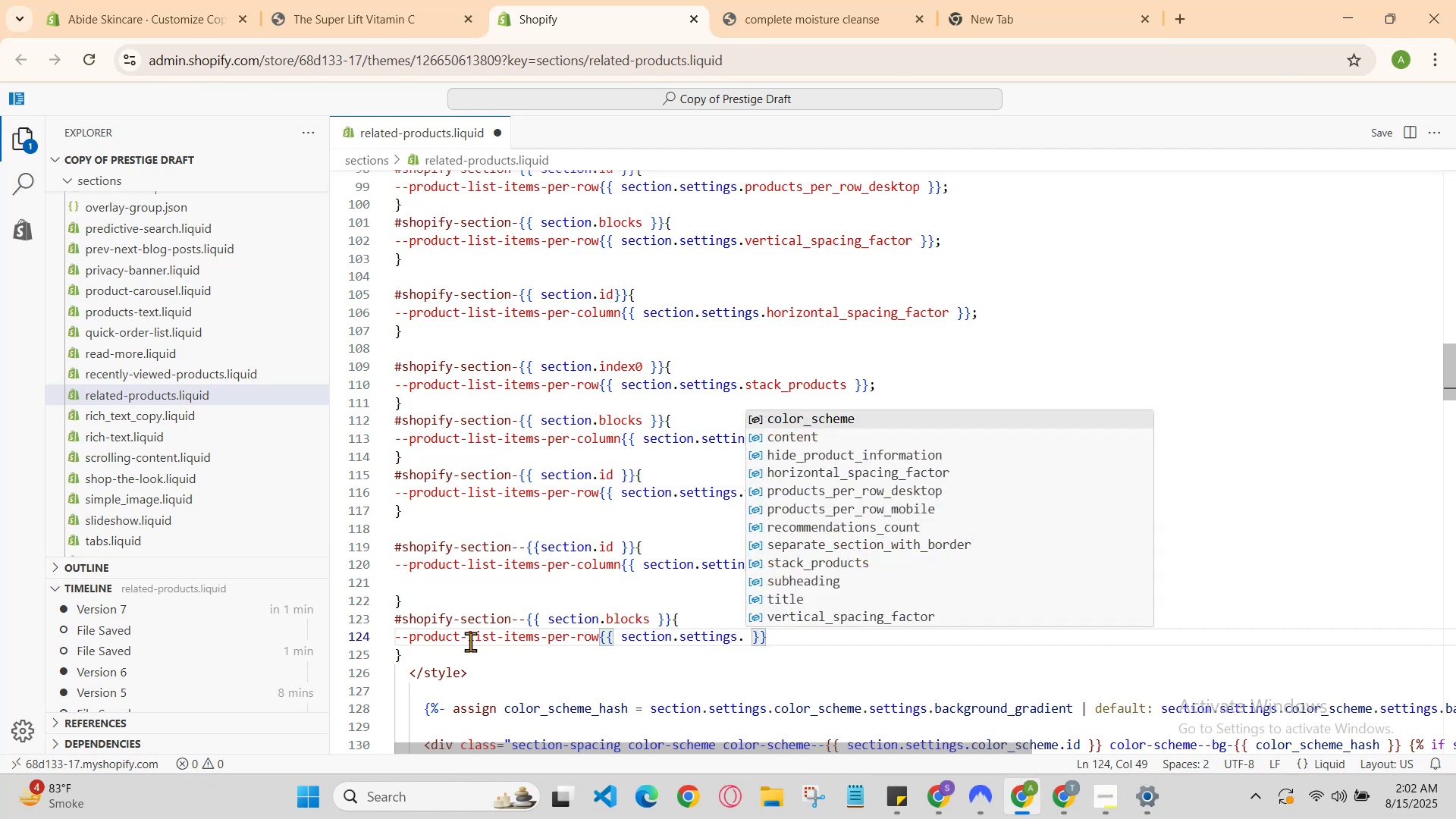 
key(ArrowDown)
 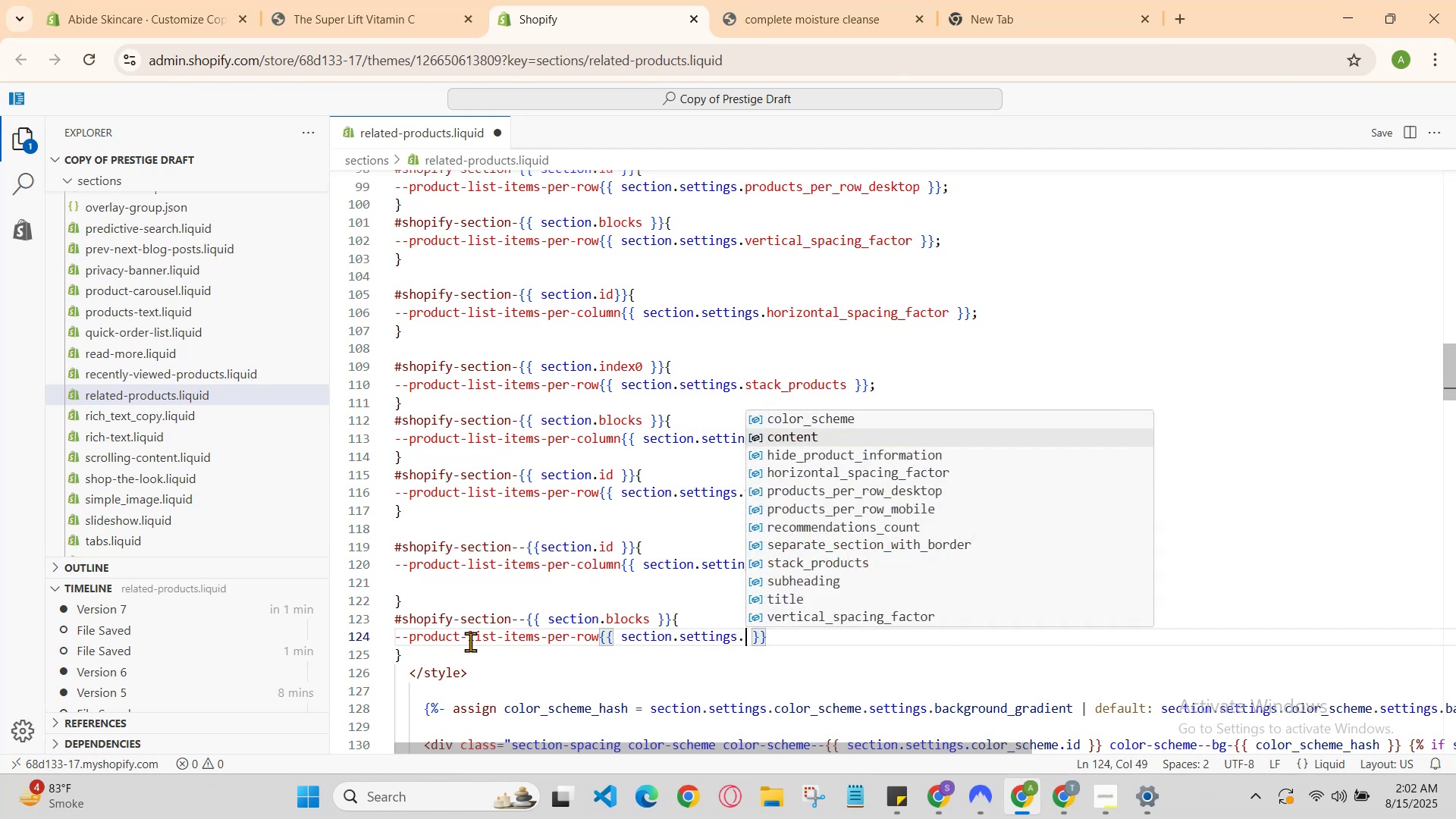 
key(ArrowDown)
 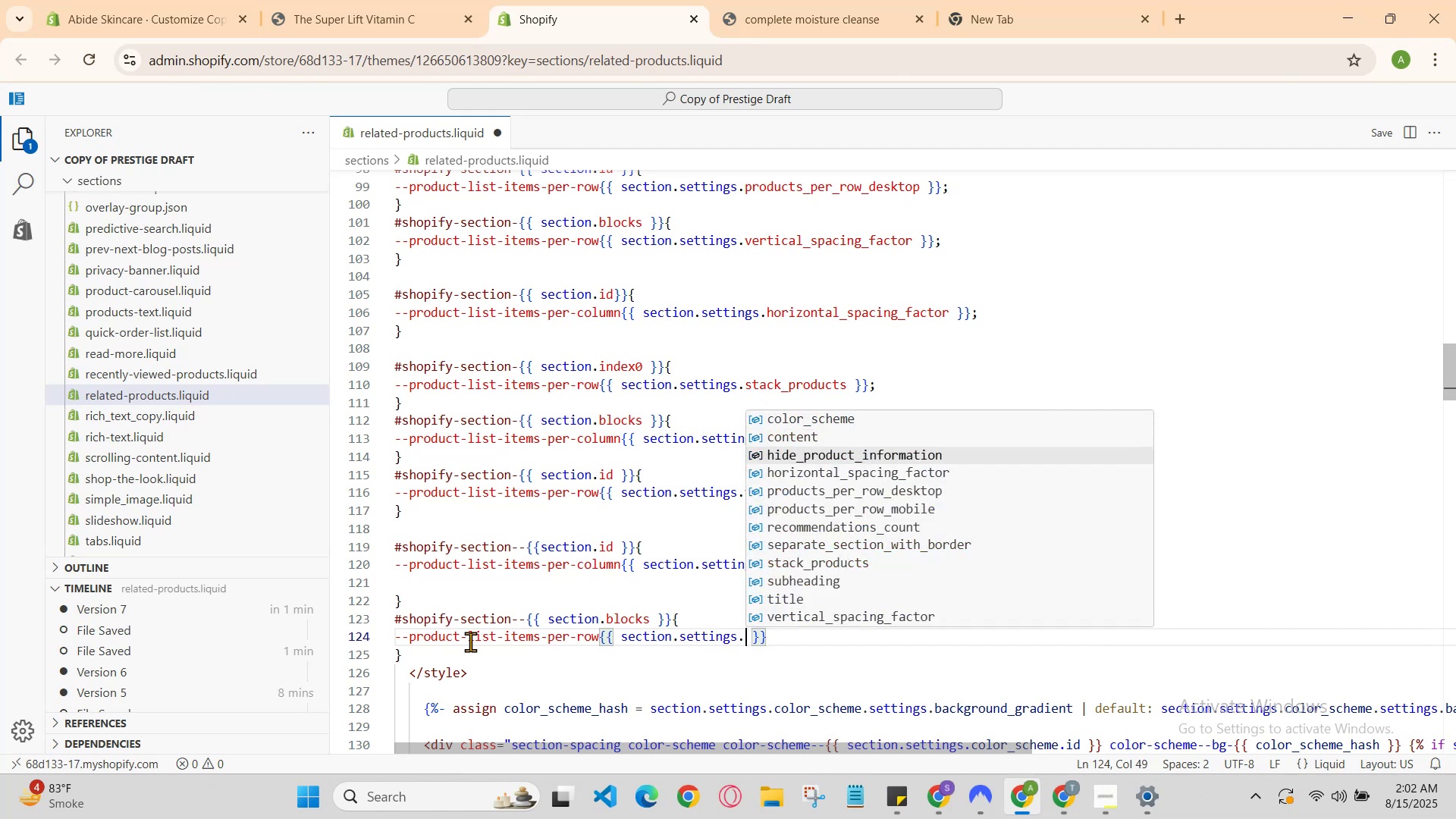 
key(ArrowDown)
 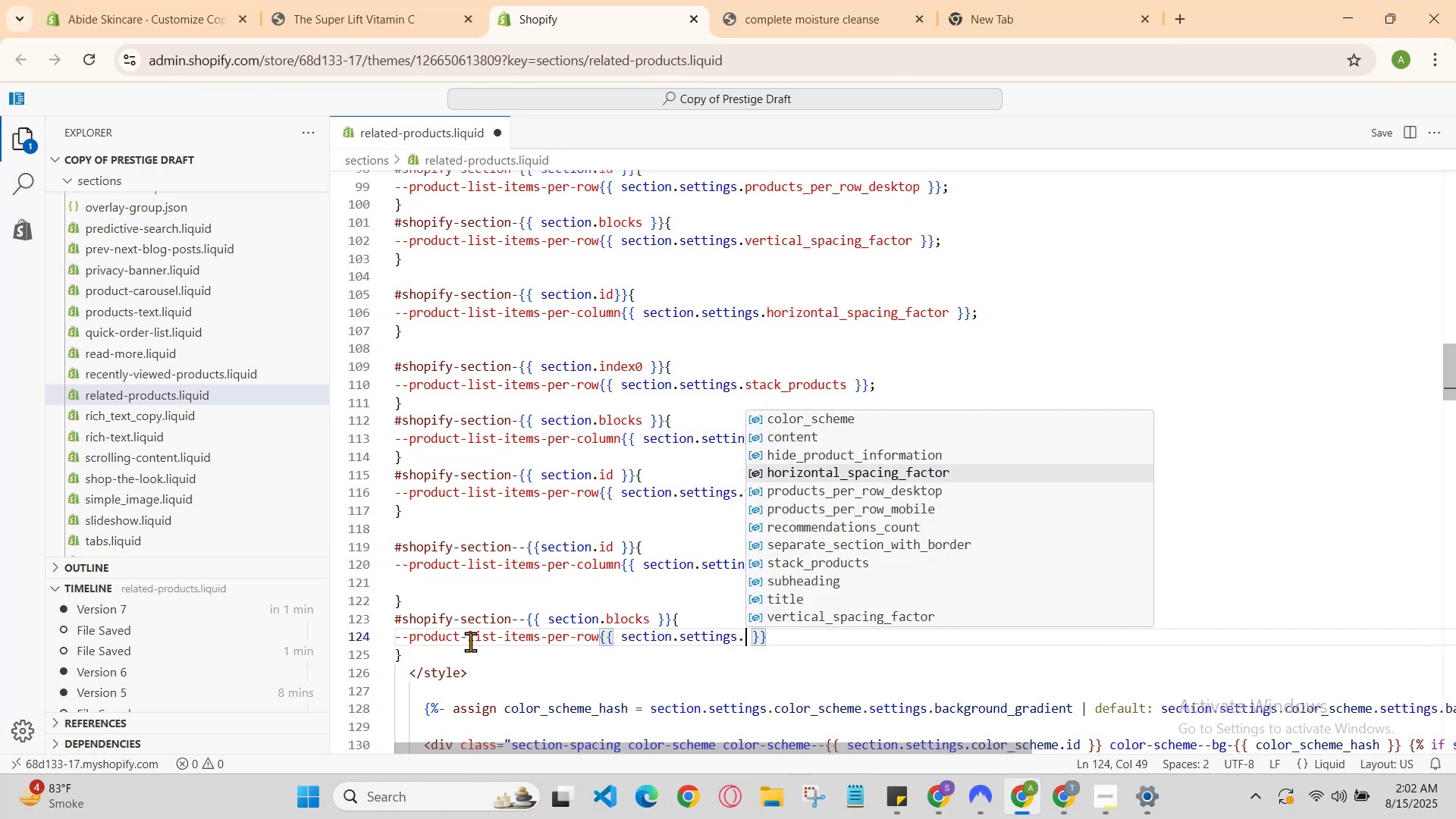 
key(Enter)
 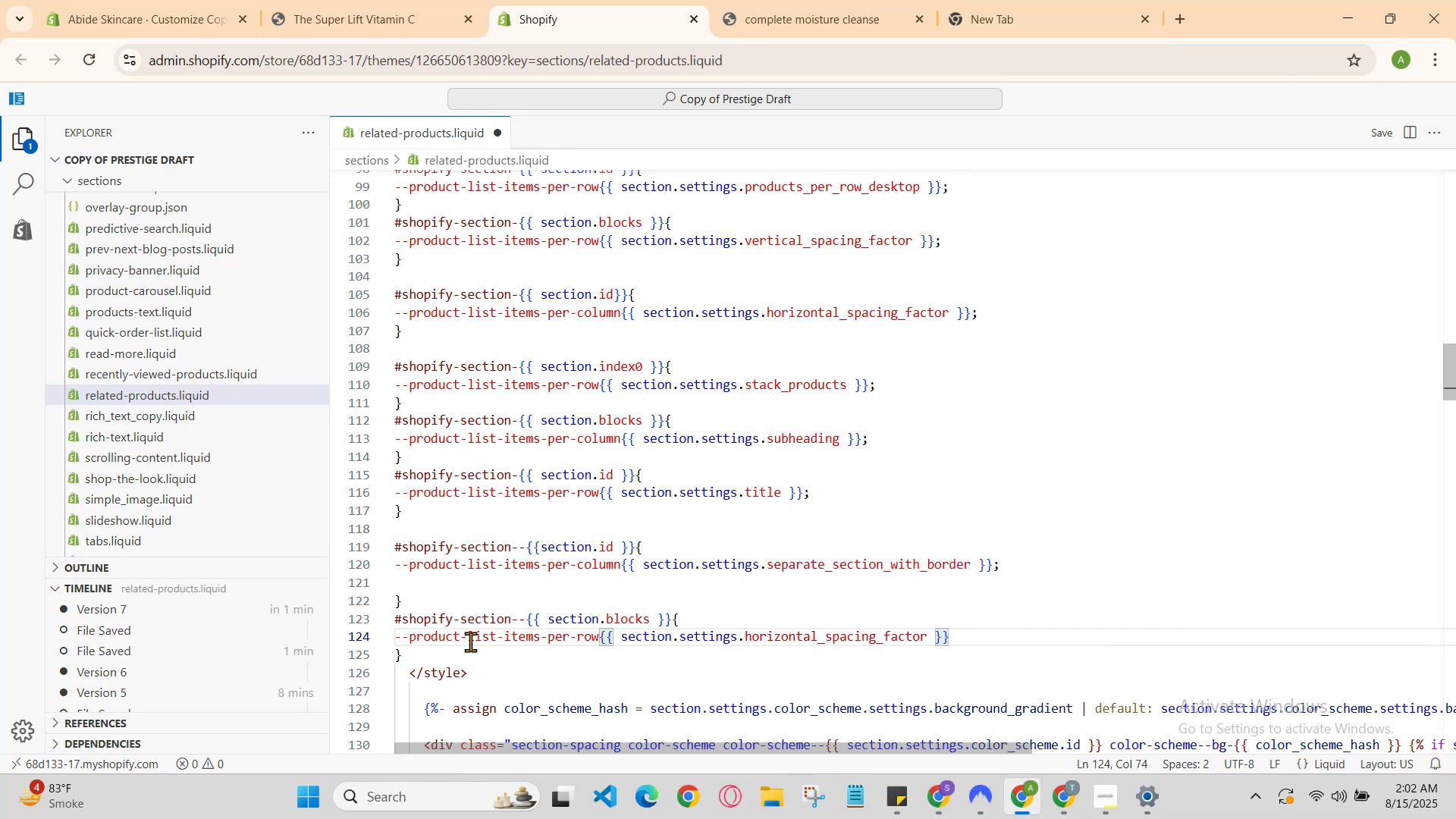 
key(ArrowRight)
 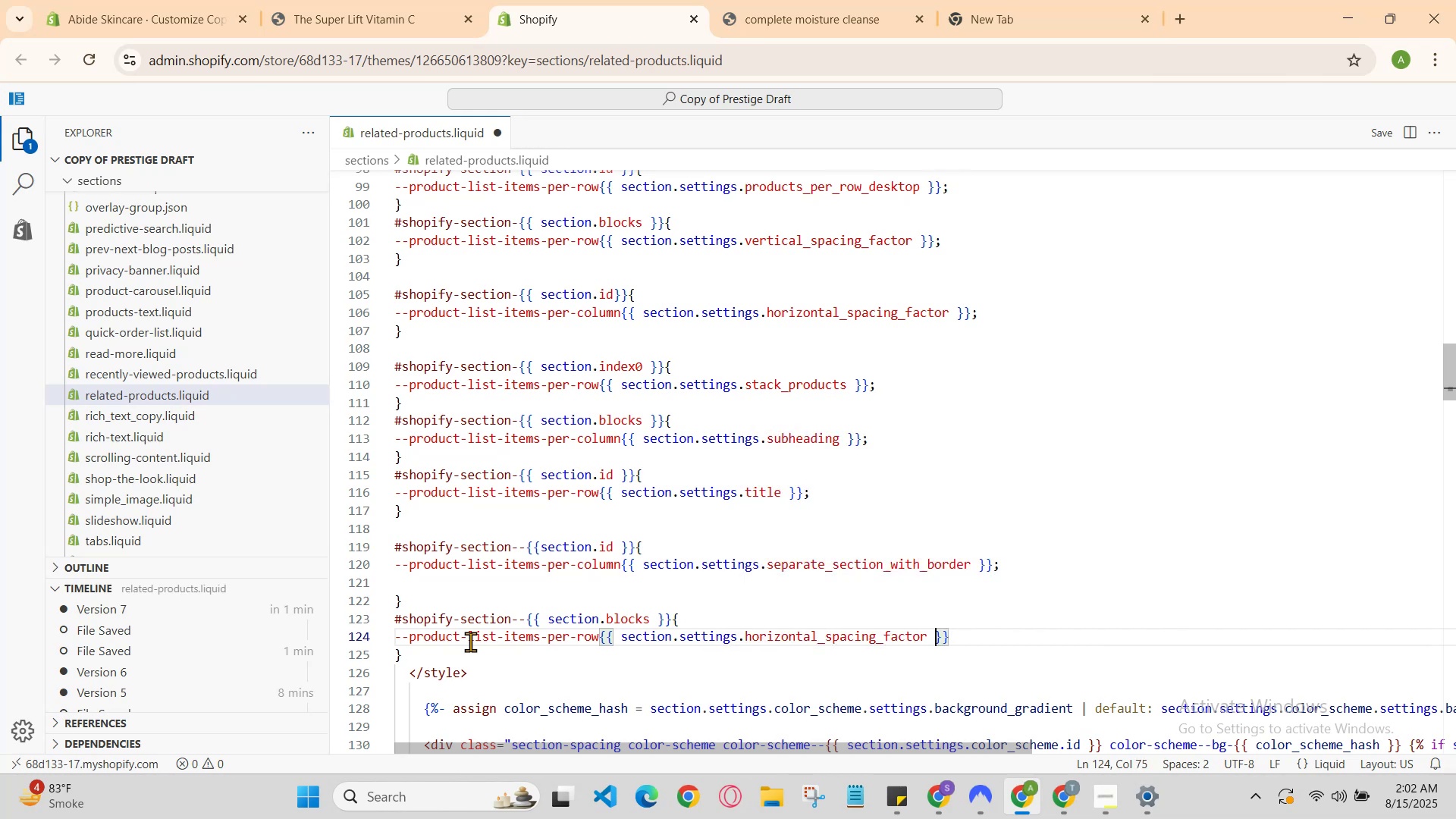 
key(ArrowRight)
 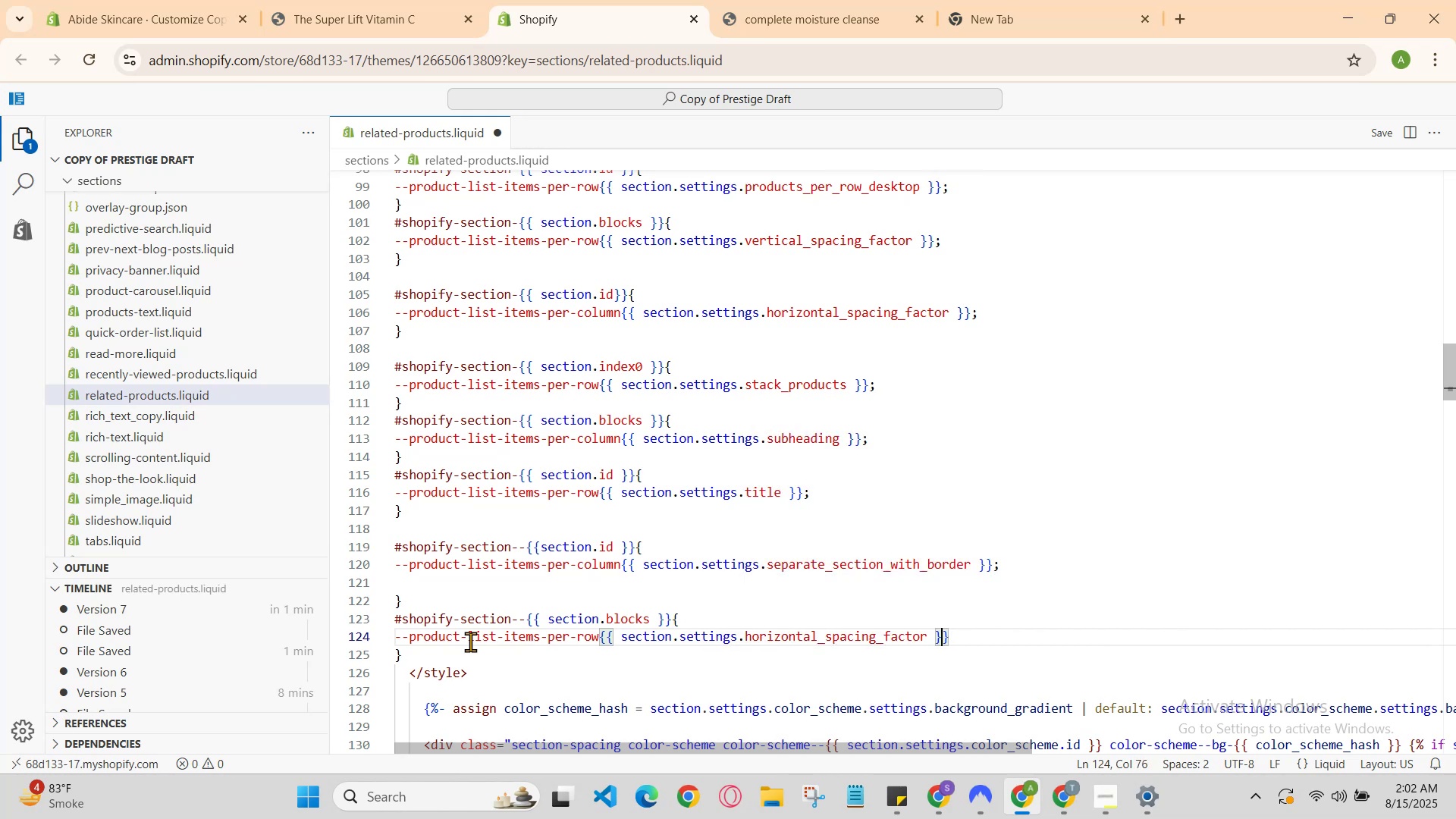 
key(ArrowRight)
 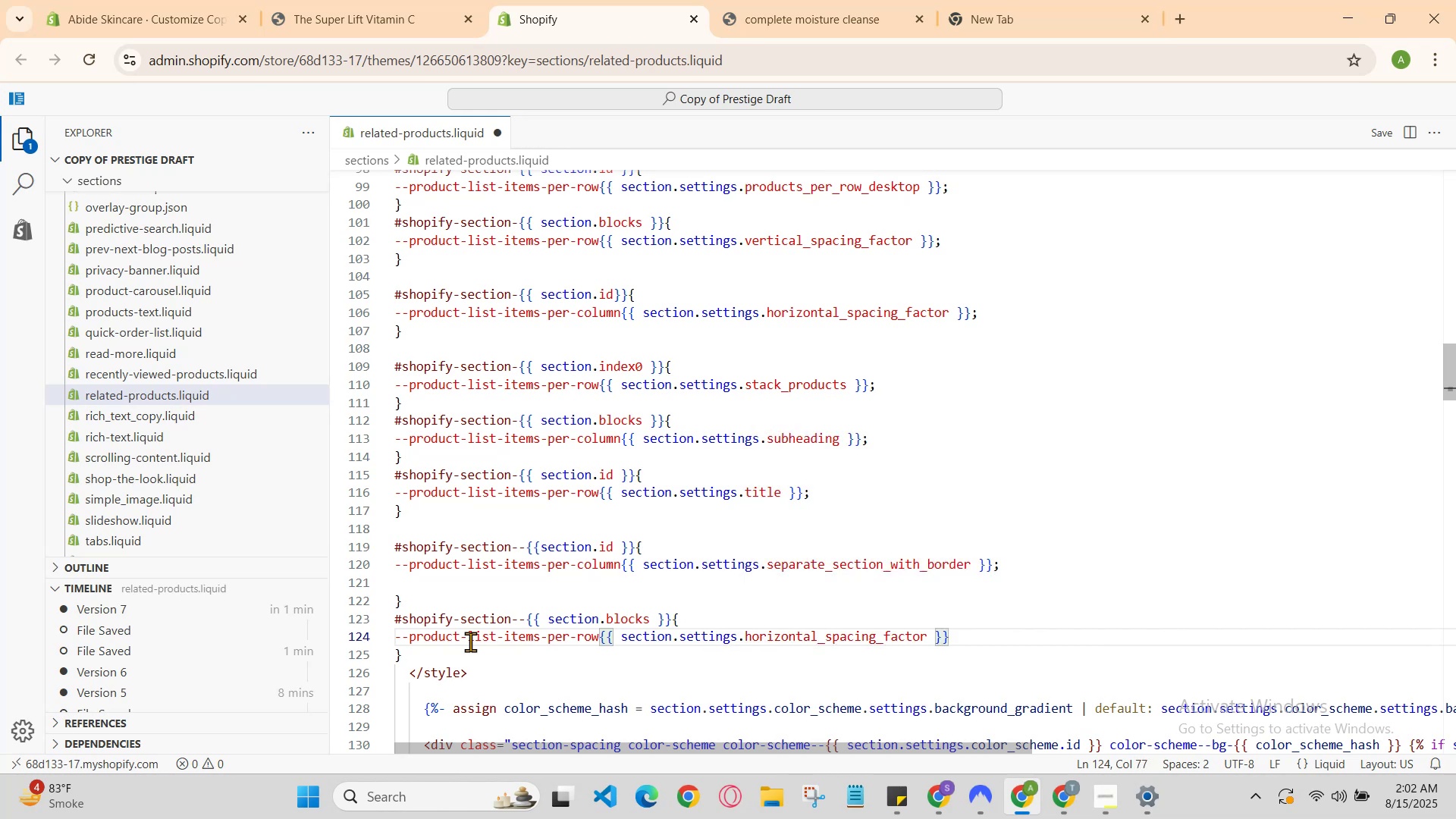 
key(Semicolon)
 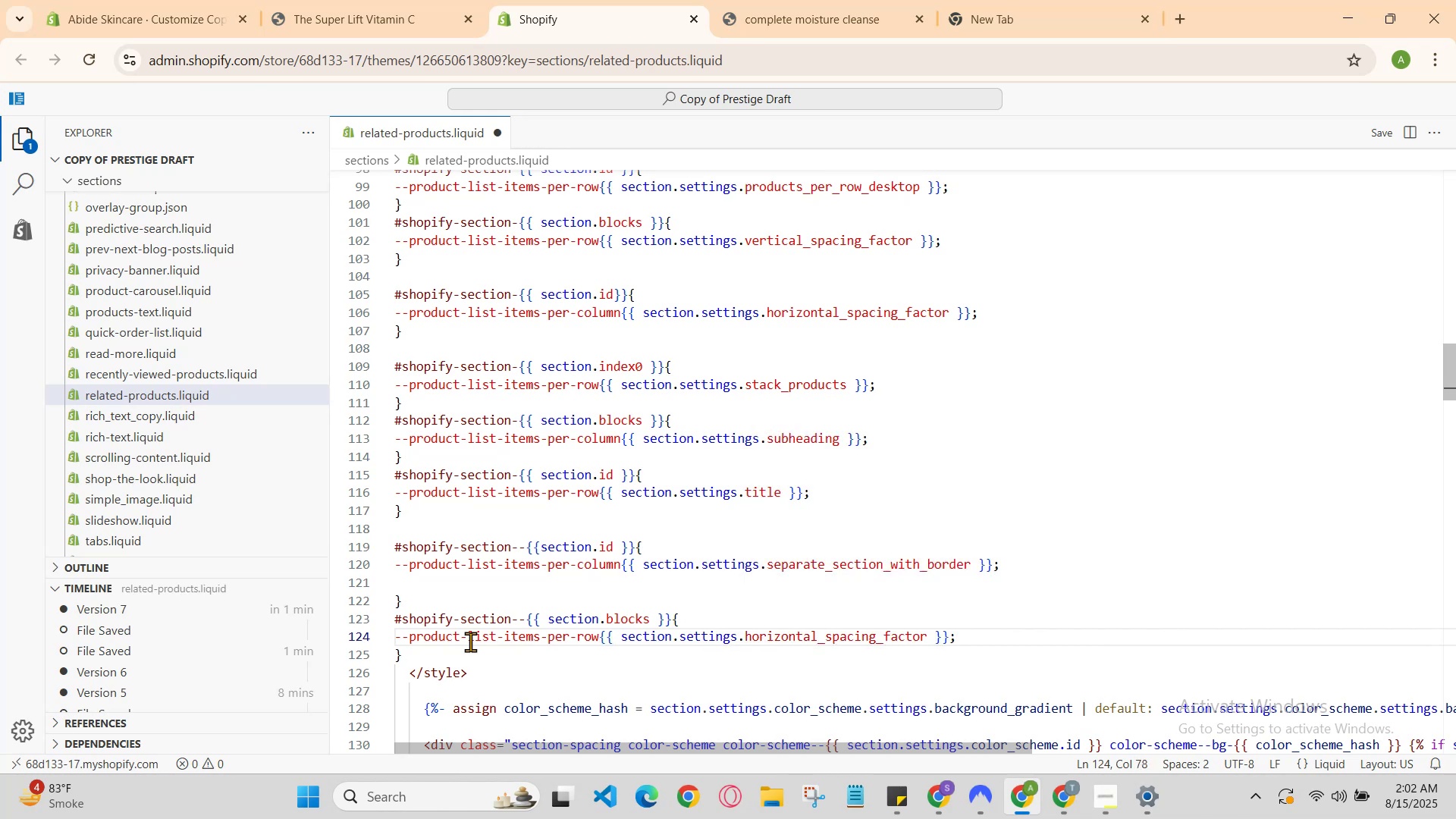 
key(ArrowUp)
 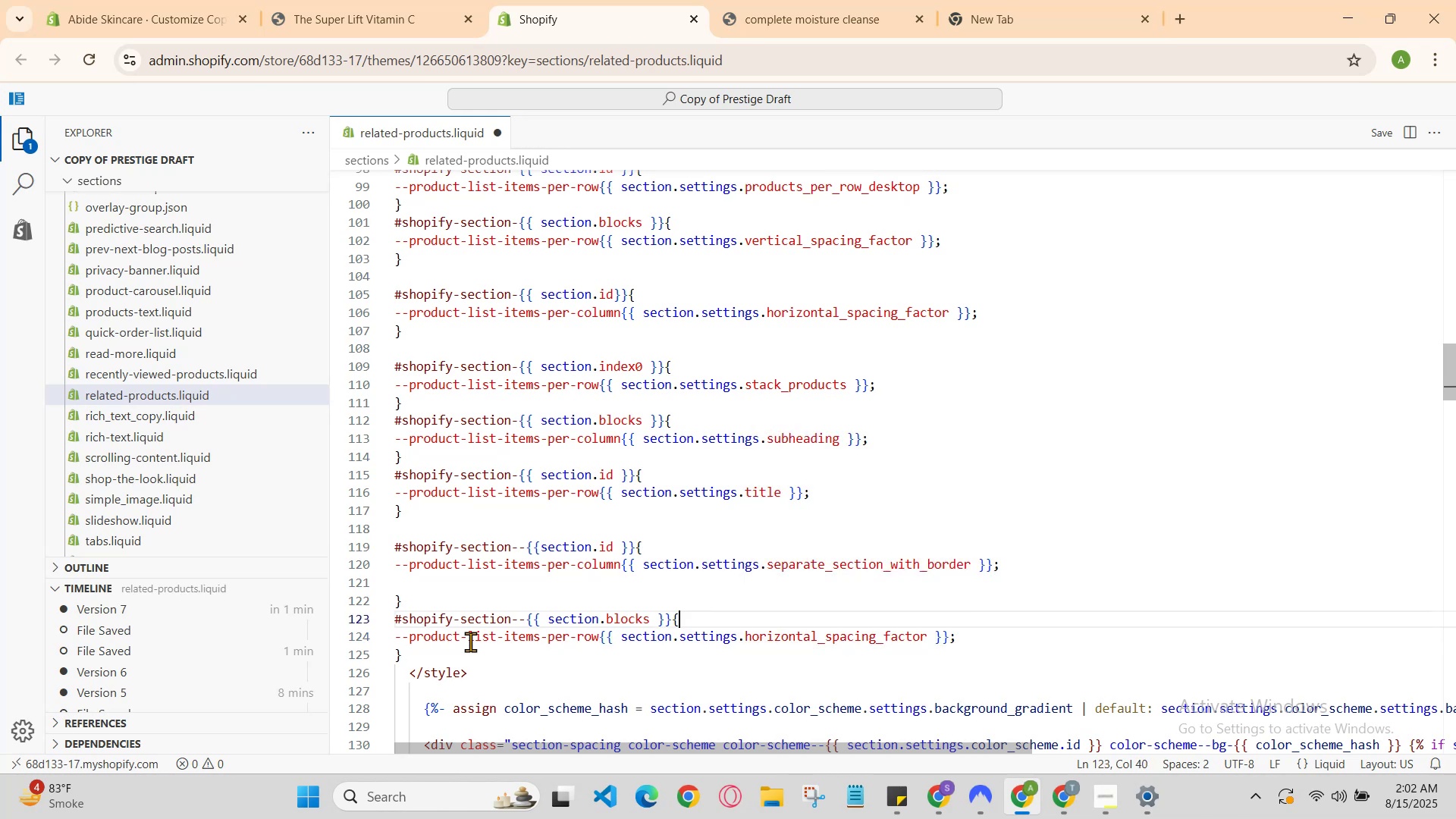 
key(ArrowUp)
 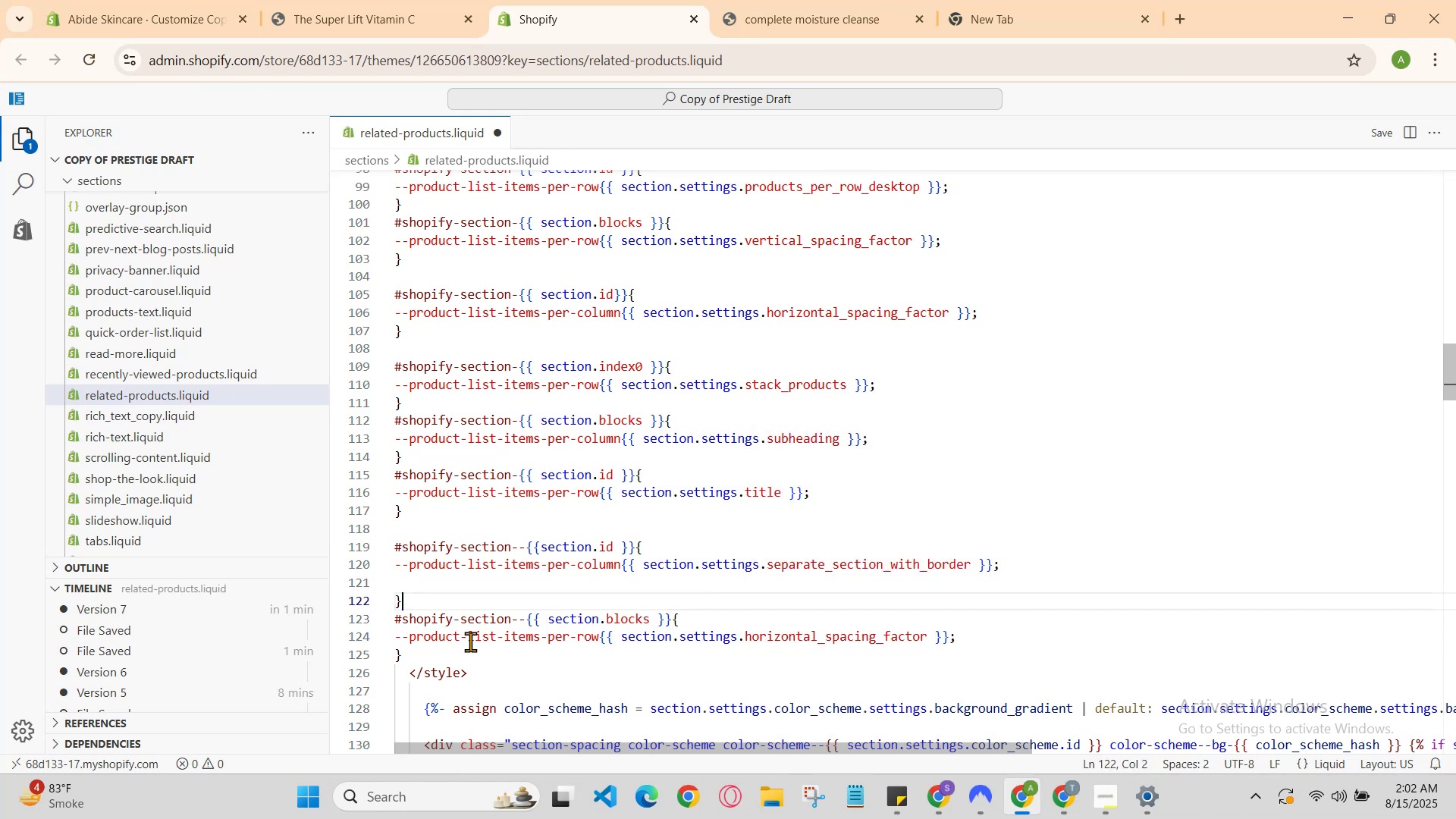 
key(ArrowUp)
 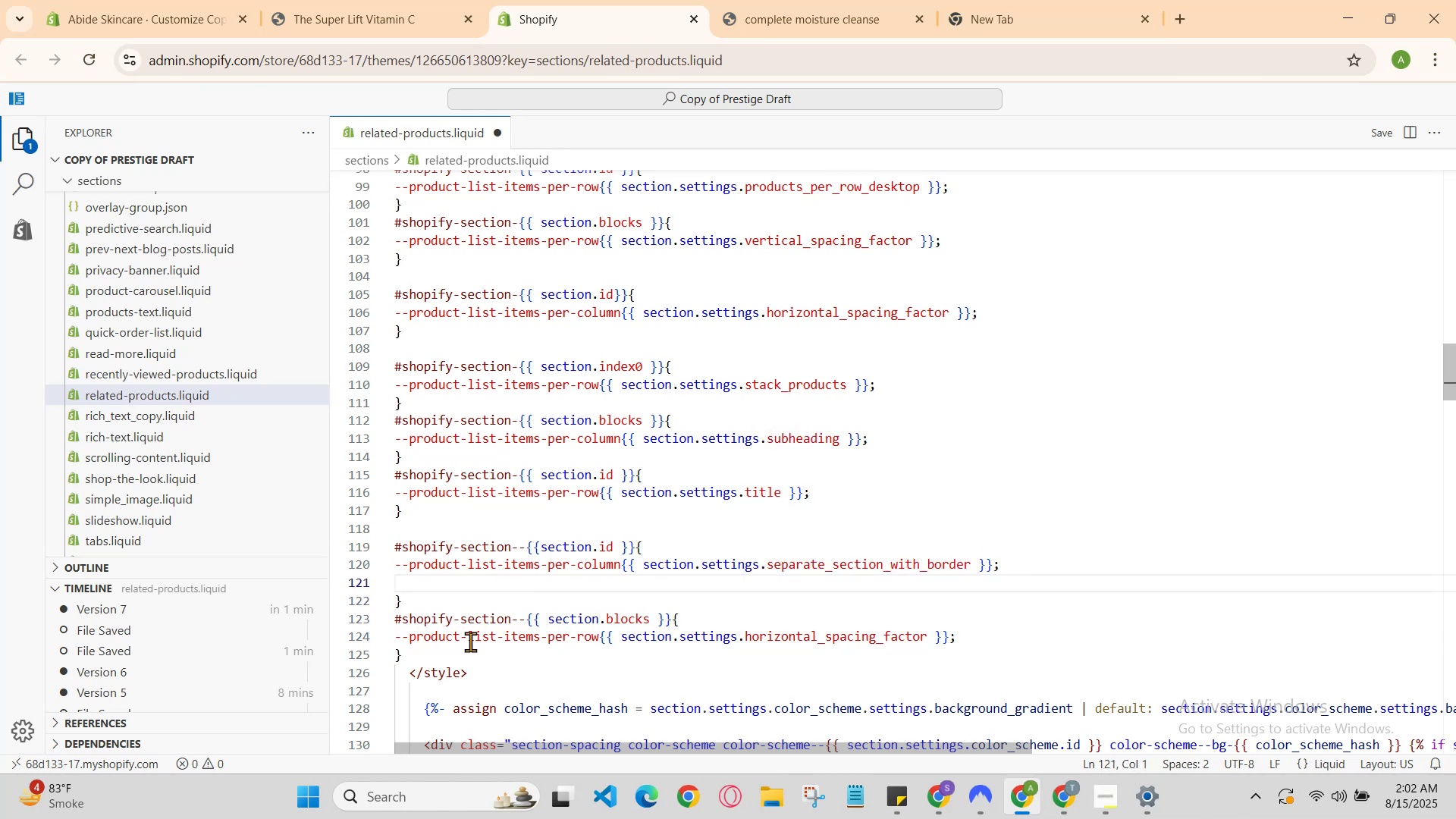 
key(ArrowDown)
 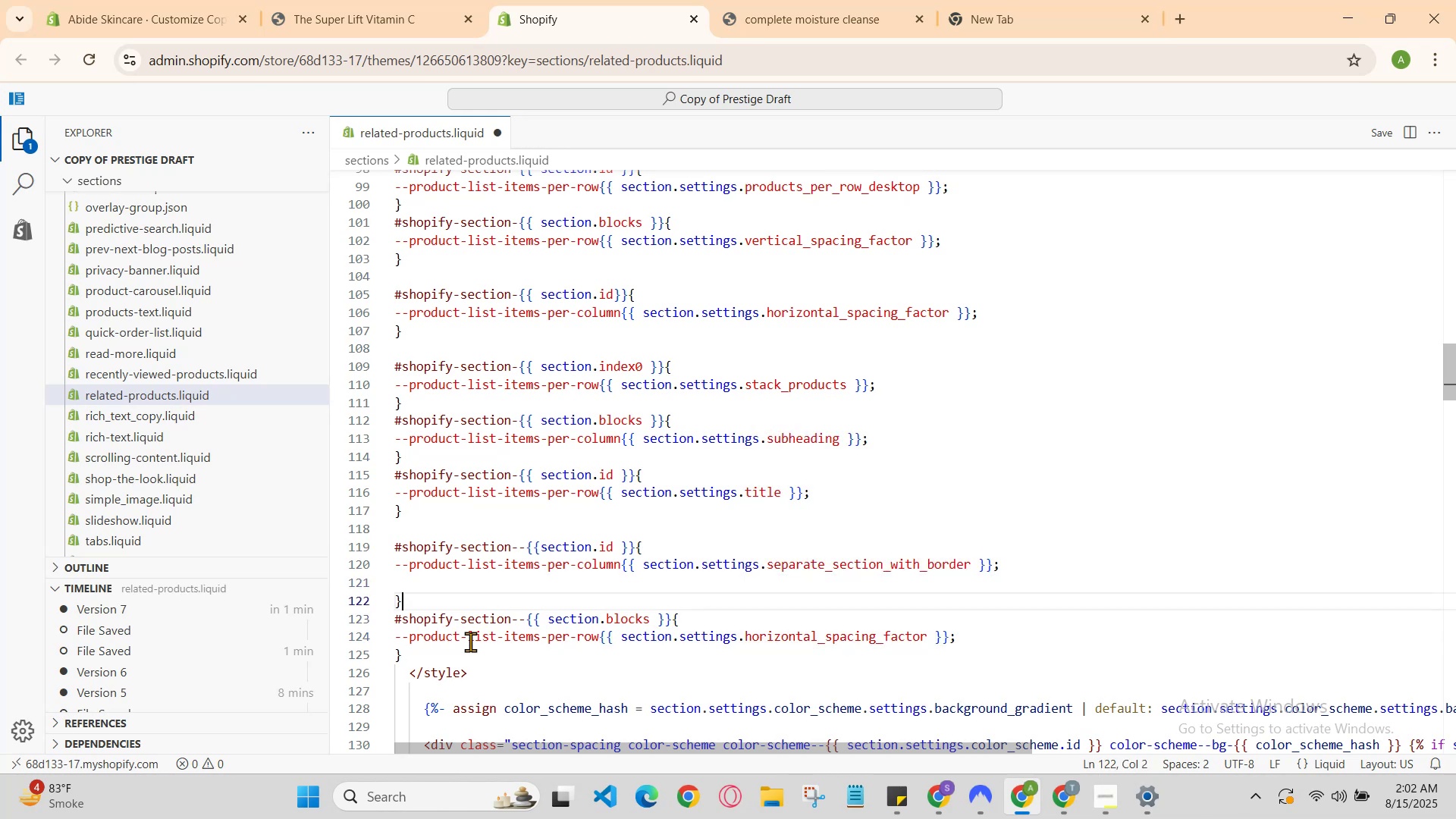 
key(ArrowDown)
 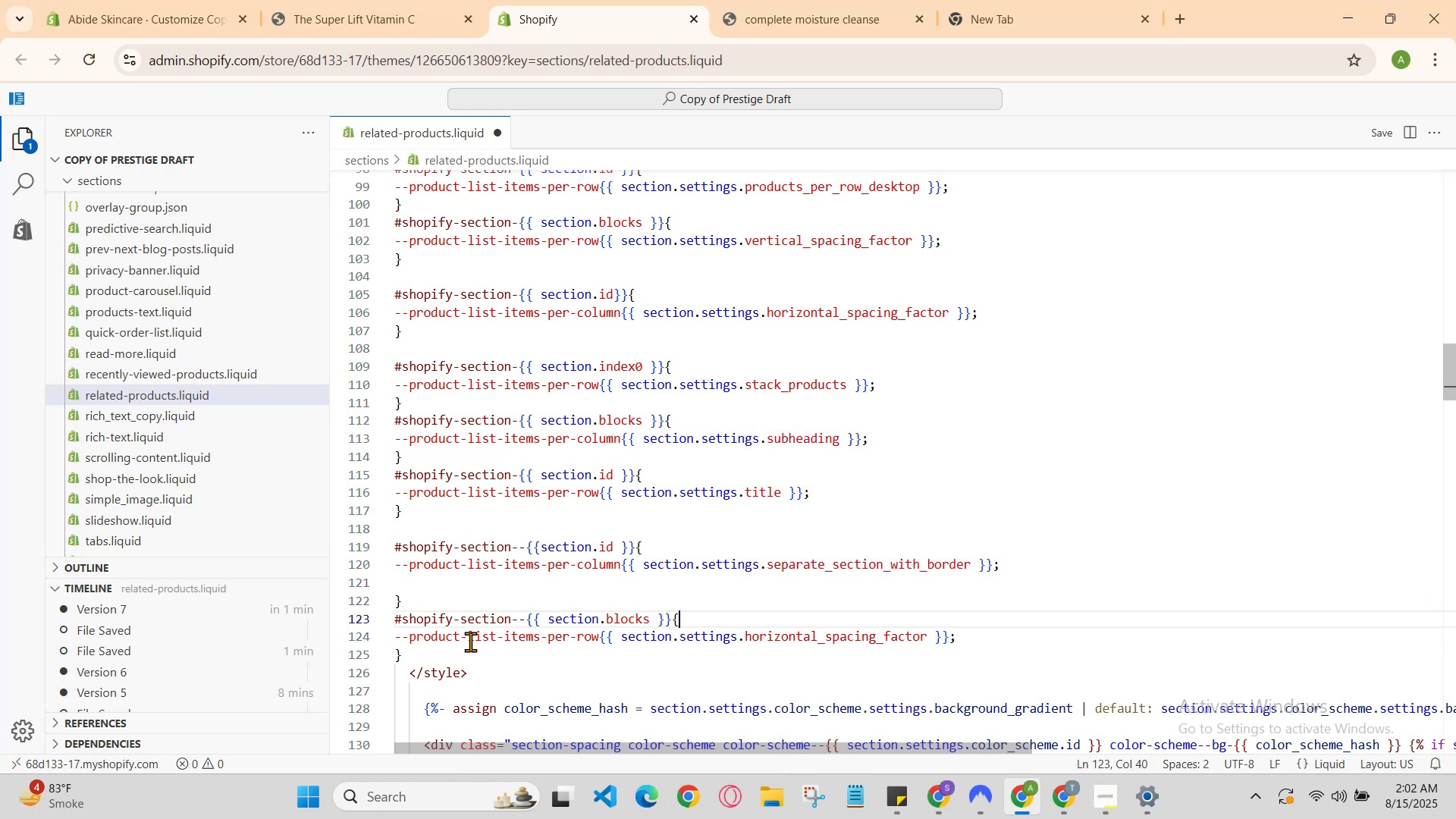 
key(ArrowDown)
 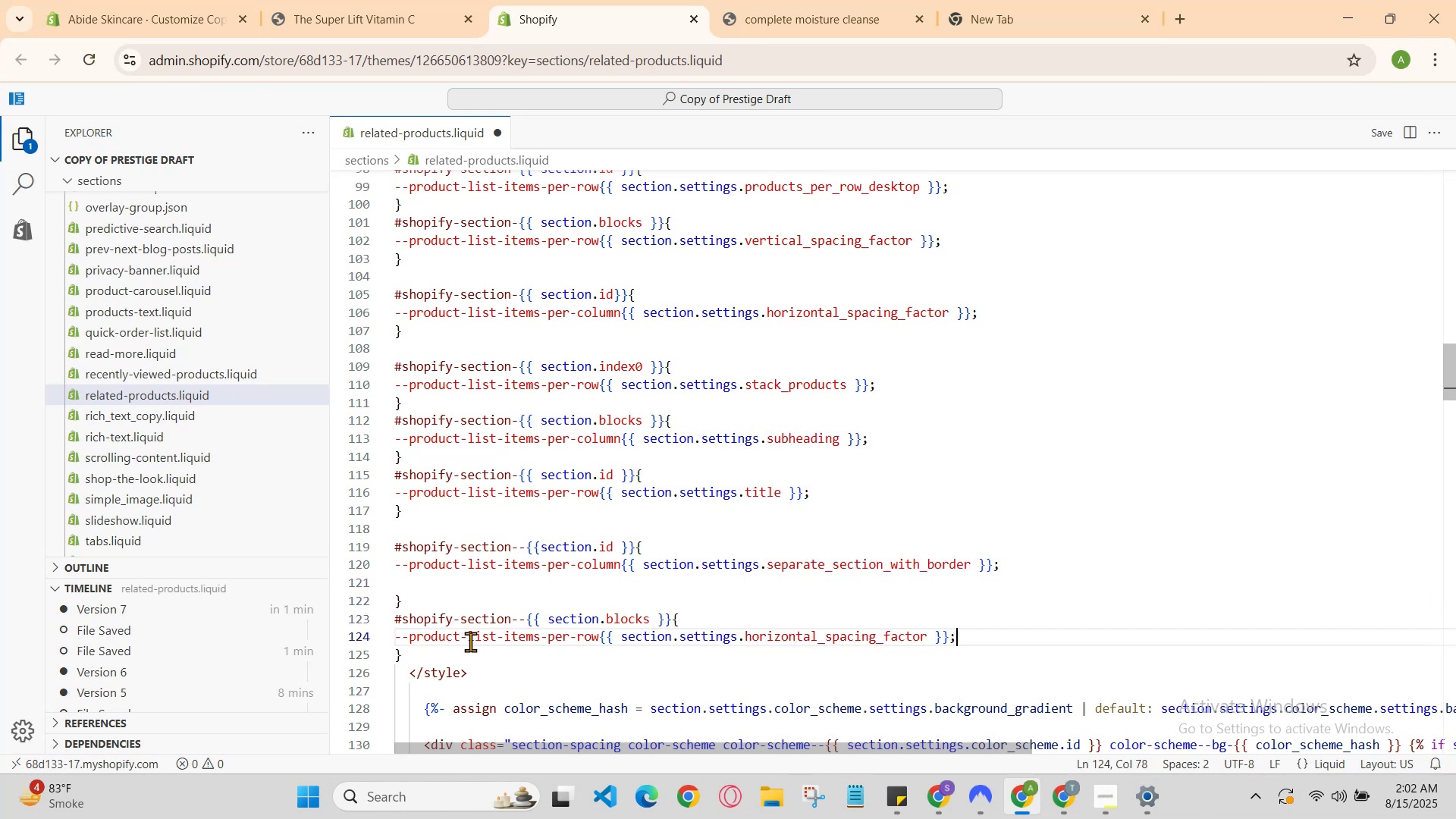 
key(ArrowDown)
 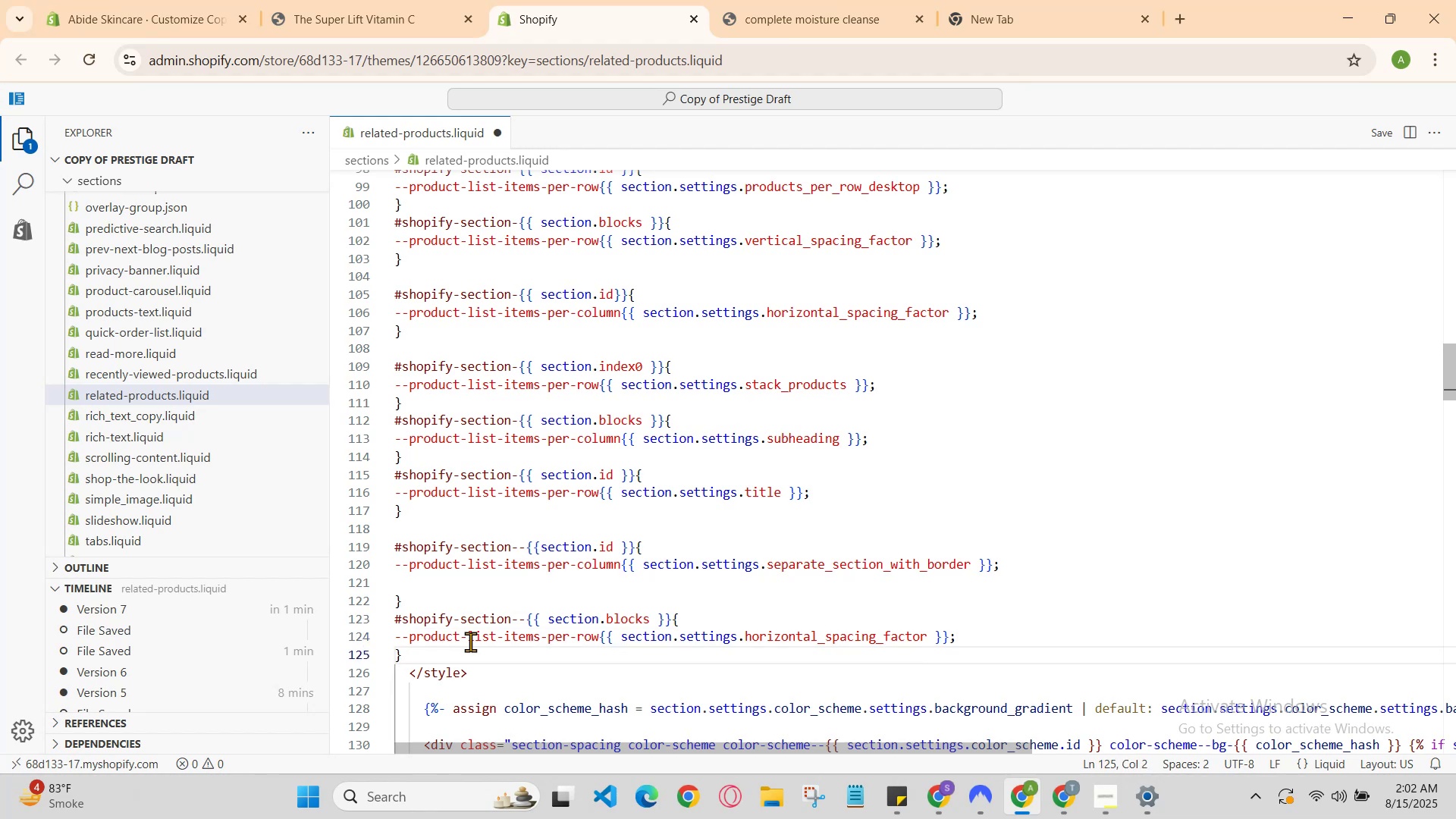 
key(Enter)
 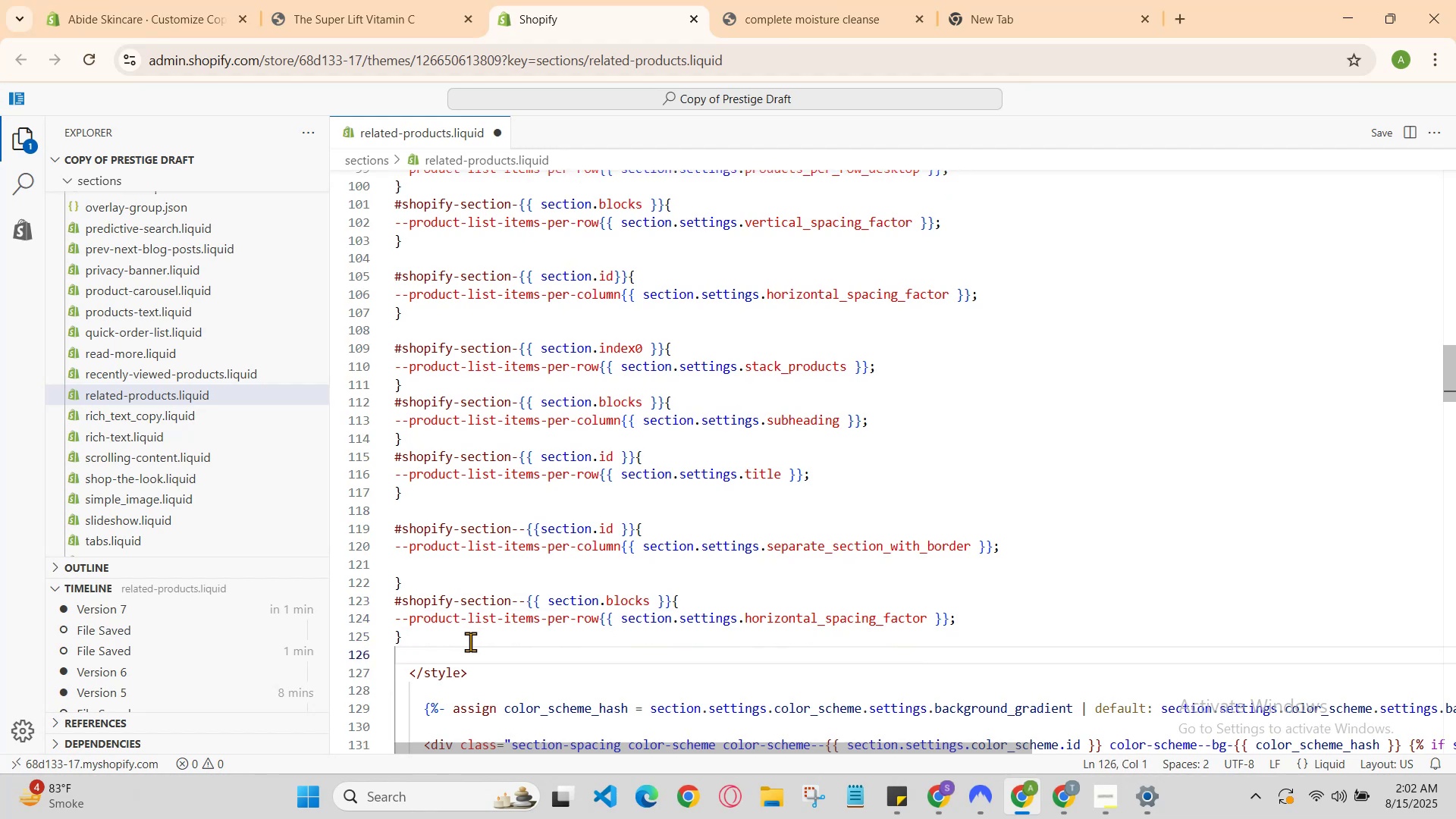 
key(Enter)
 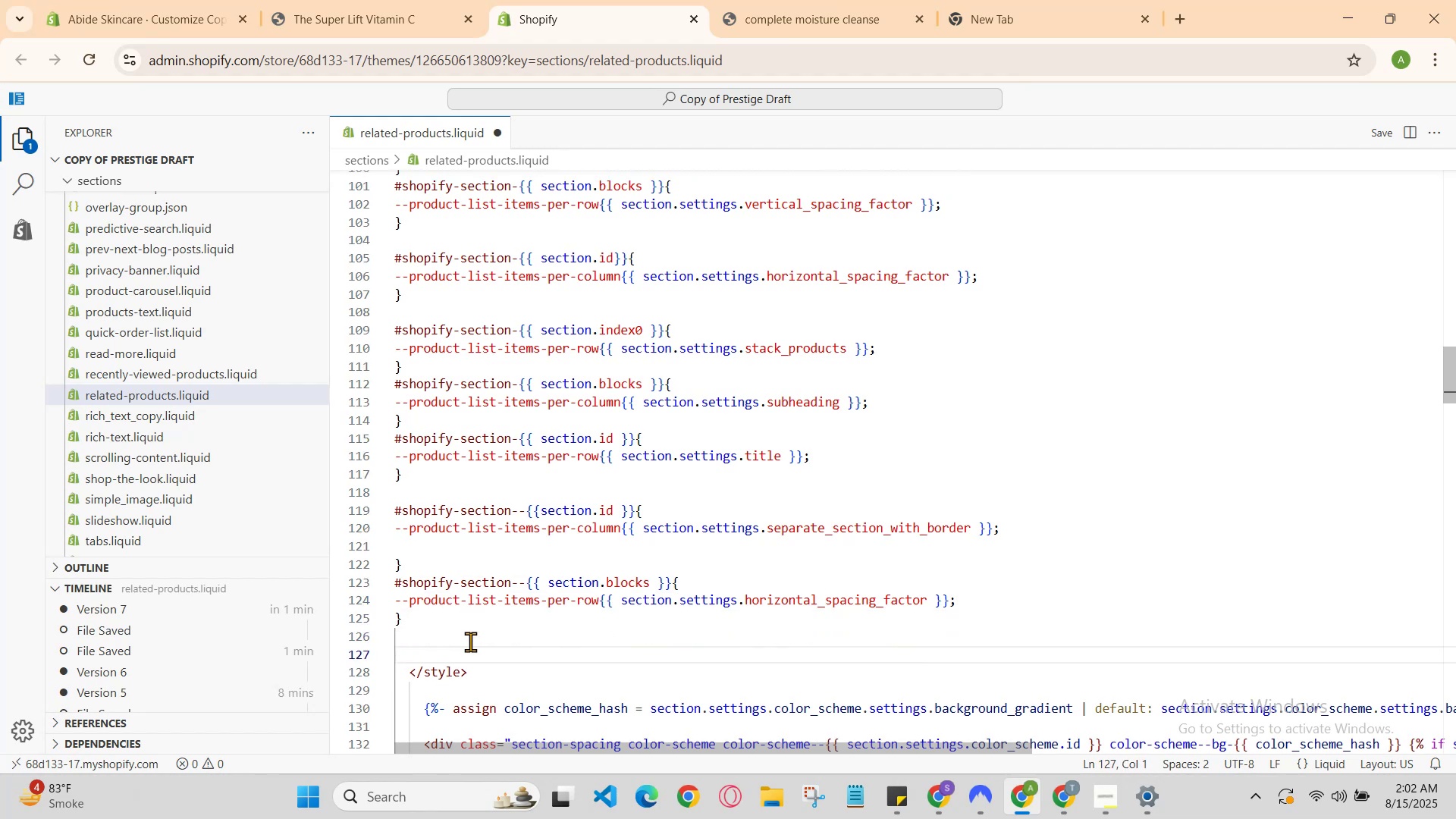 
type(@)
key(Backspace)
type(#sho)
 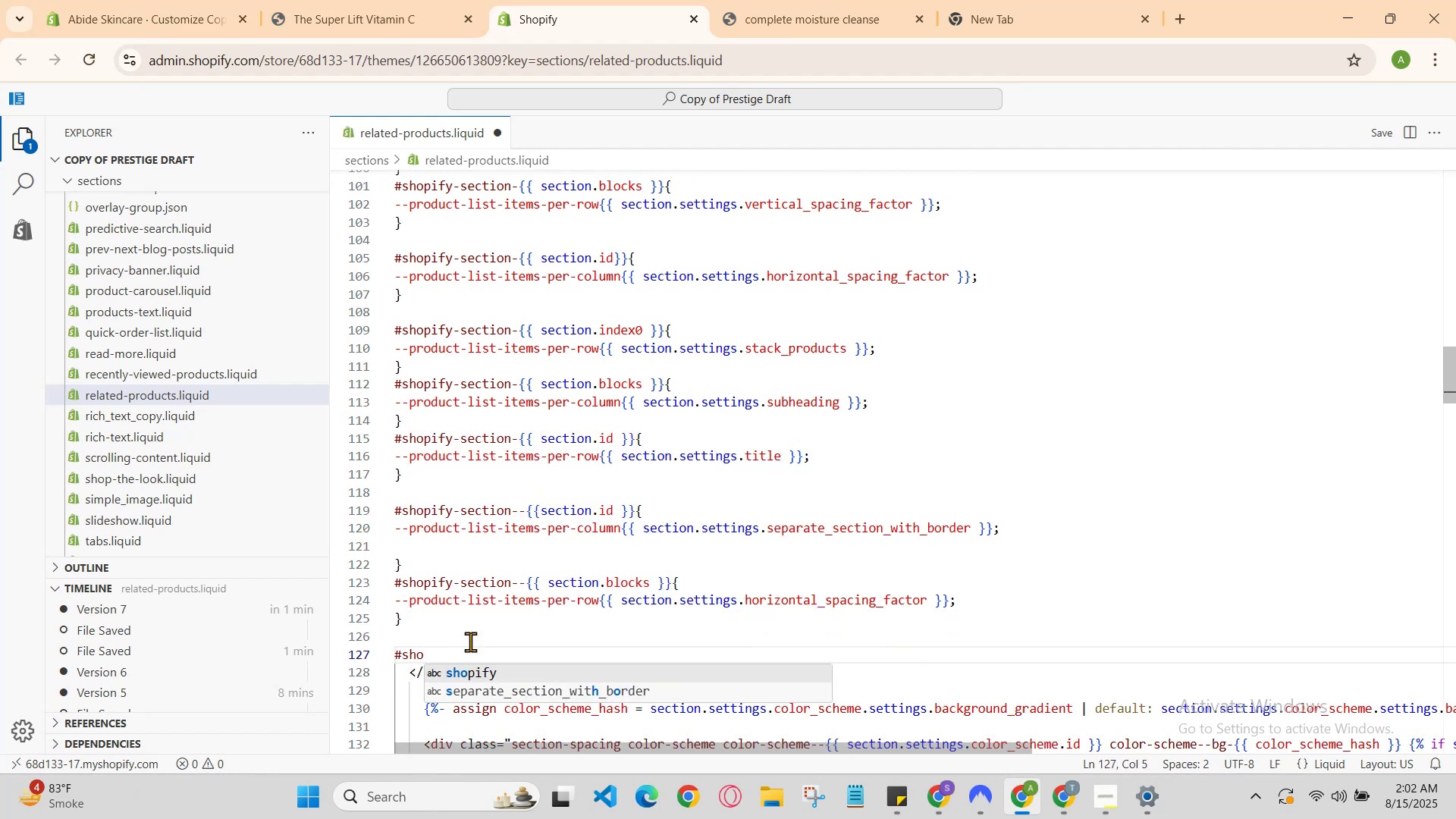 
key(Enter)
 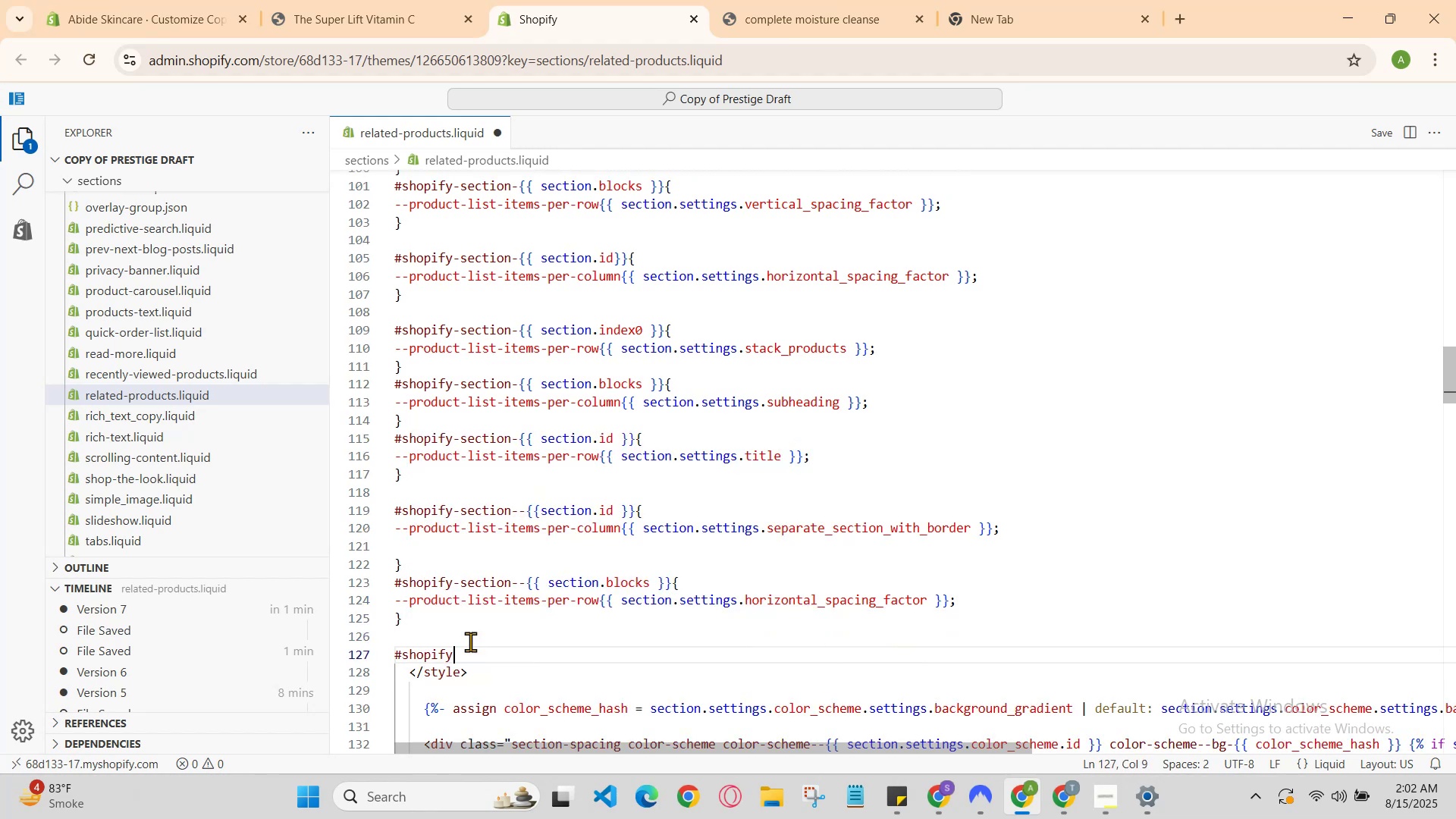 
type(-se)
 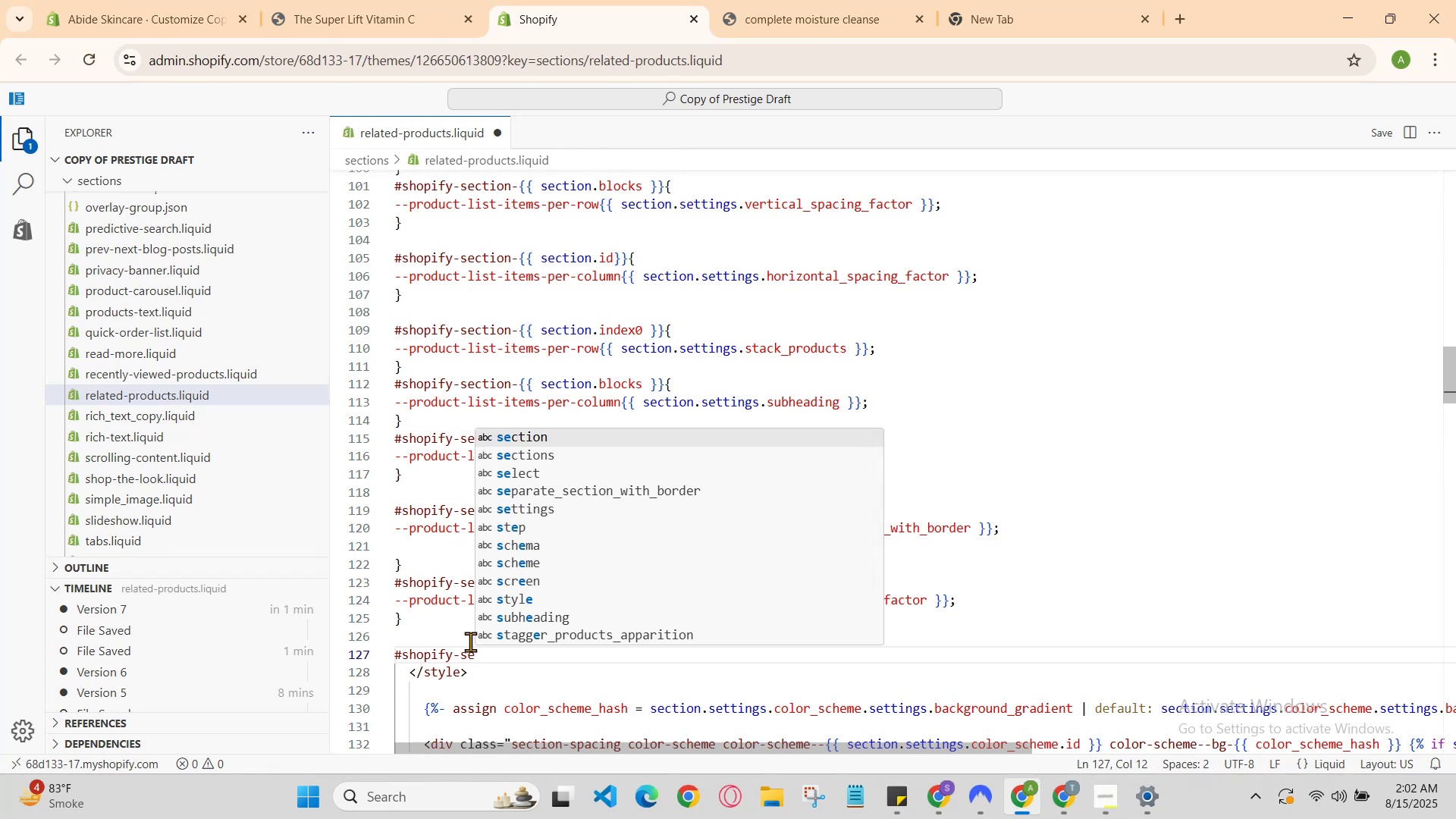 
key(Enter)
 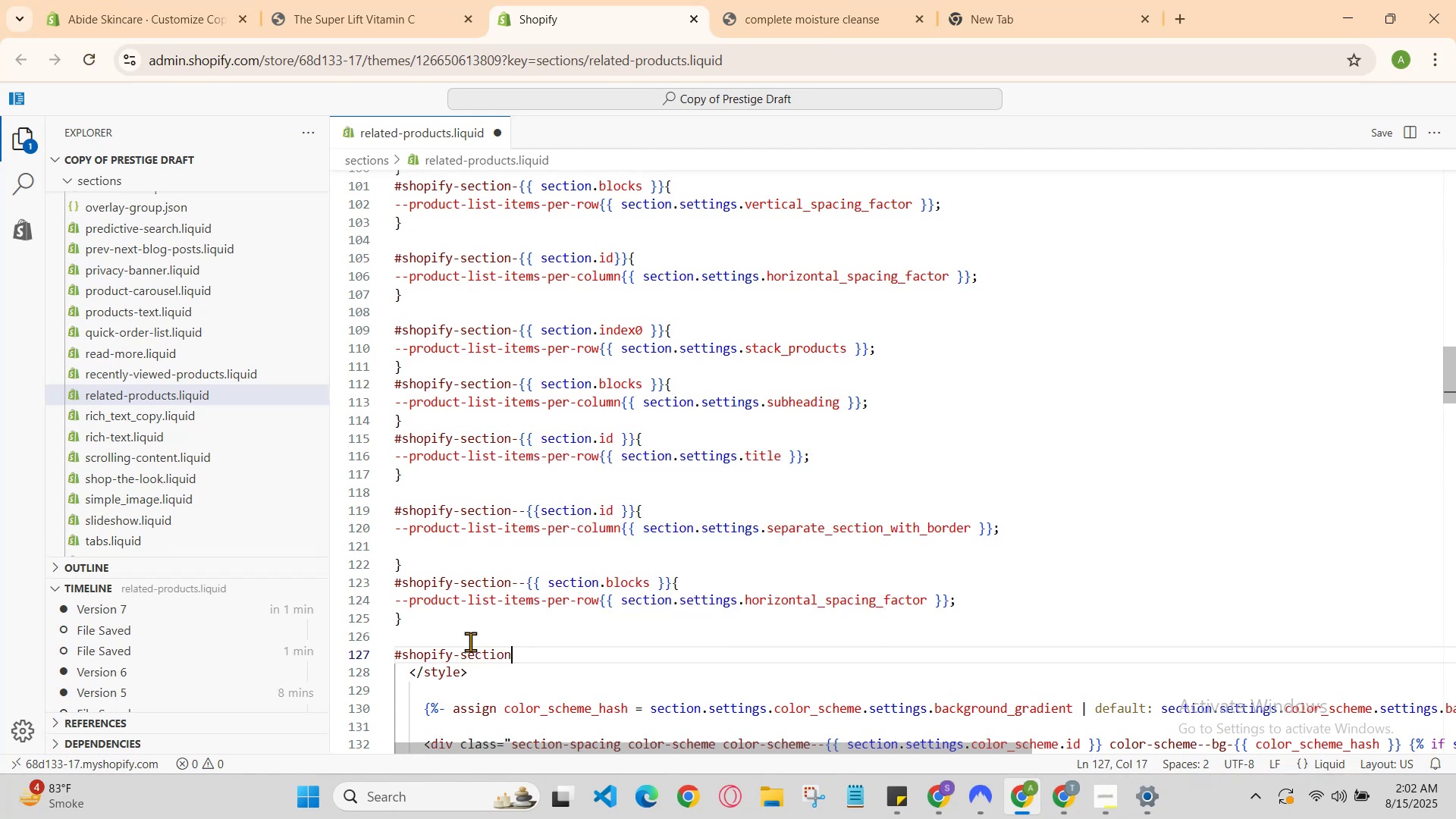 
type(--{{se)
 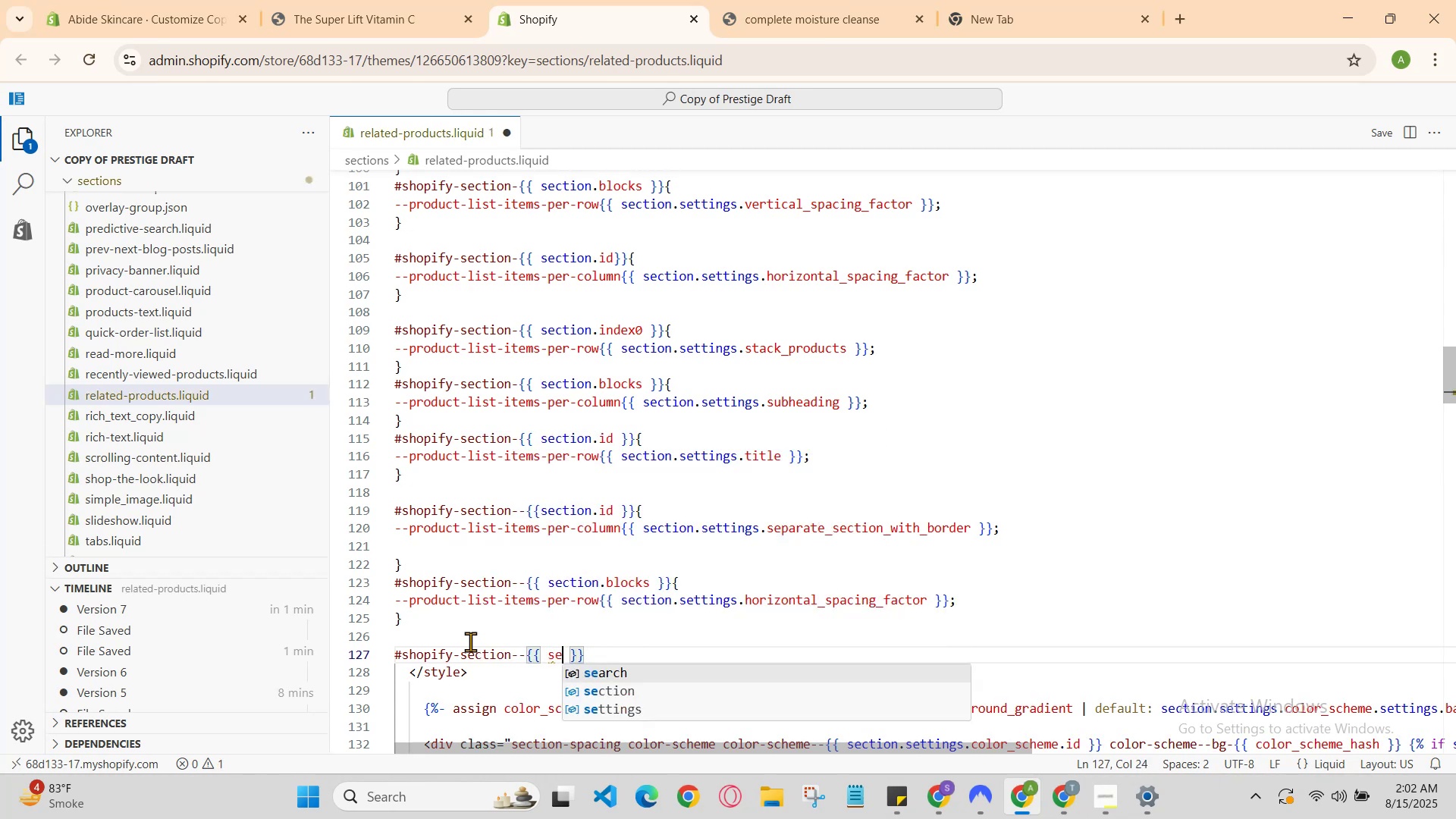 
key(ArrowDown)
 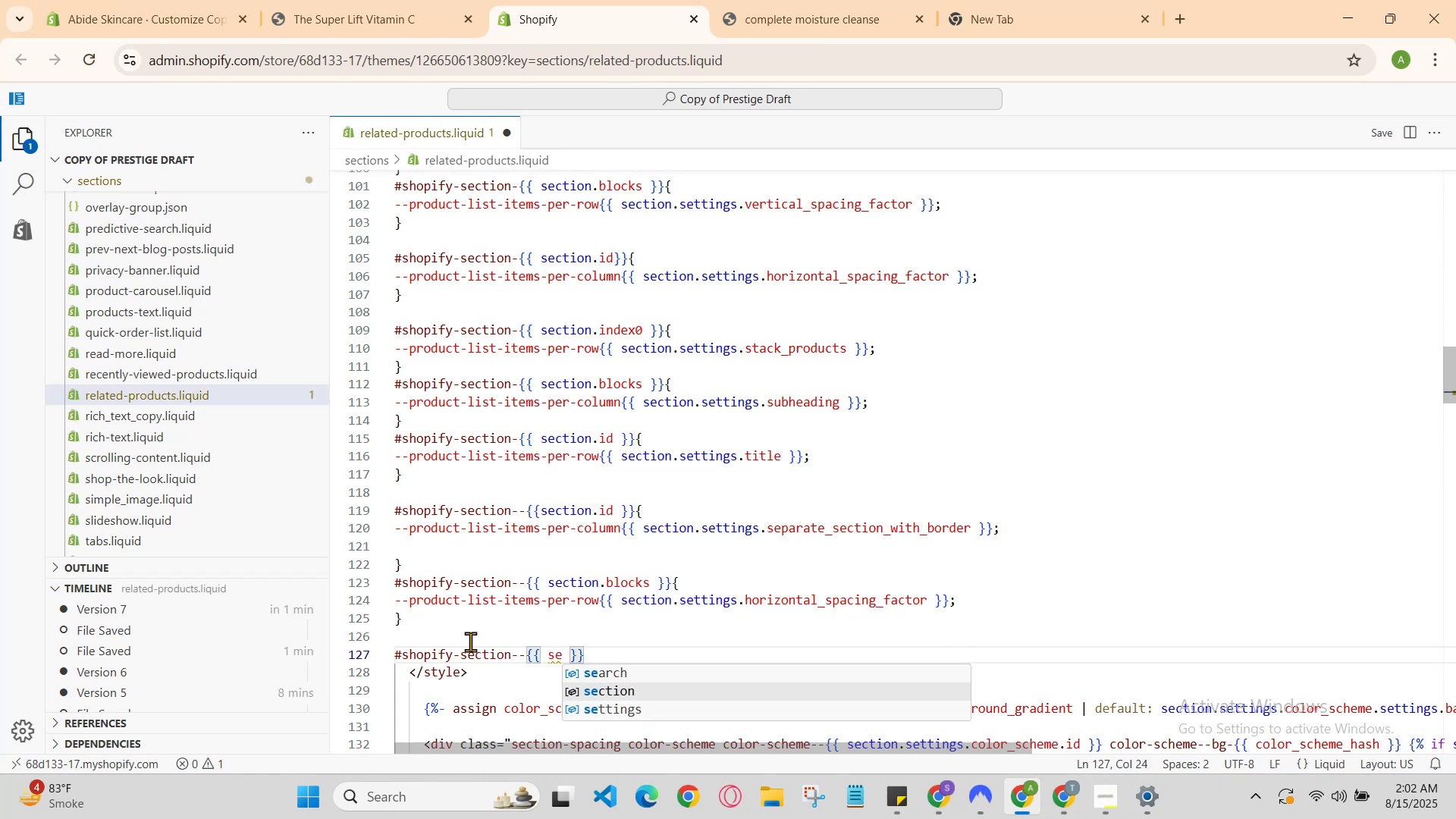 
hold_key(key=Enter, duration=0.31)
 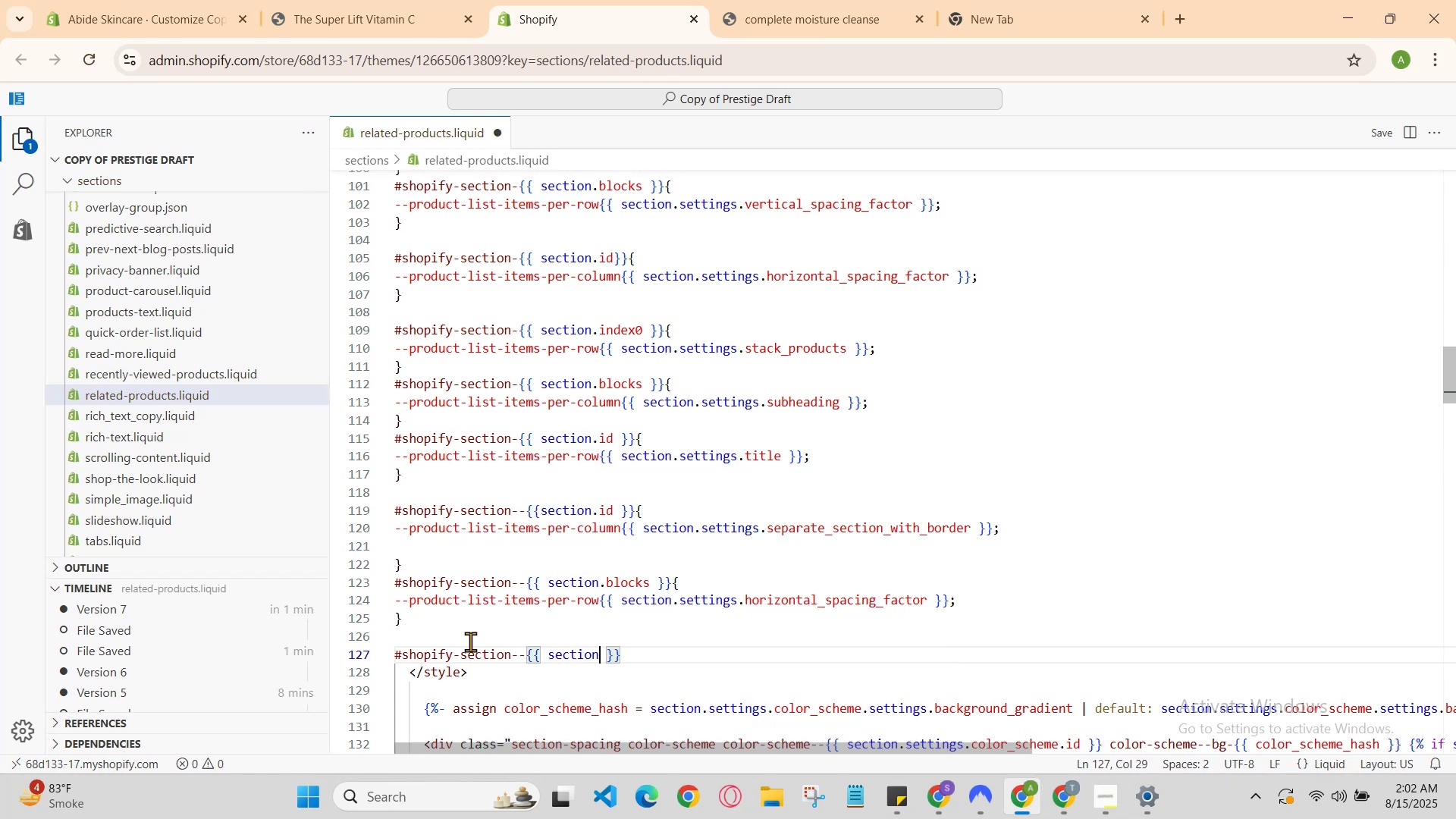 
type(.id)
 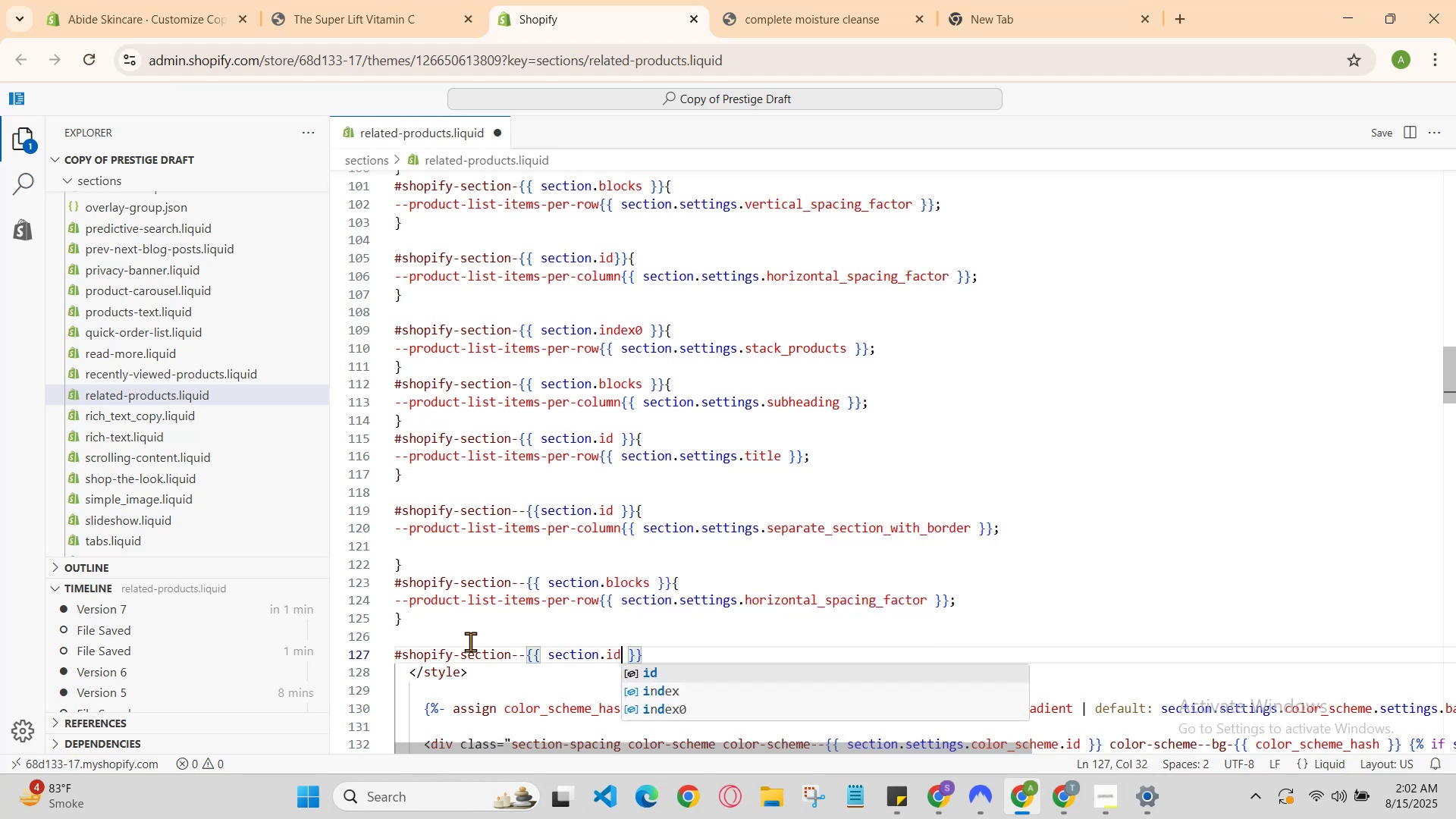 
key(ArrowRight)
 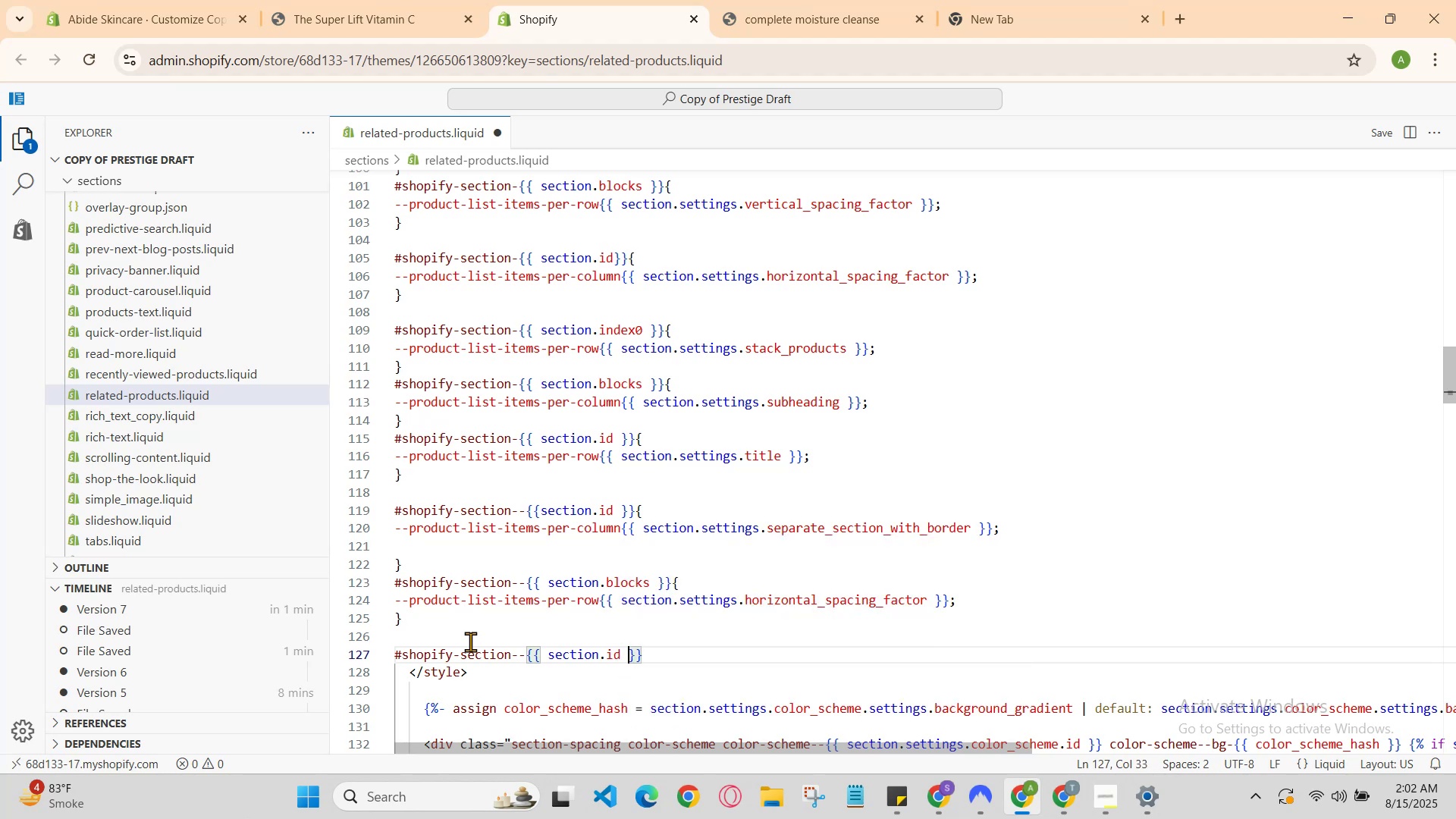 
key(ArrowRight)
 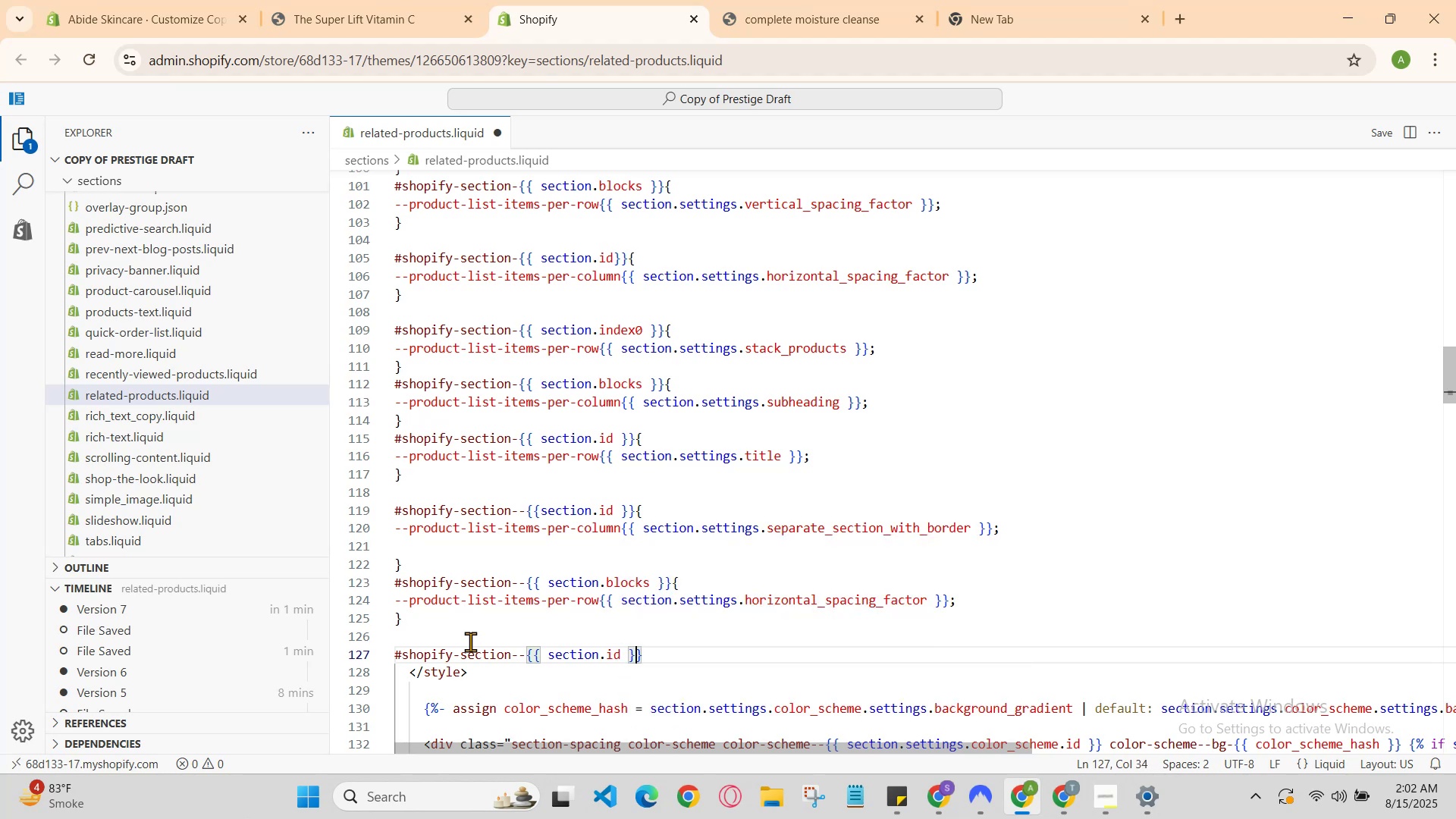 
key(ArrowRight)
 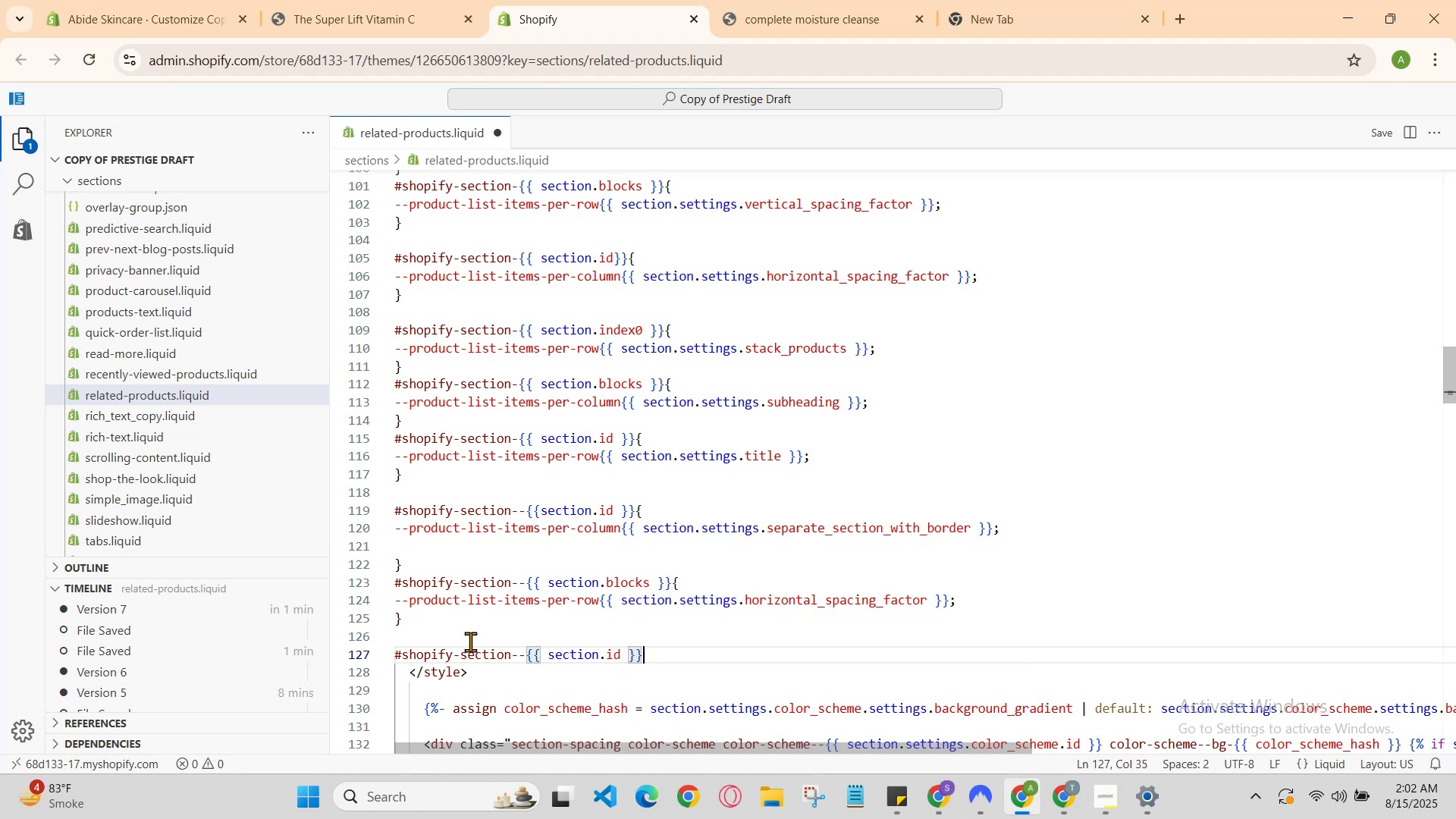 
key(Shift+BracketLeft)
 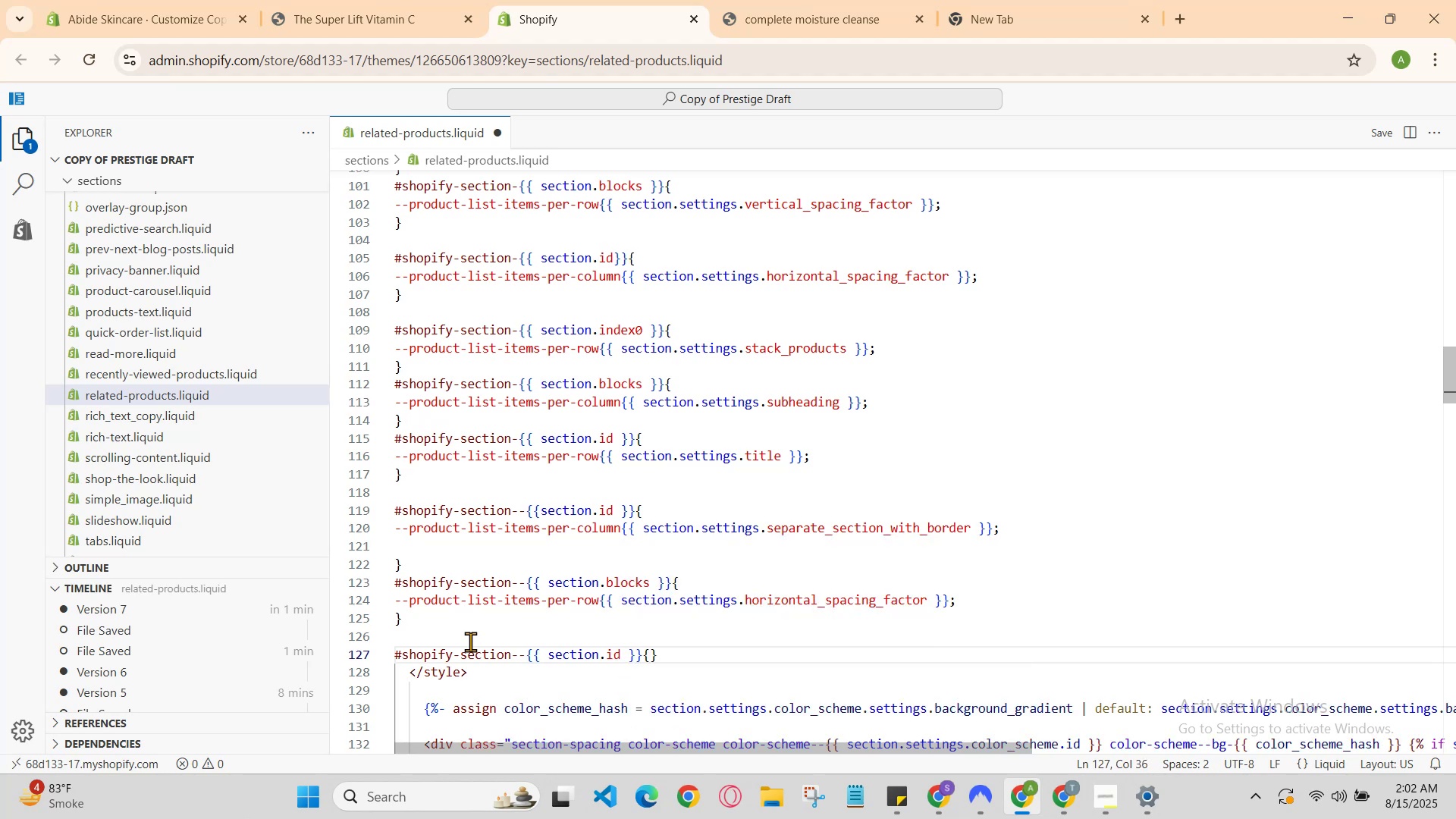 
key(Enter)
 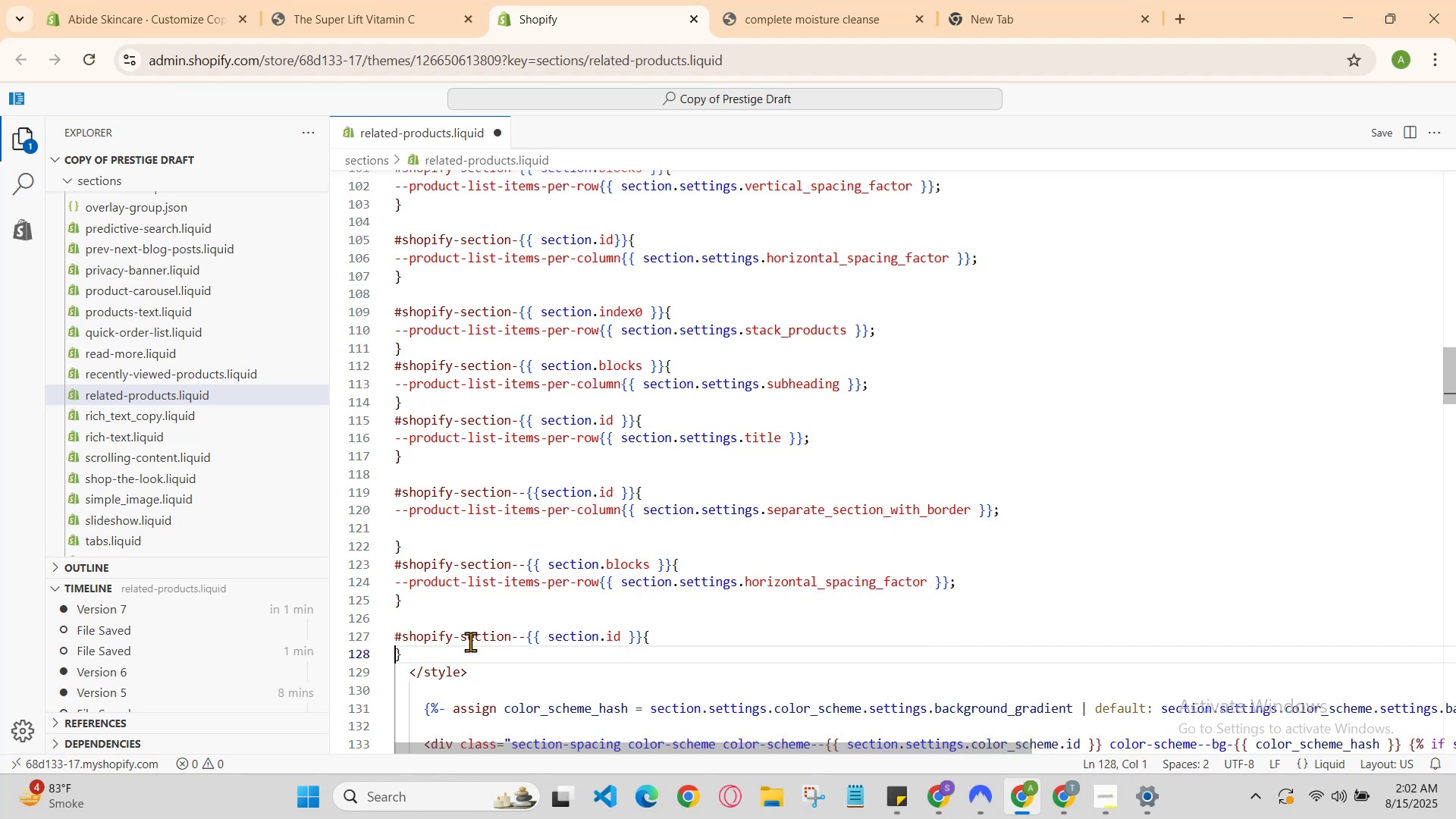 
key(Enter)
 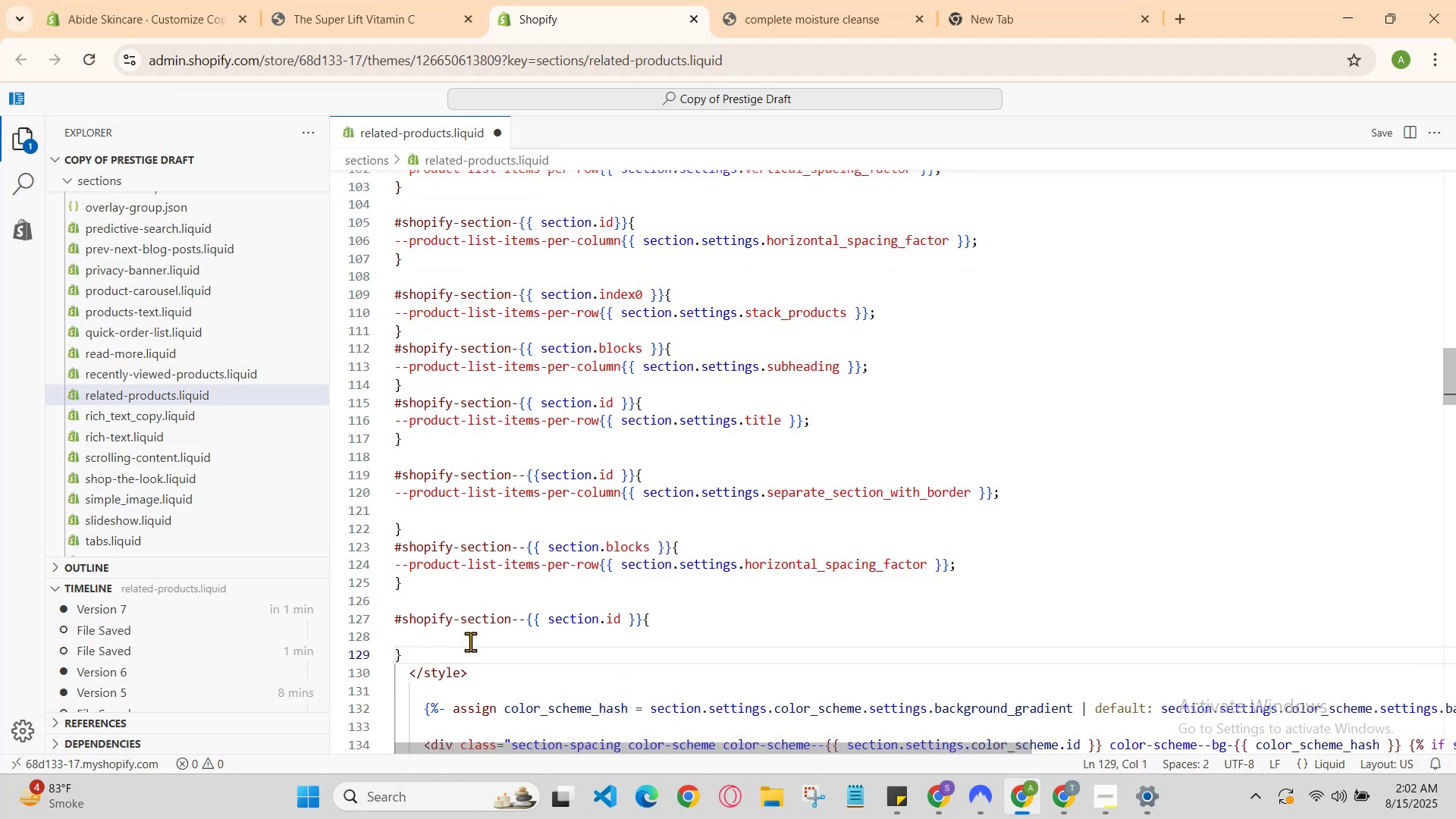 
key(ArrowUp)
 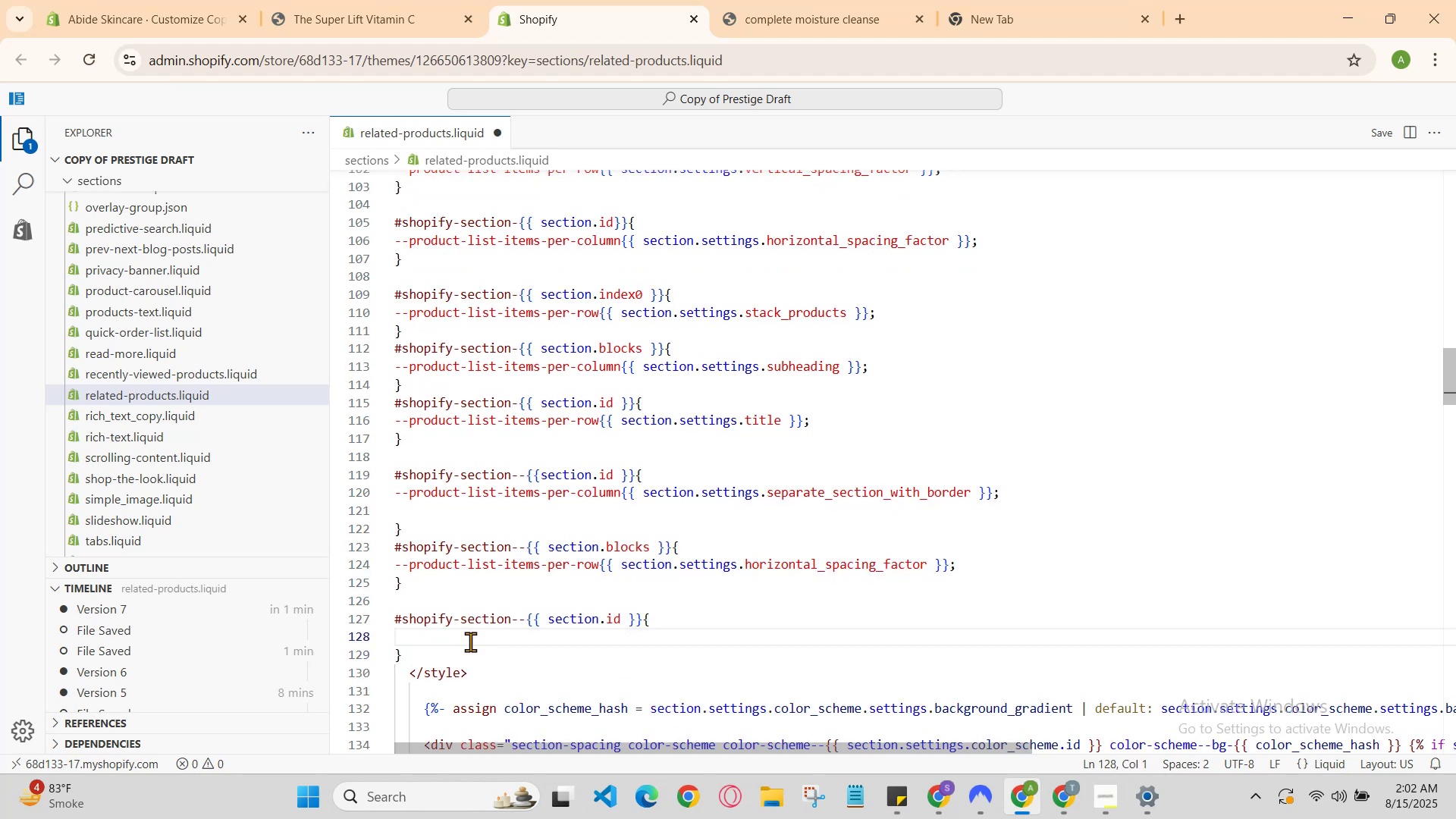 
type(-pro)
 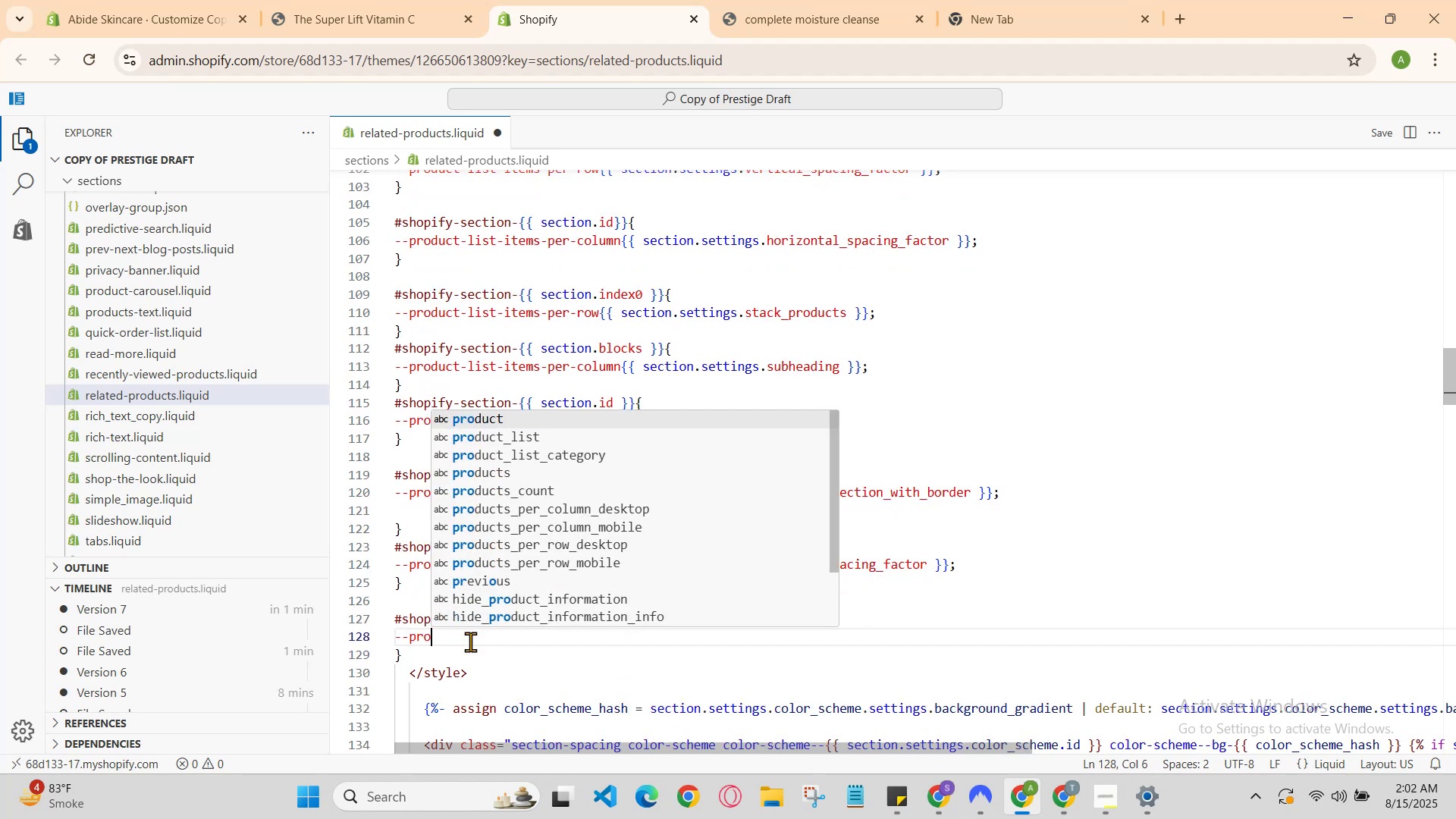 
key(Enter)
 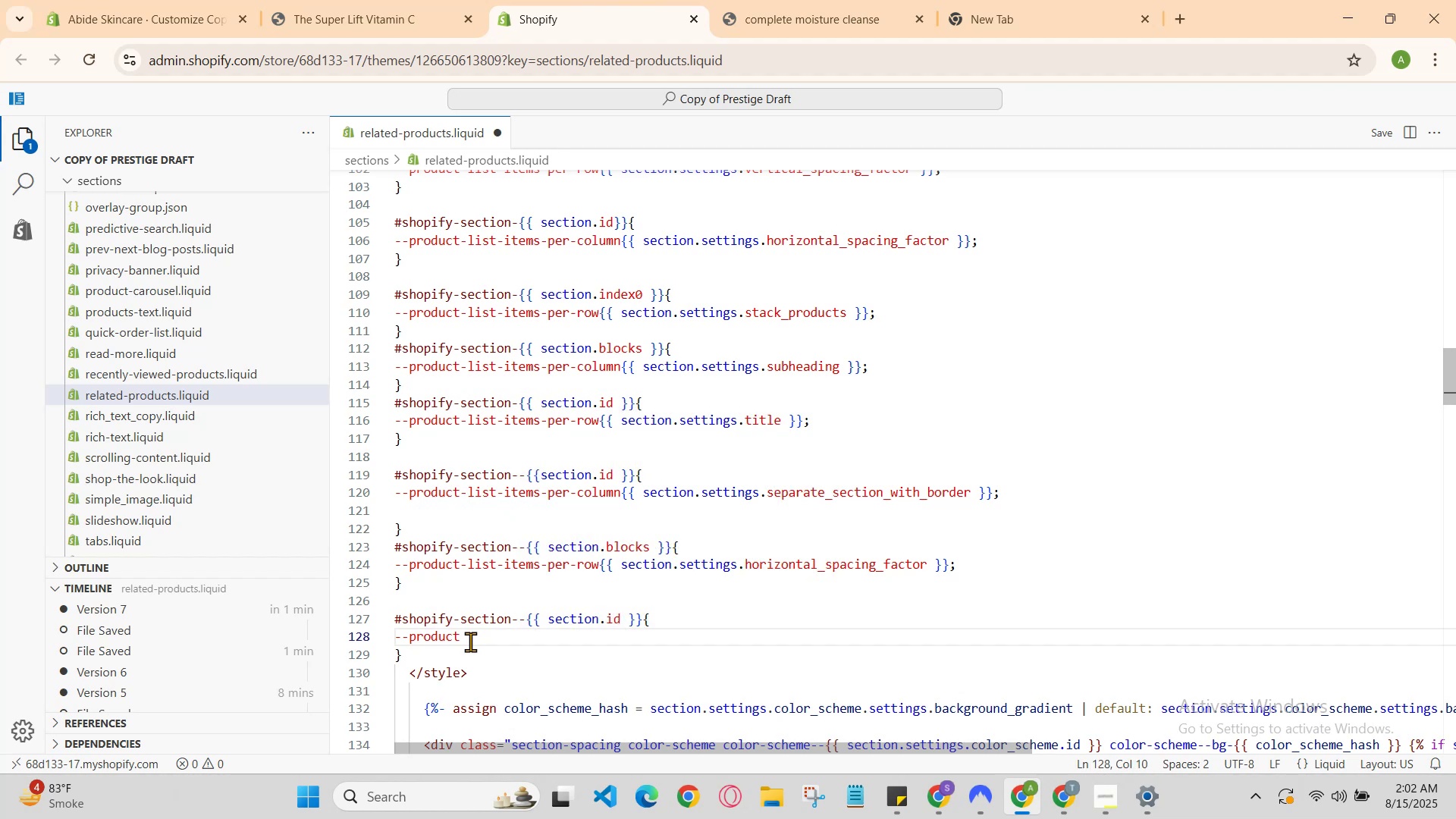 
type(-lis)
 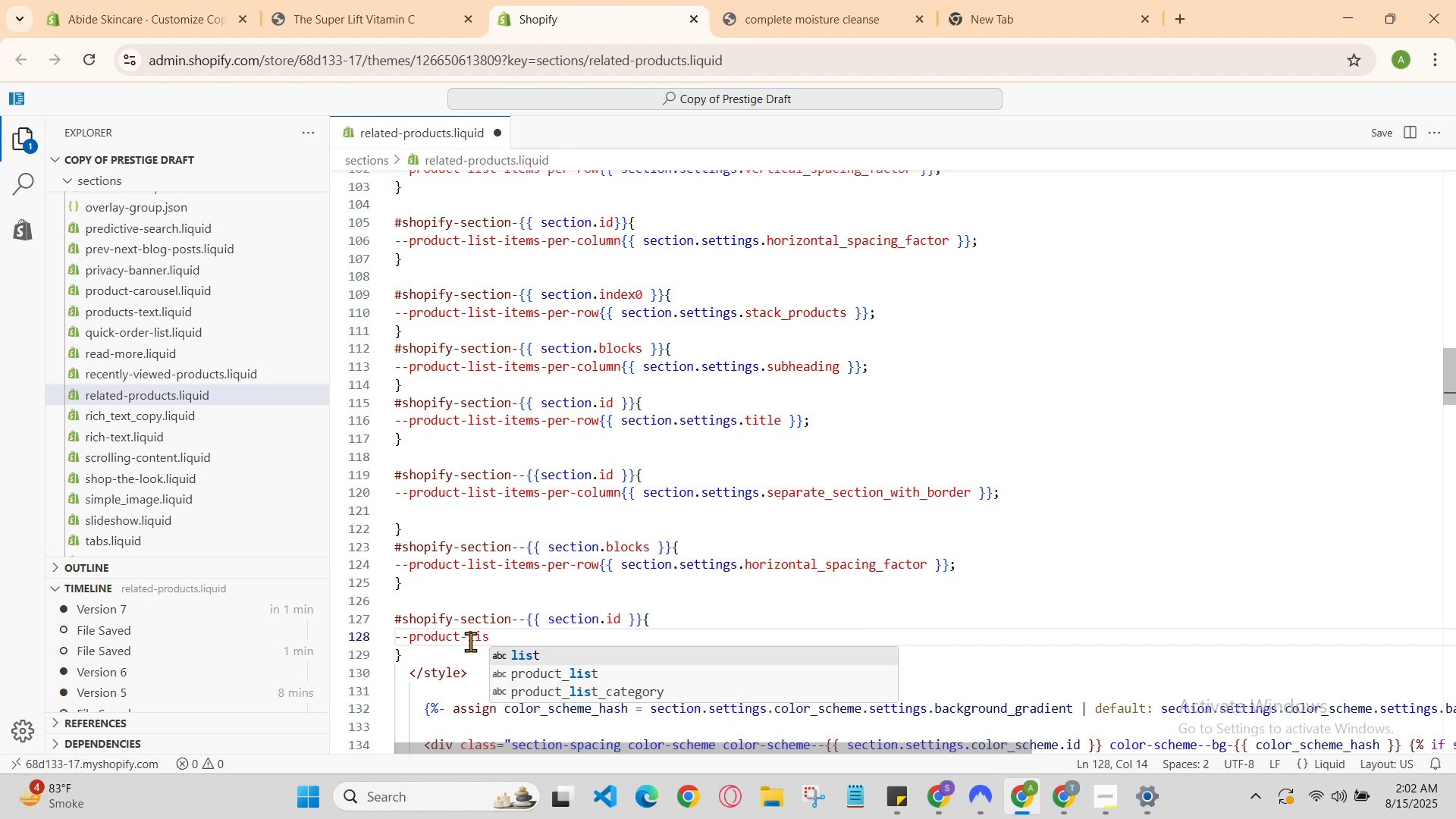 
key(Enter)
 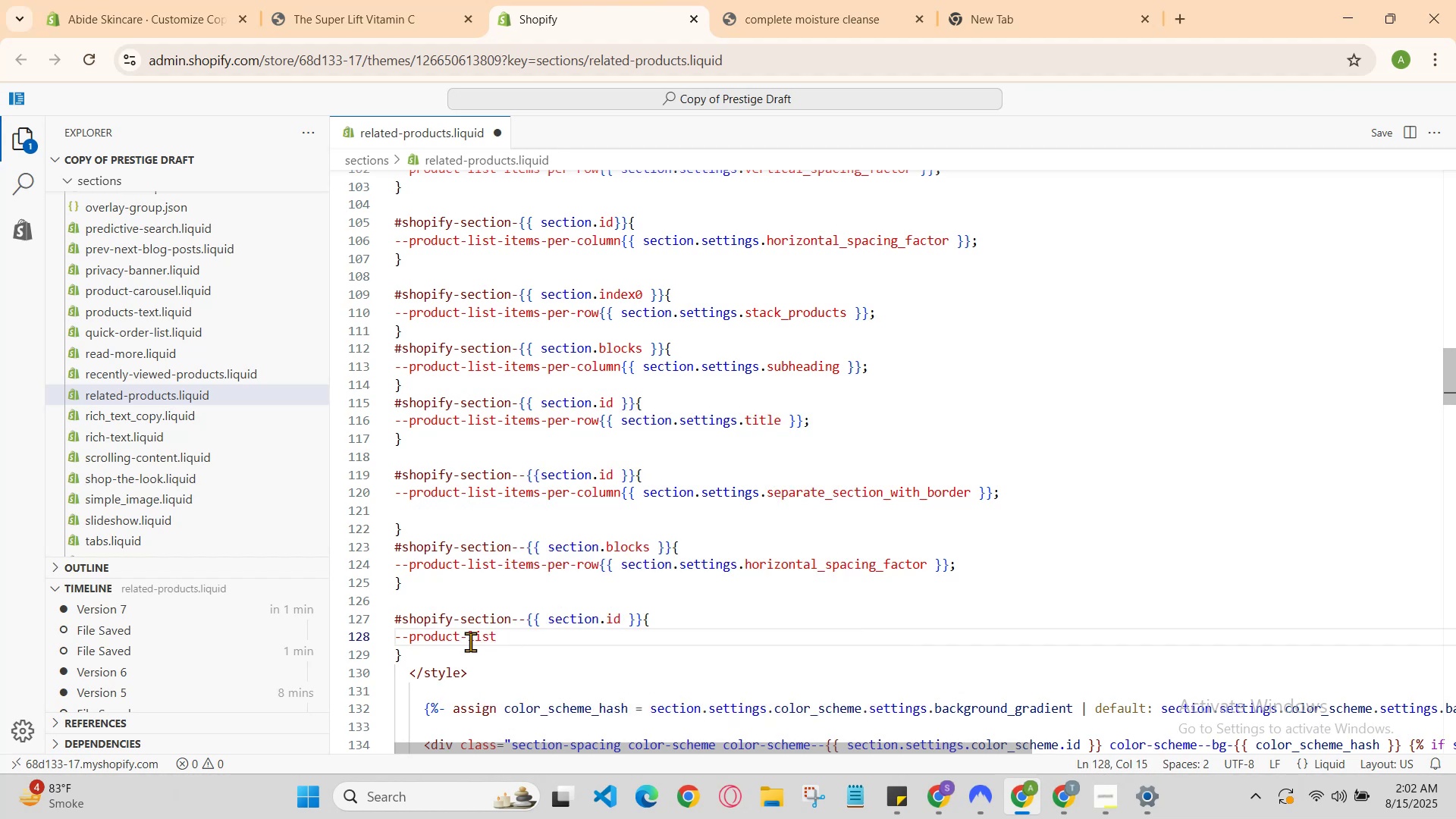 
type(-items-er)
 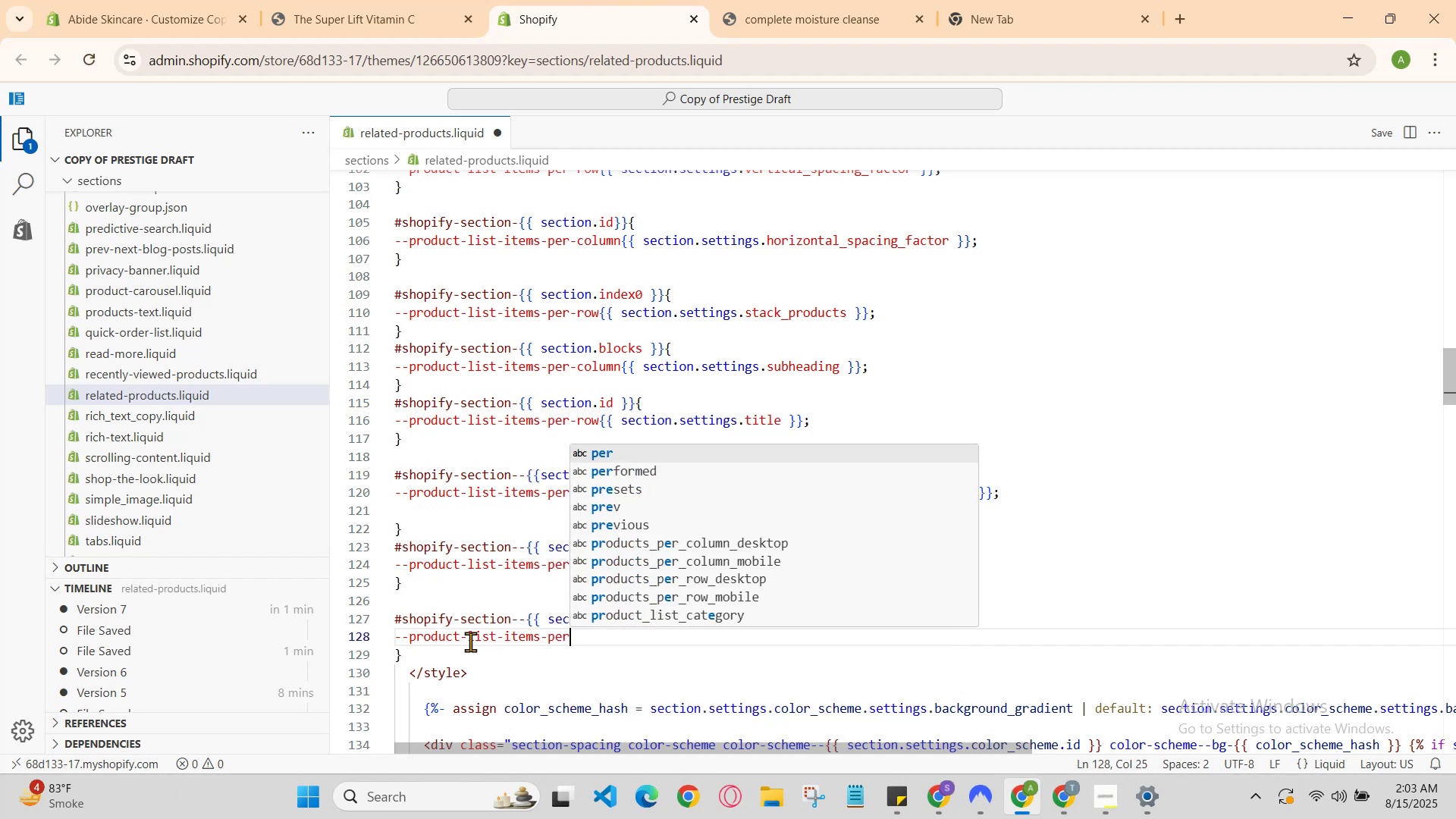 
hold_key(key=P, duration=0.37)
 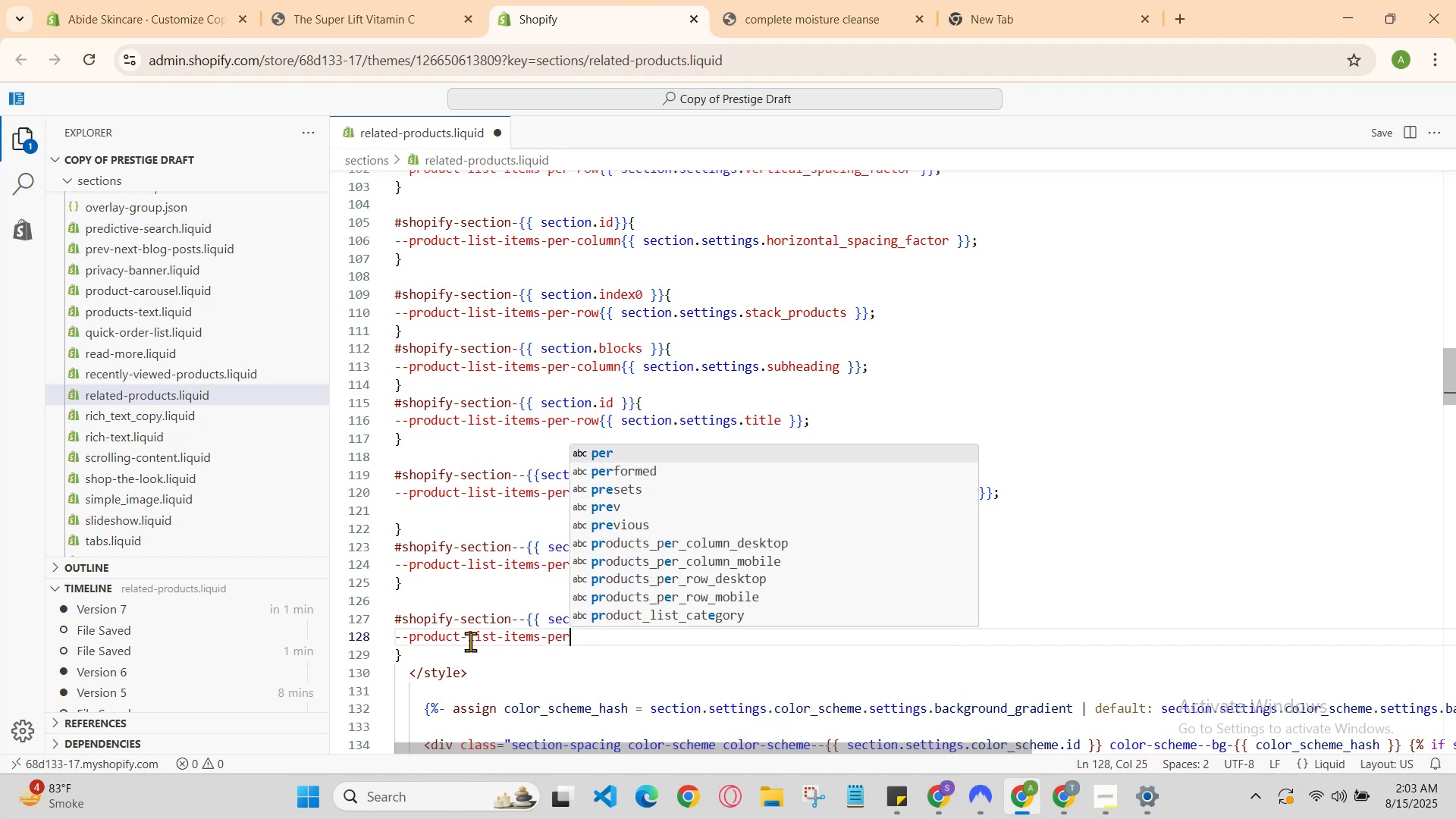 
key(Enter)
 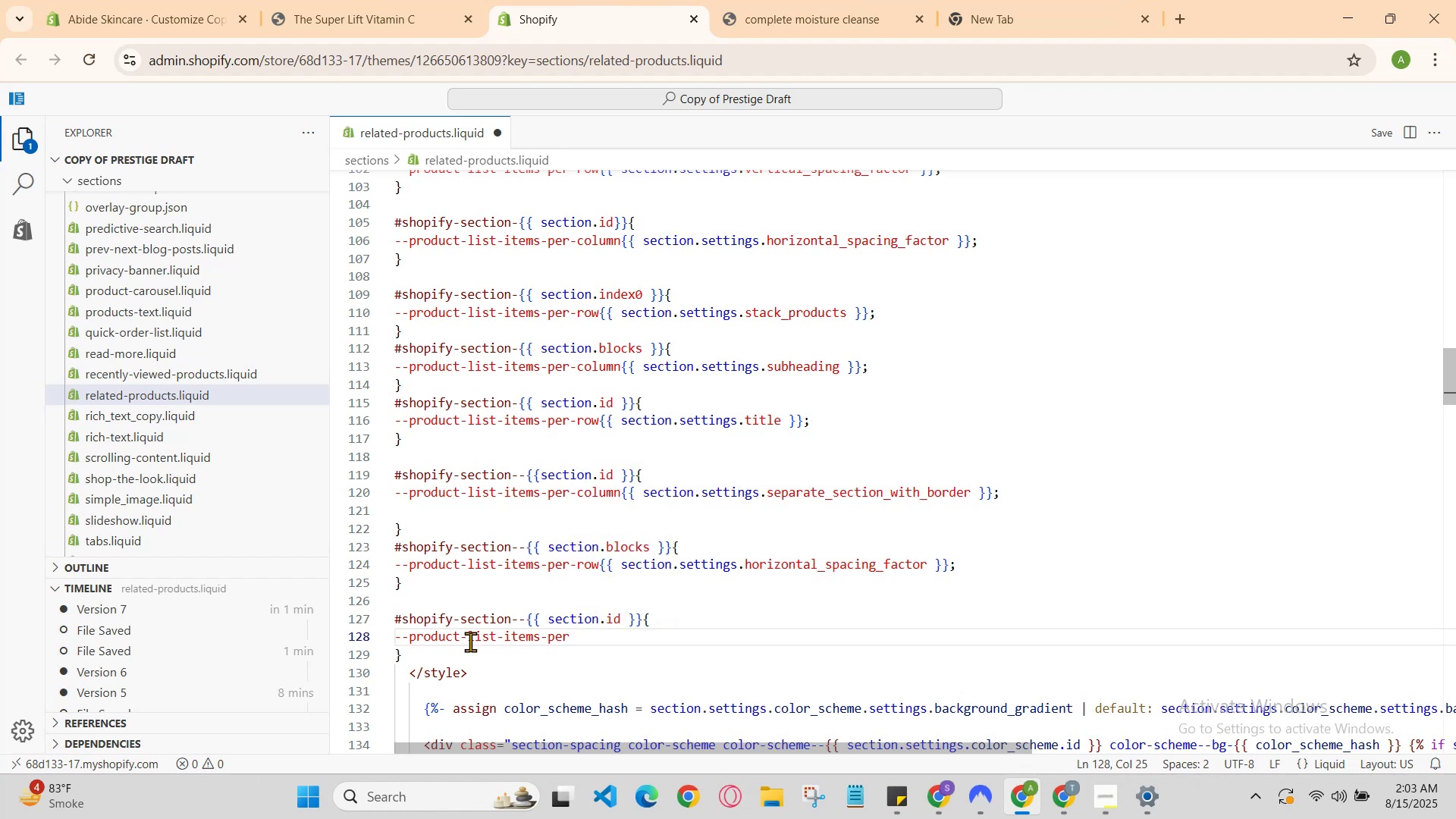 
type(-col)
 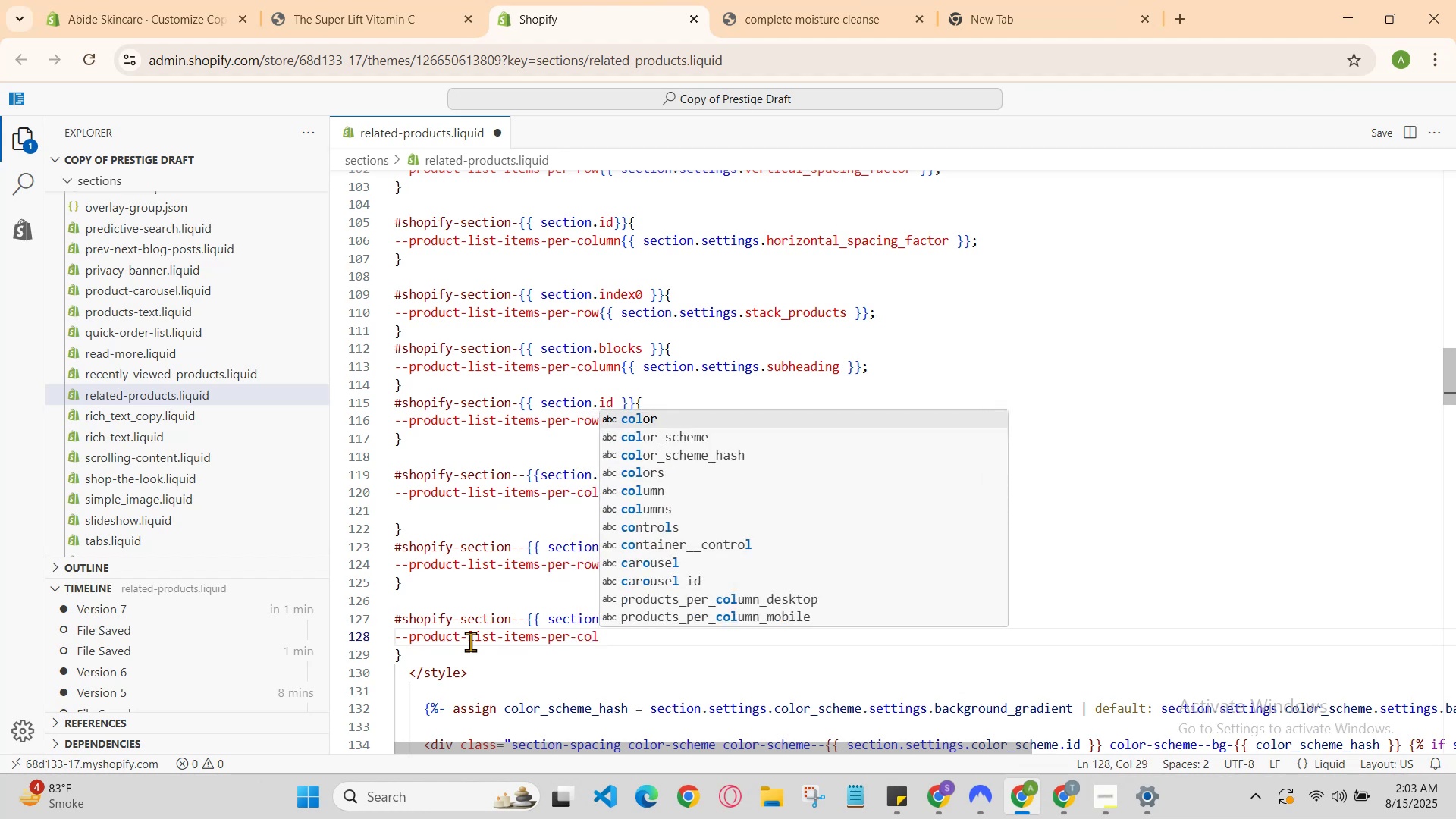 
key(ArrowDown)
 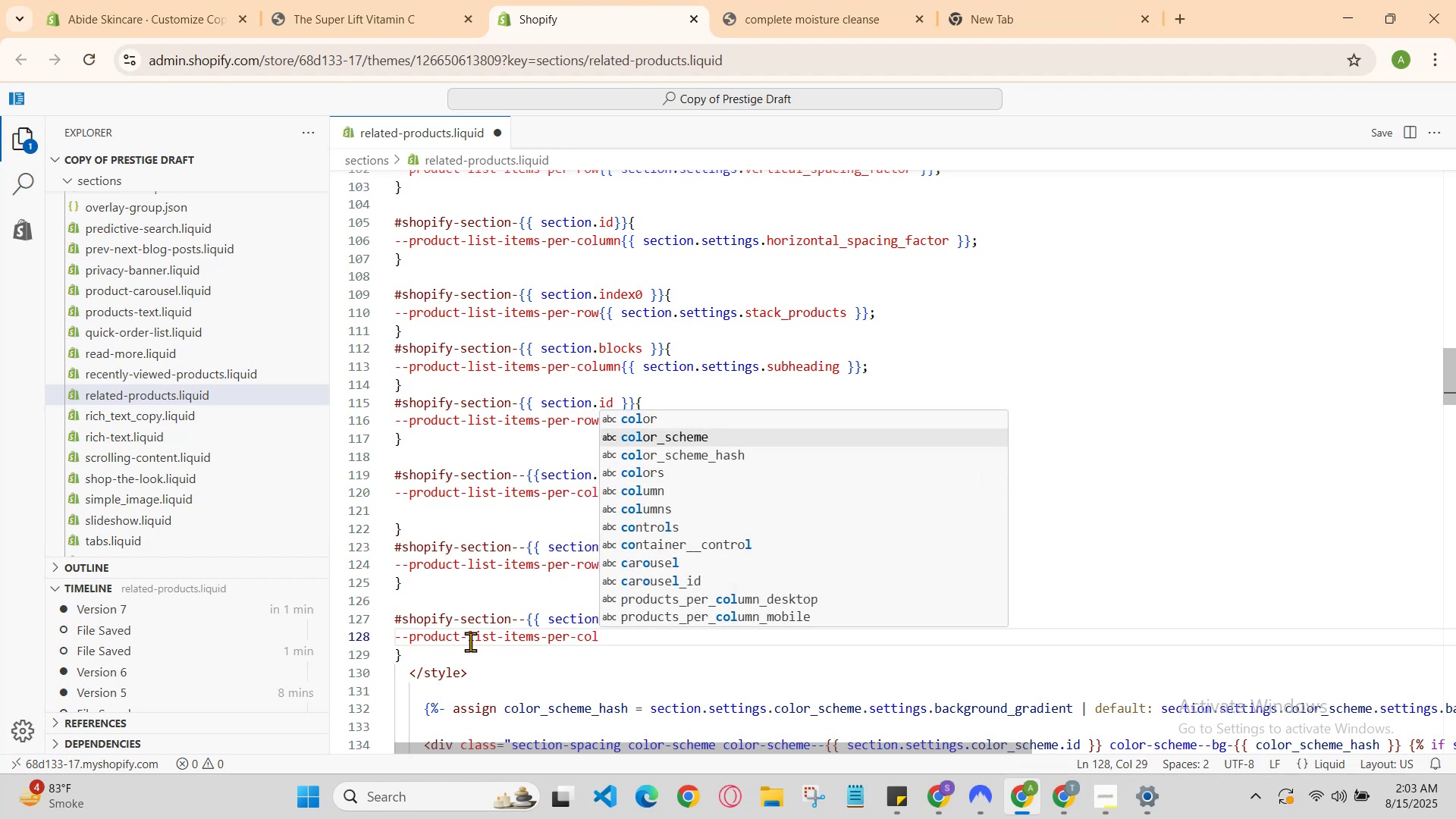 
key(ArrowDown)
 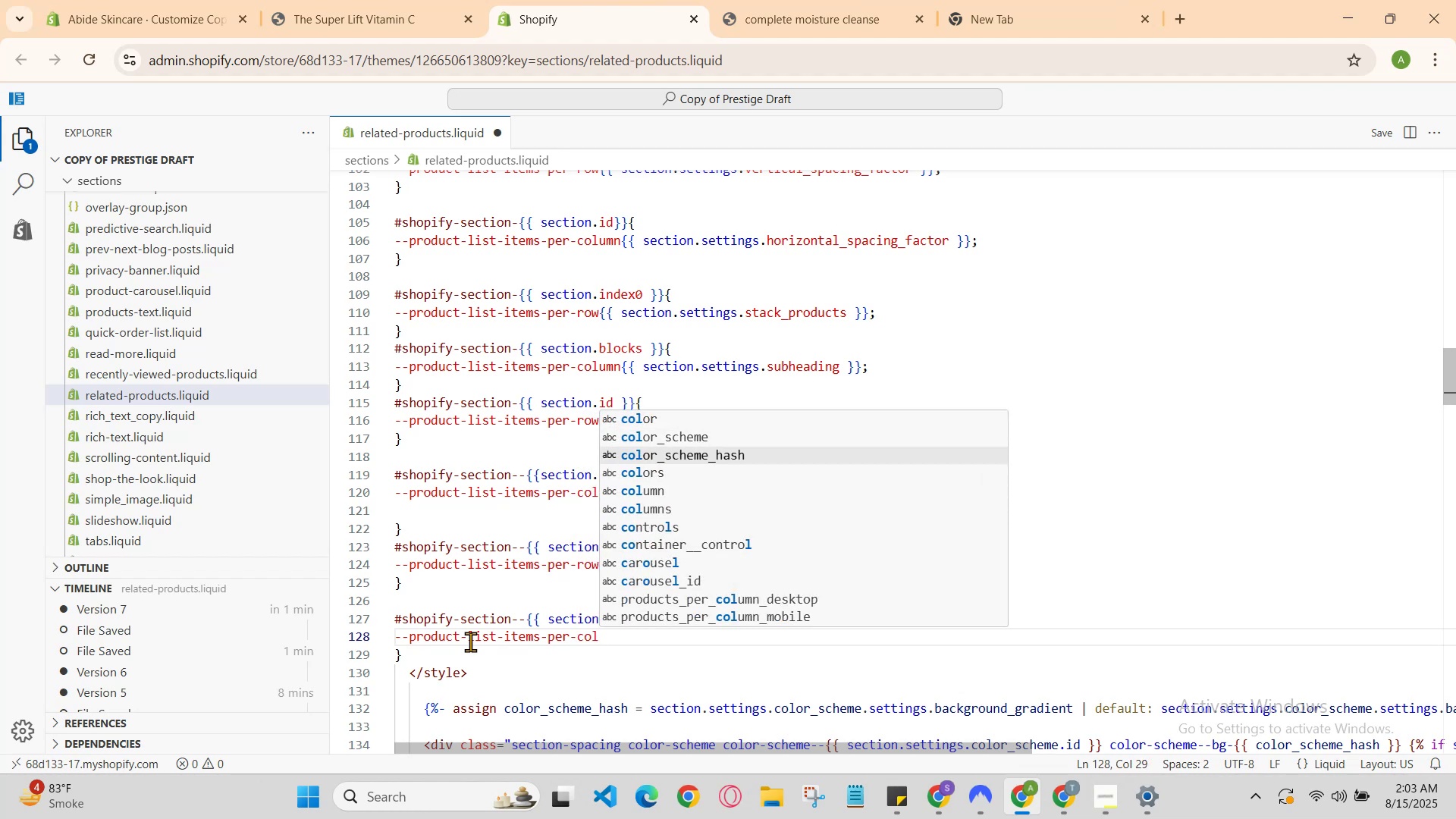 
key(ArrowDown)
 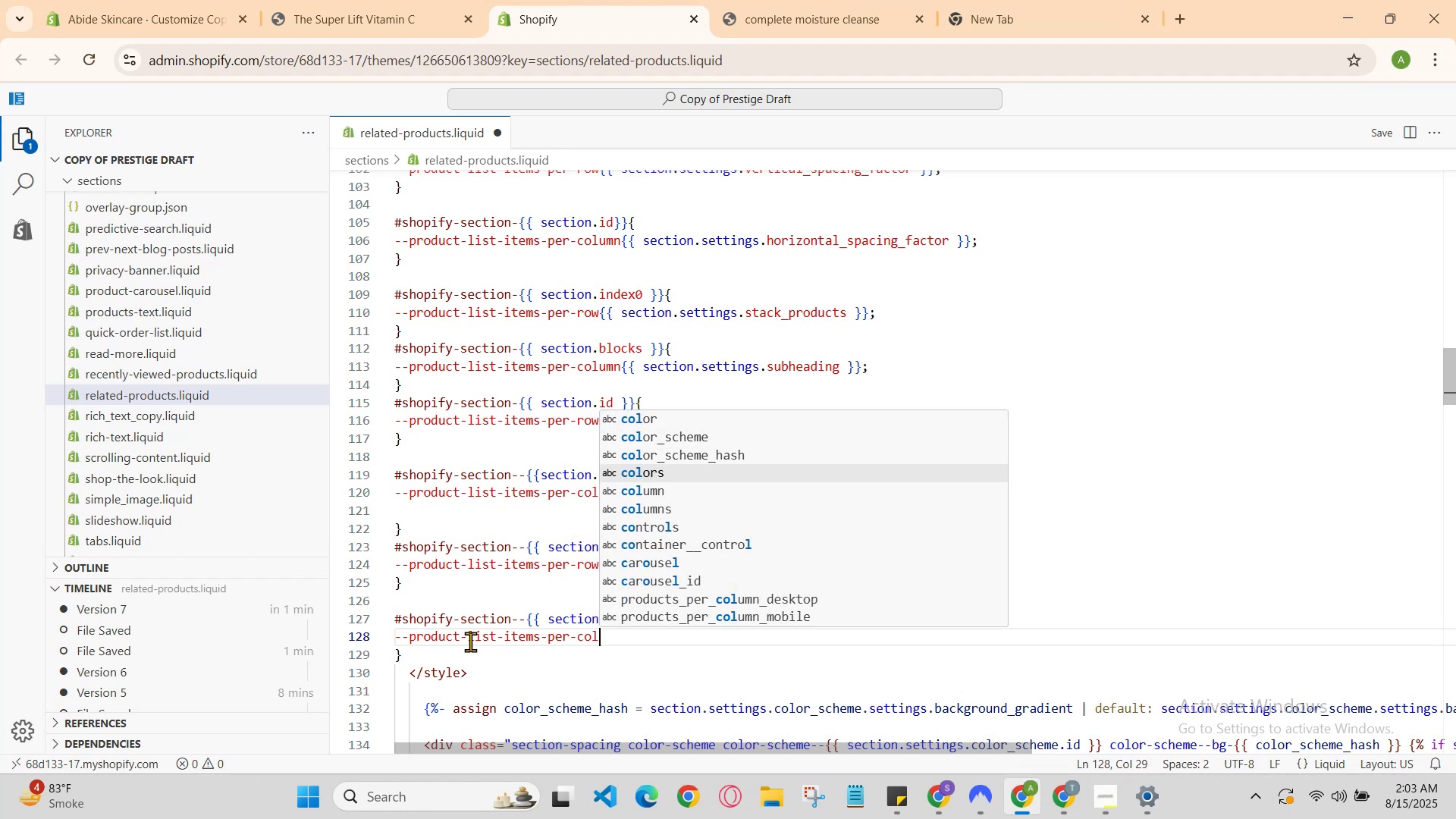 
key(ArrowDown)
 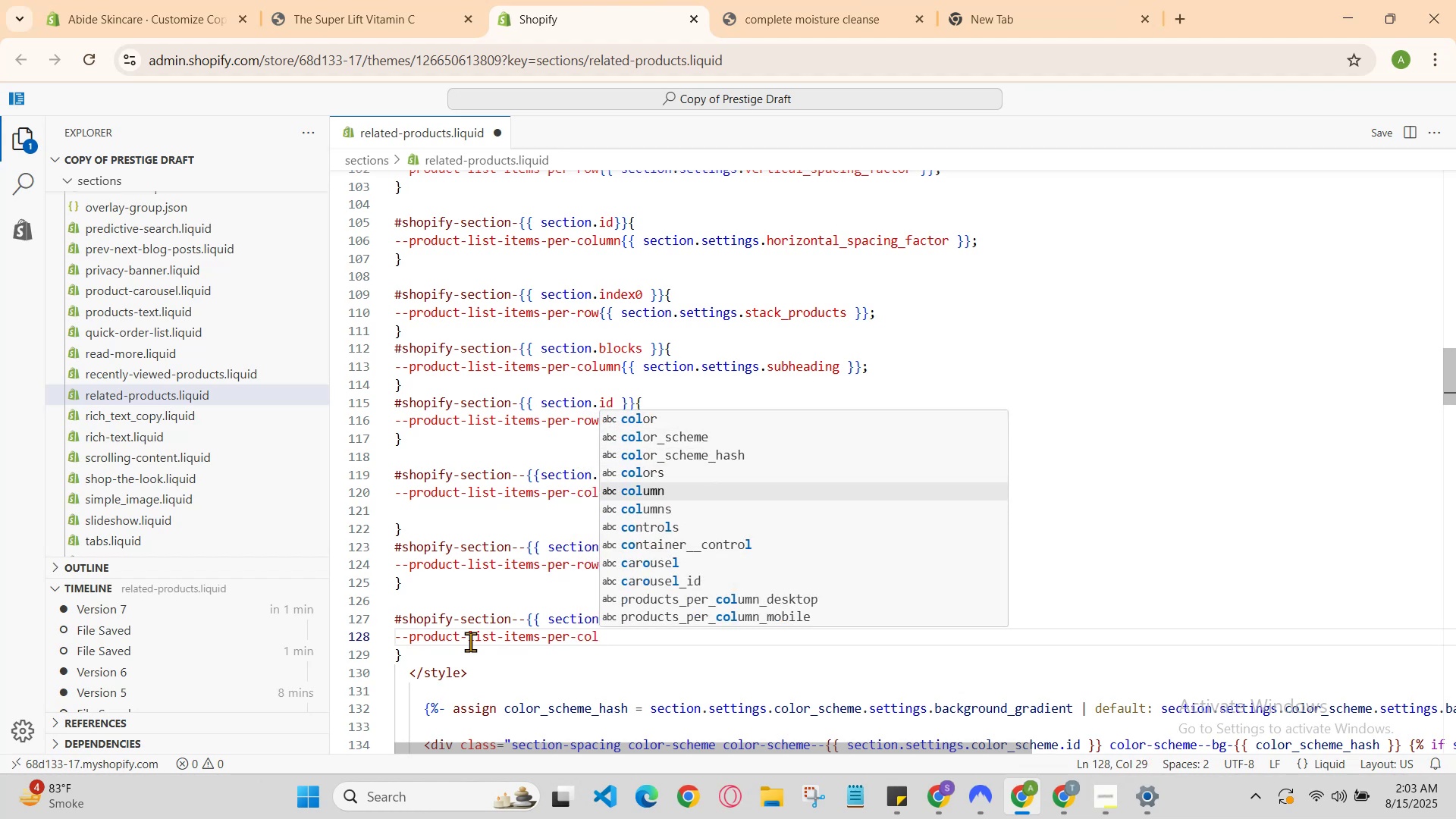 
key(Enter)
 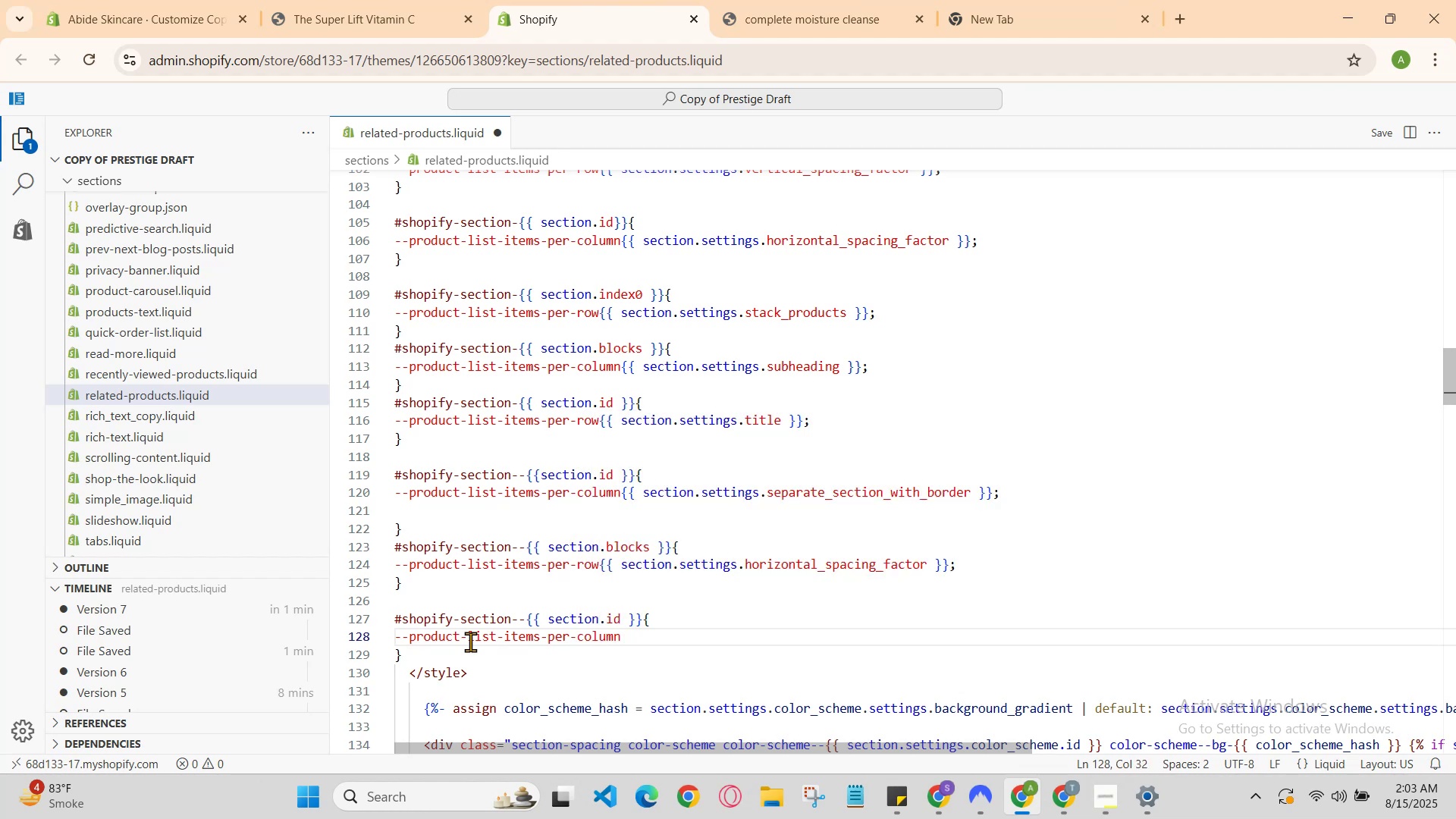 
key(ArrowRight)
 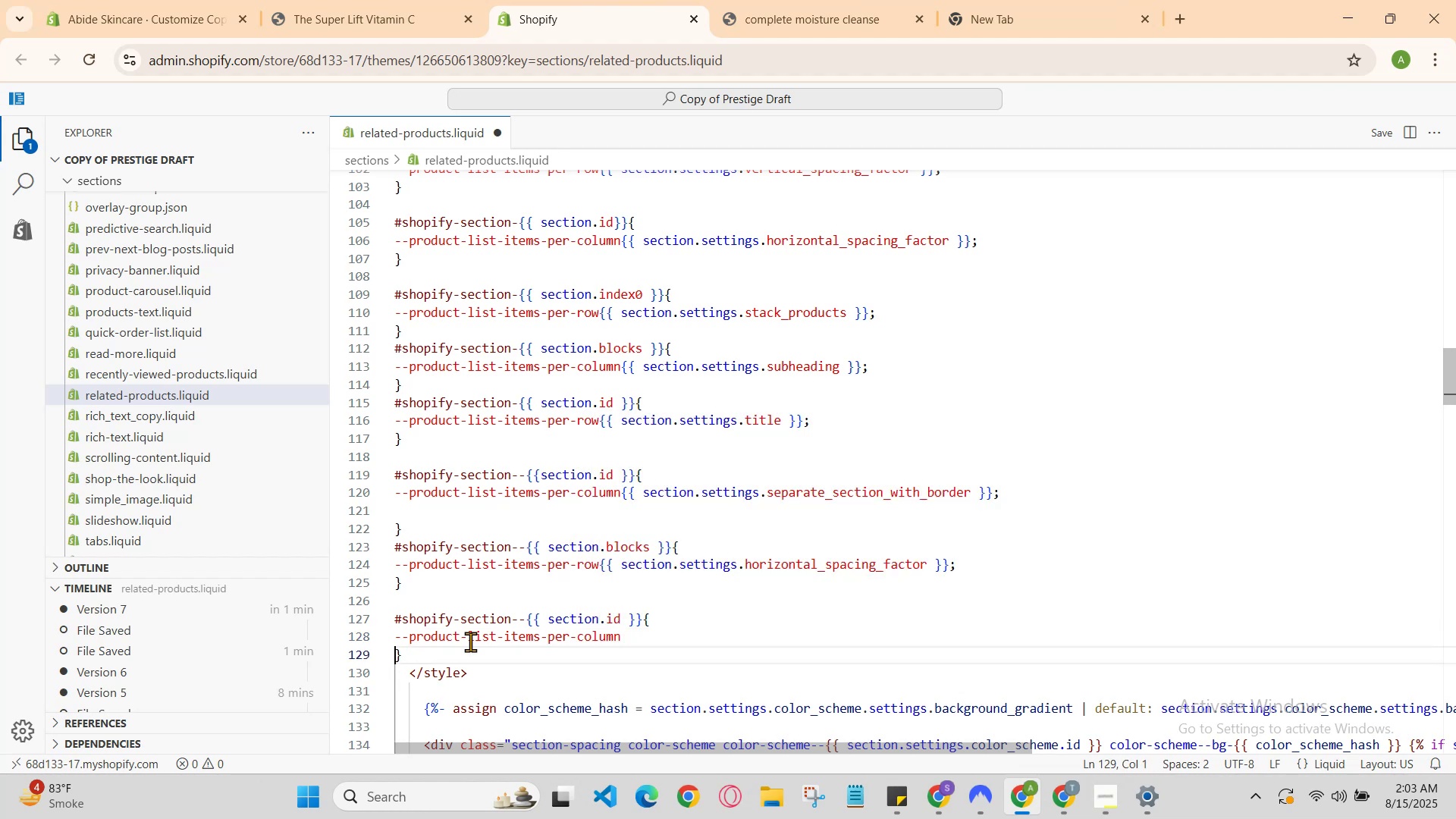 
key(ArrowLeft)
 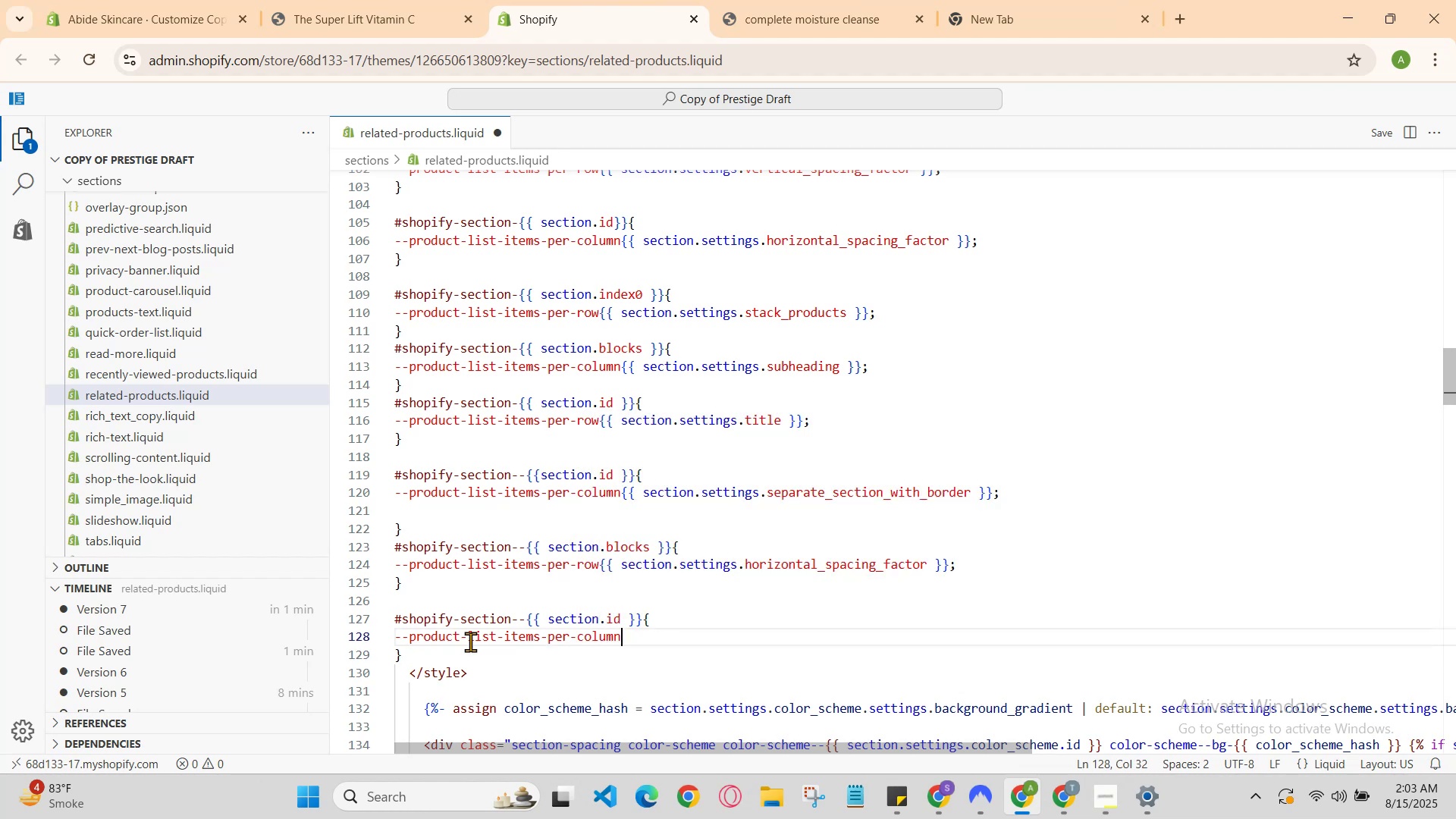 
type({{se)
 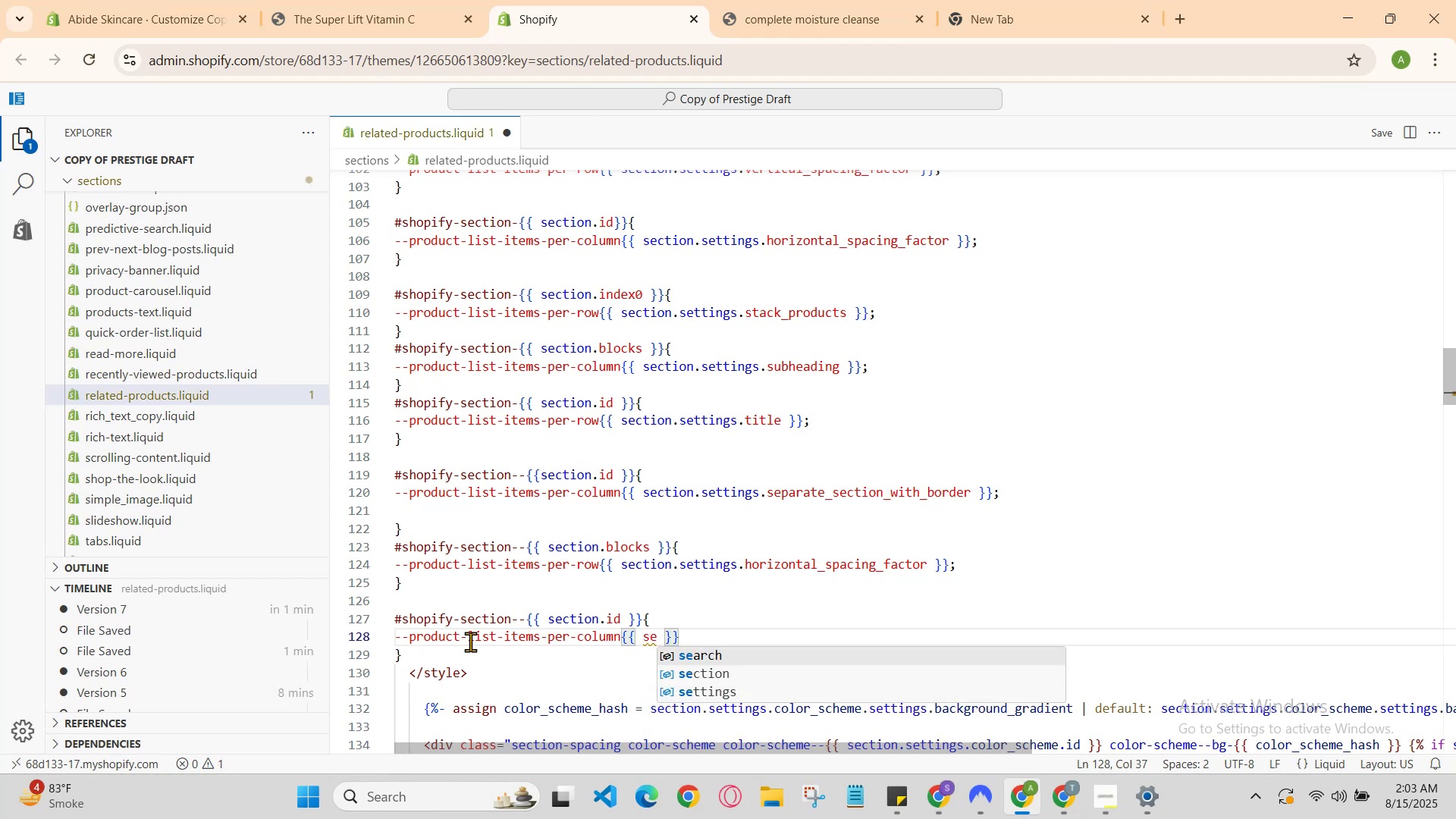 
key(ArrowDown)
 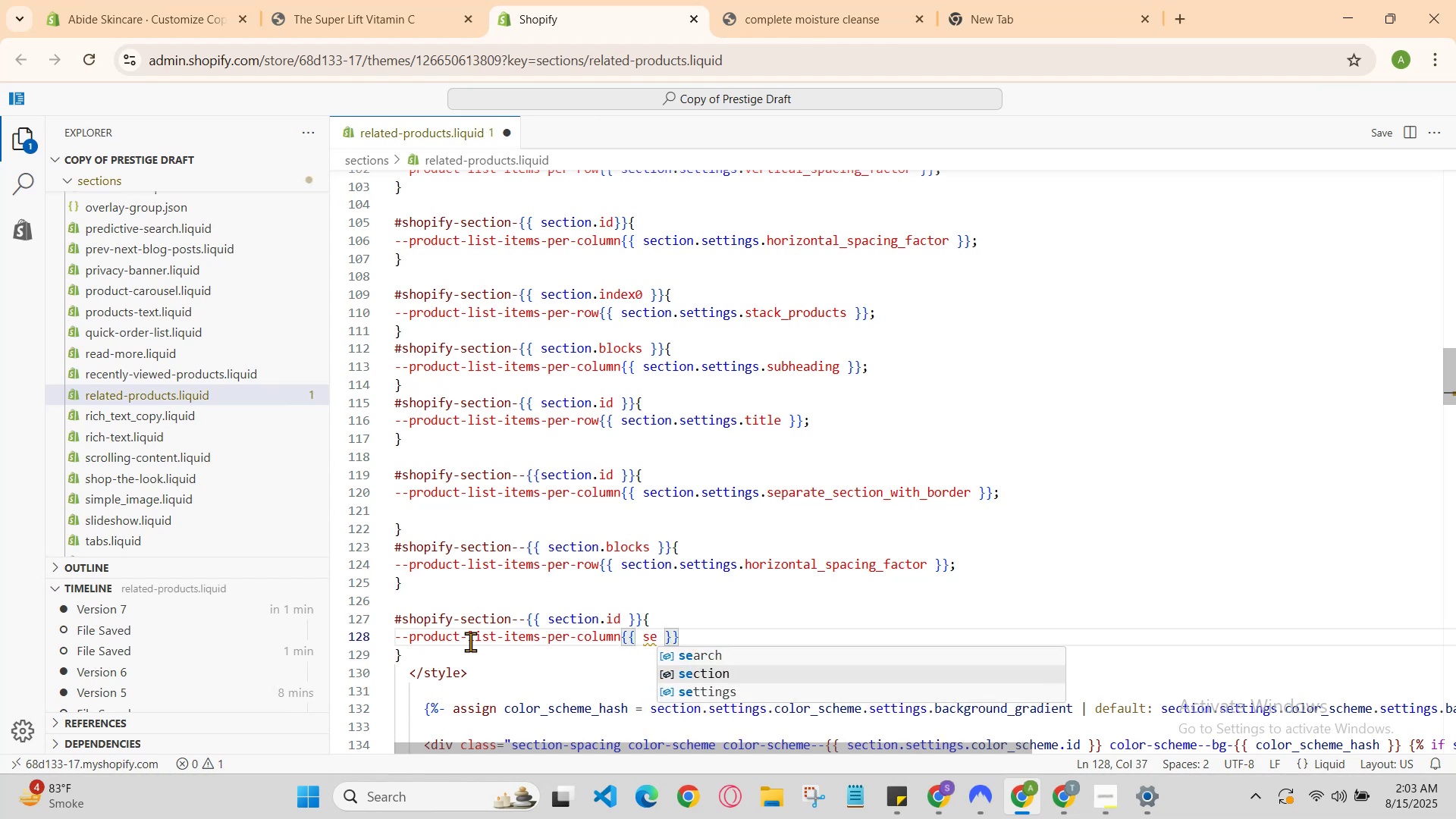 
key(Enter)
 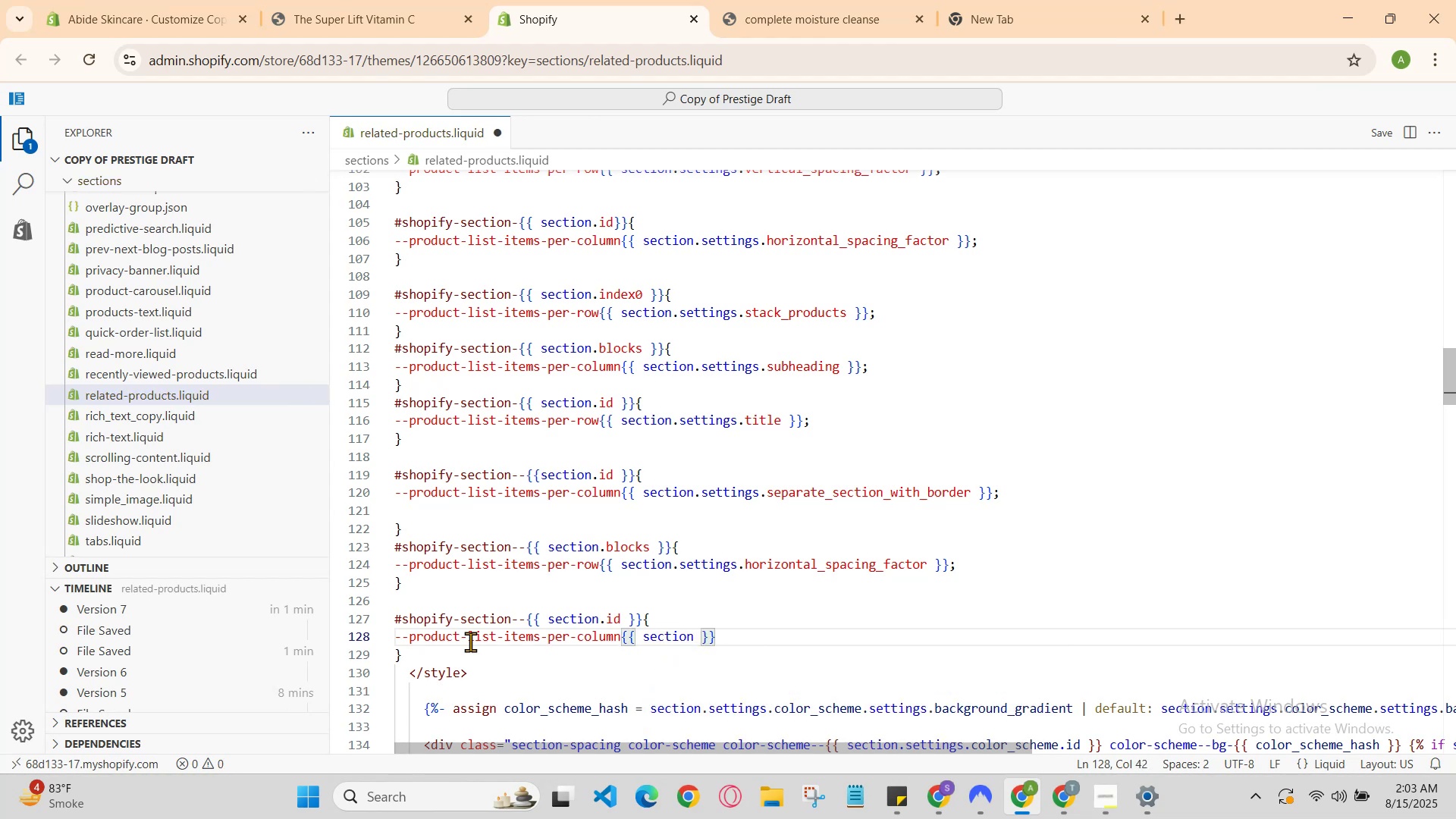 
key(Period)
 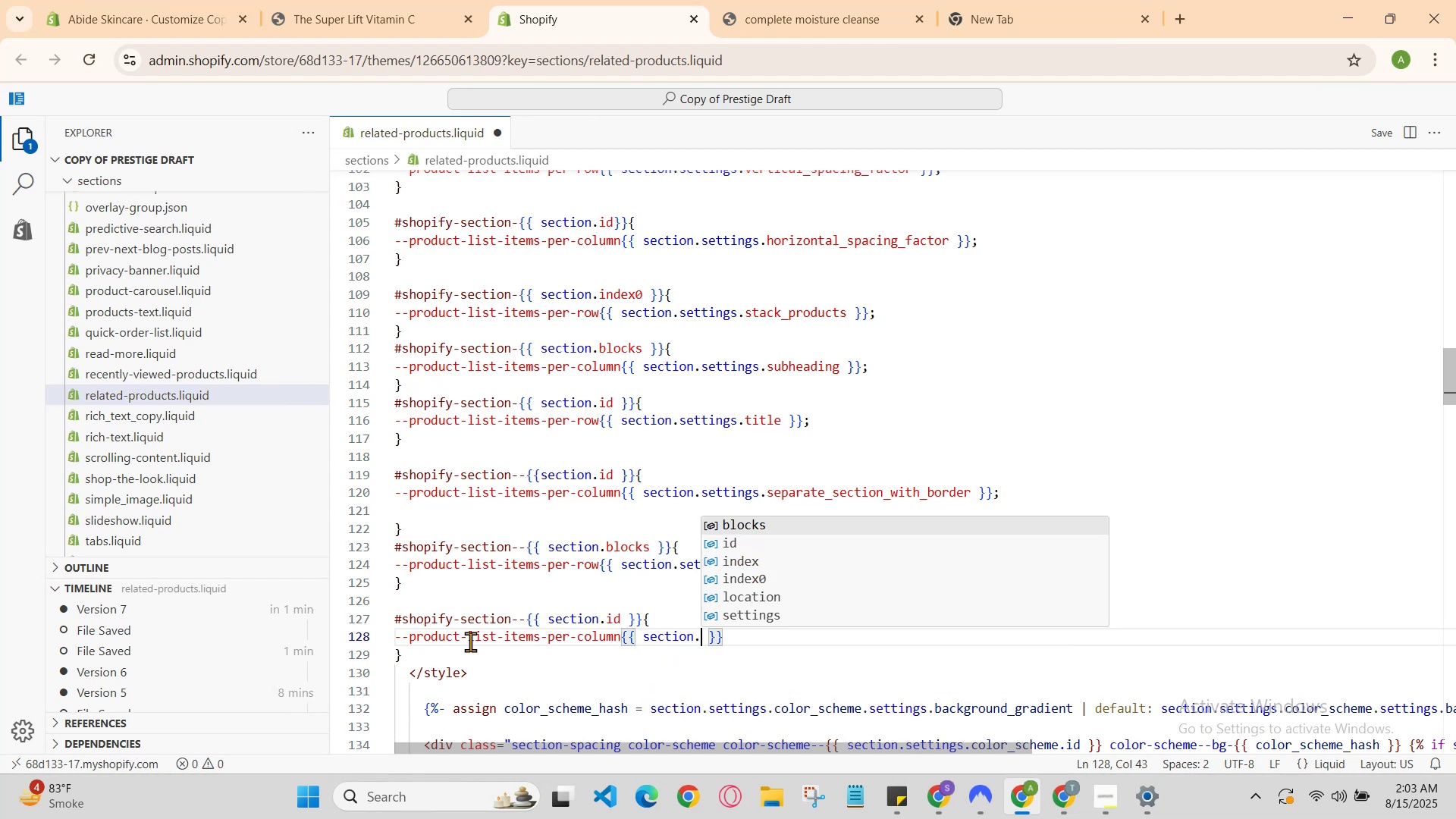 
key(S)
 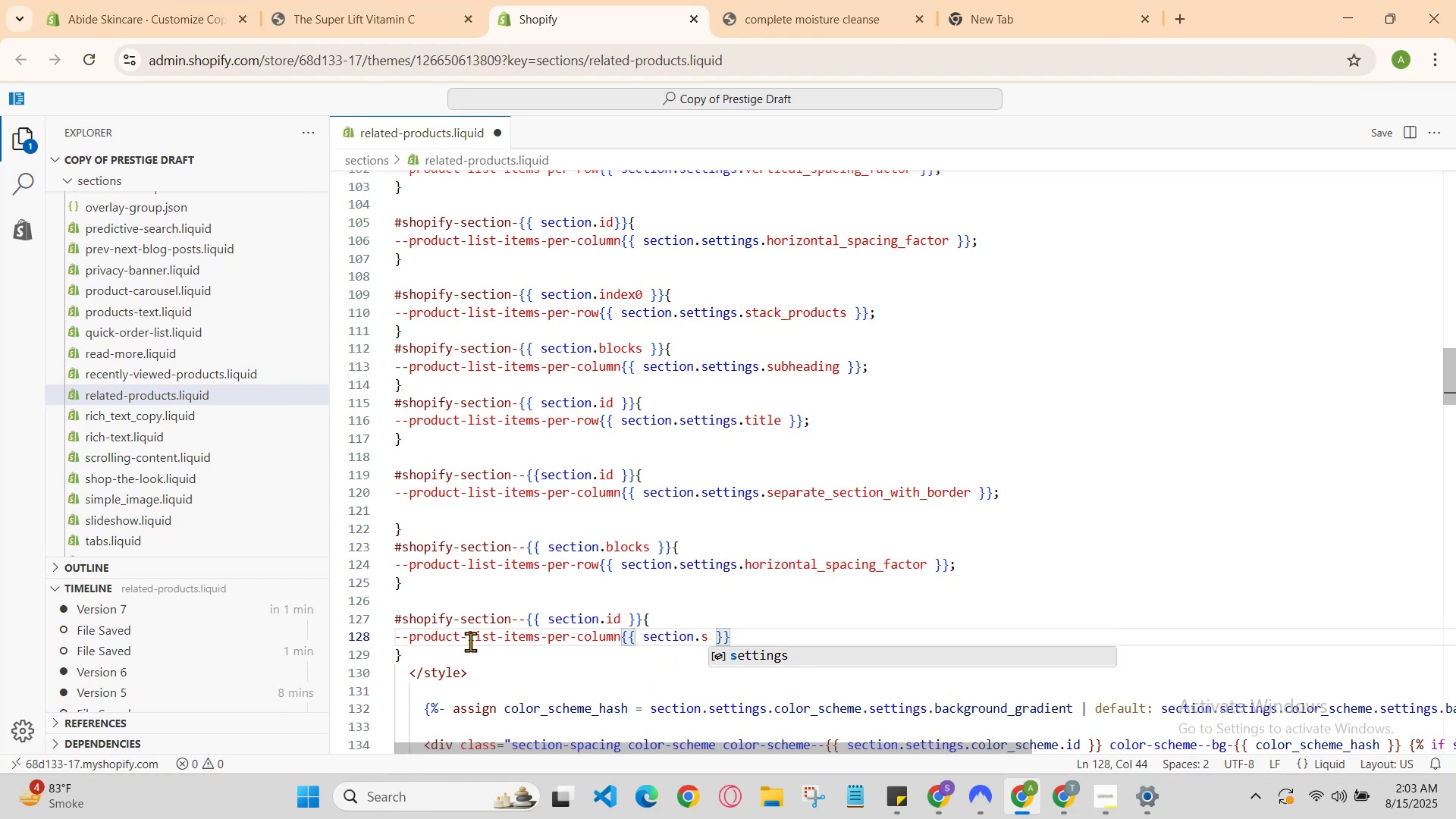 
key(Enter)
 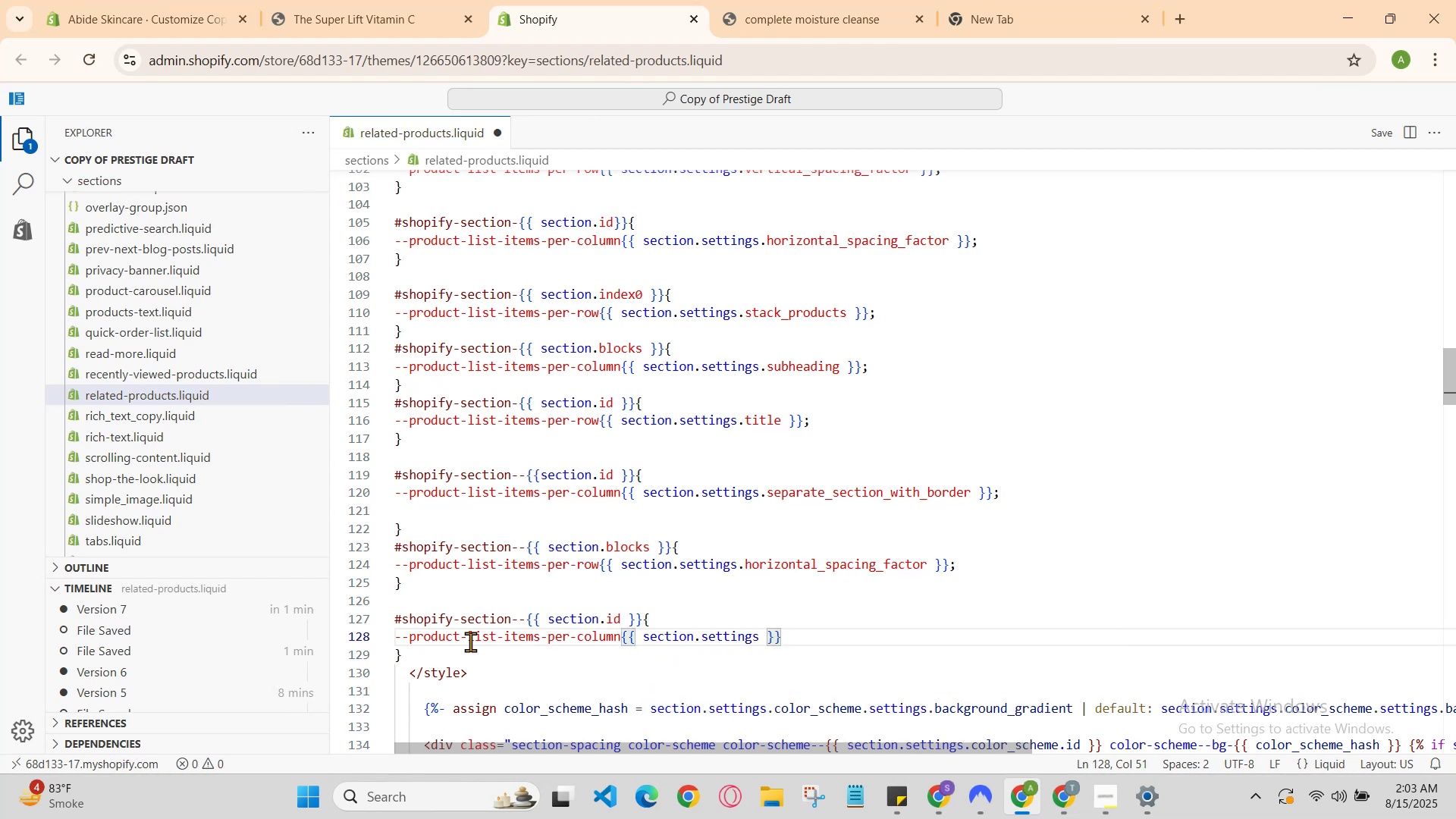 
key(Period)
 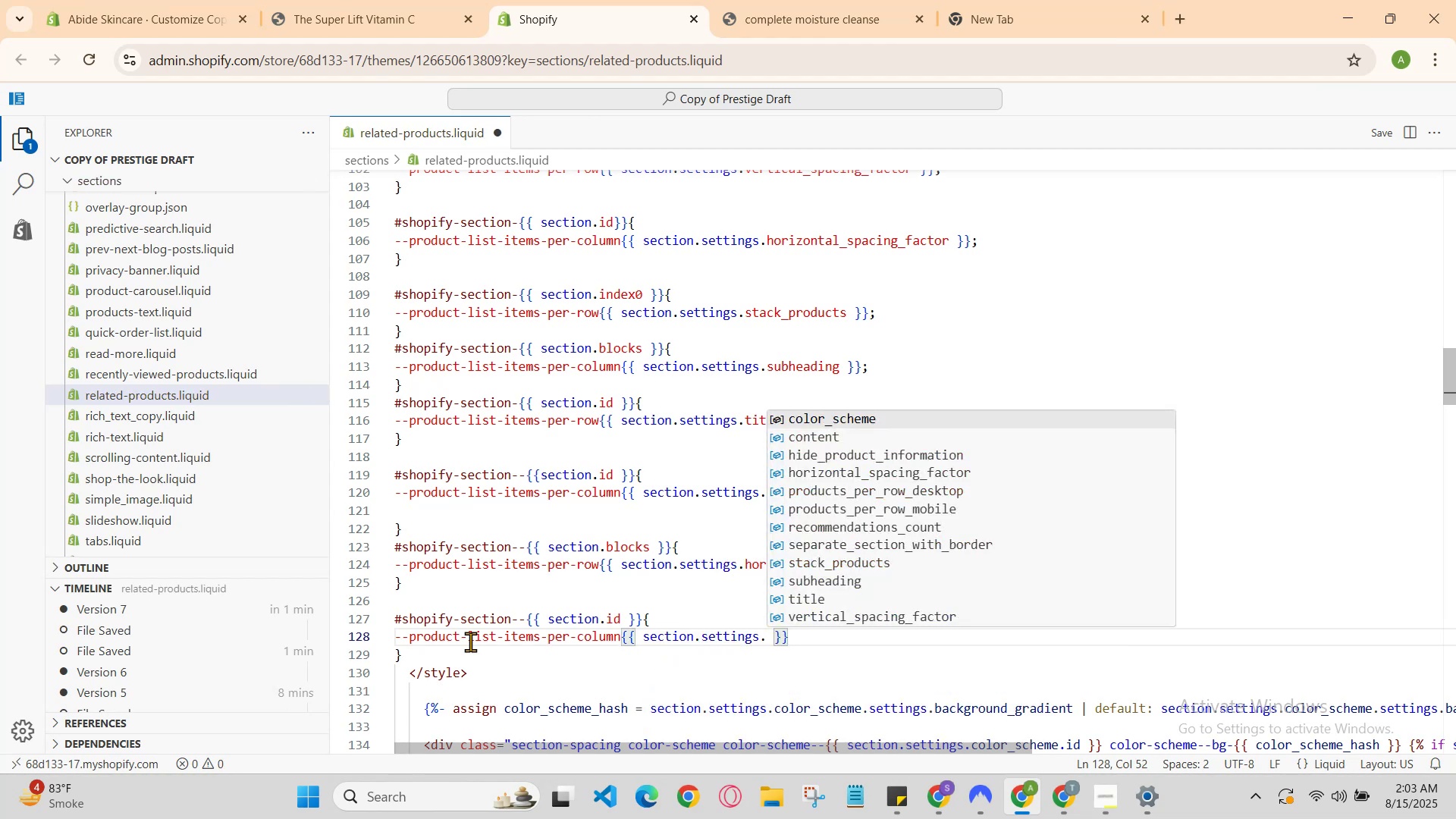 
key(ArrowDown)
 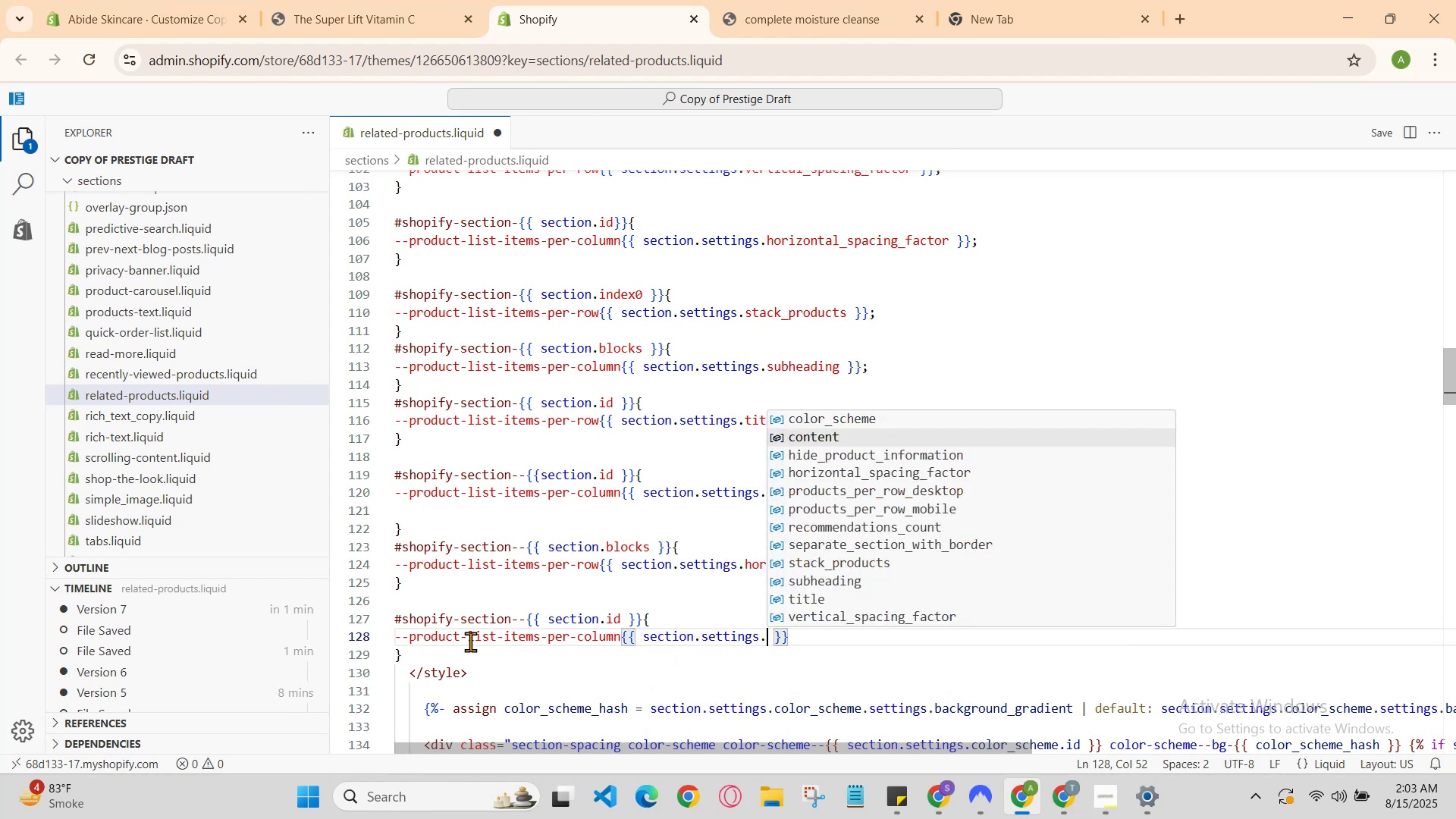 
key(ArrowDown)
 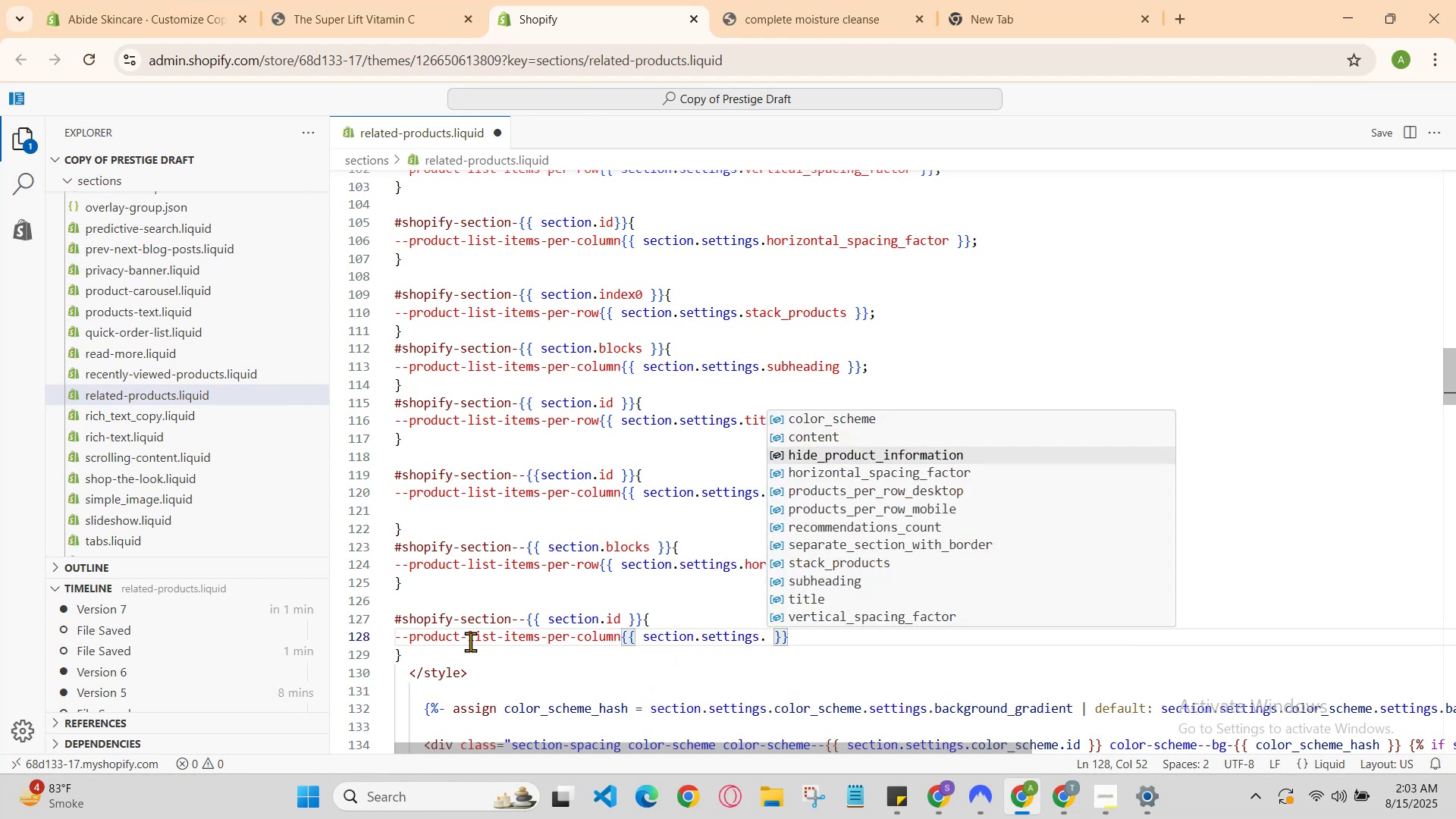 
key(ArrowDown)
 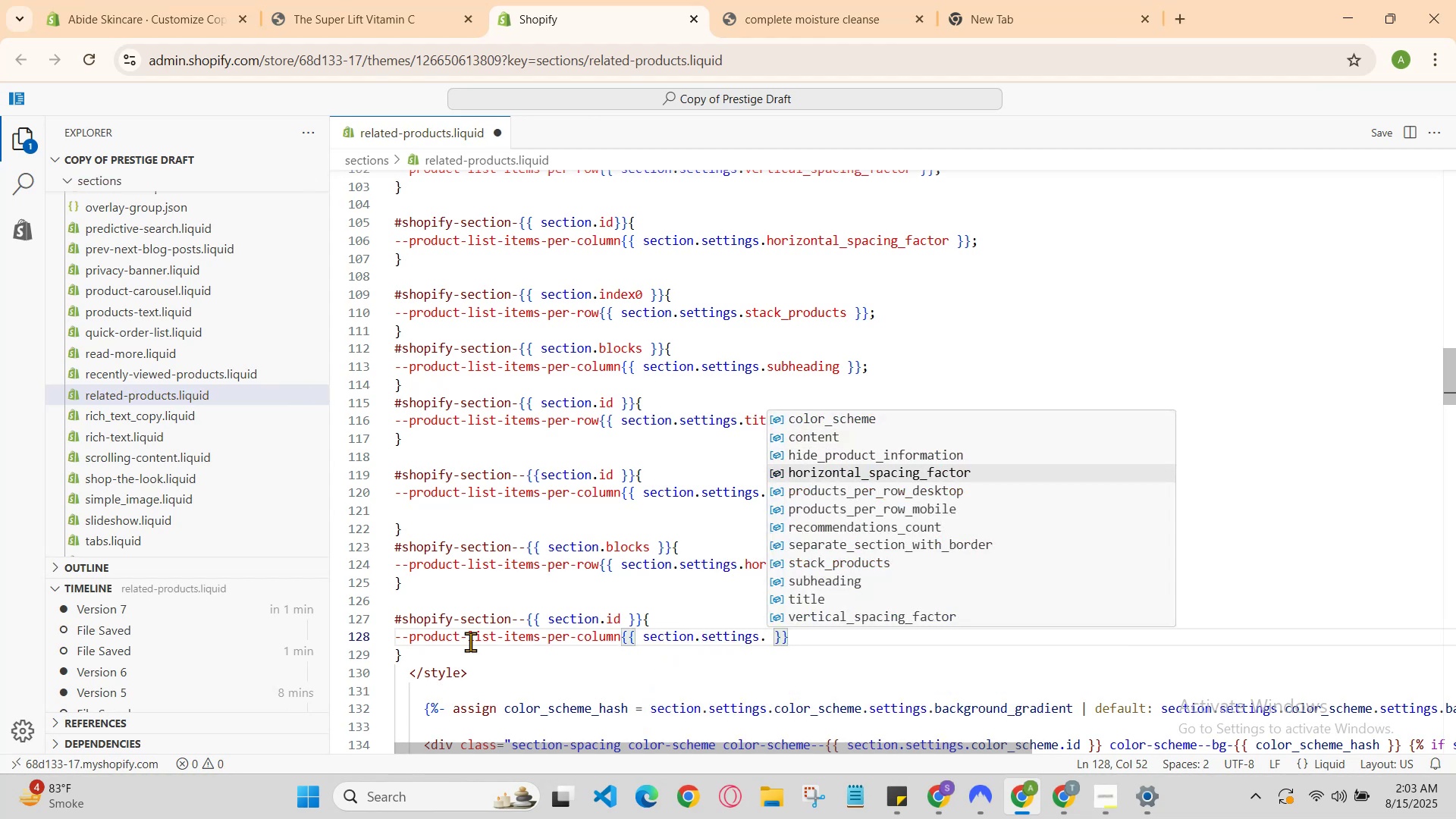 
key(ArrowDown)
 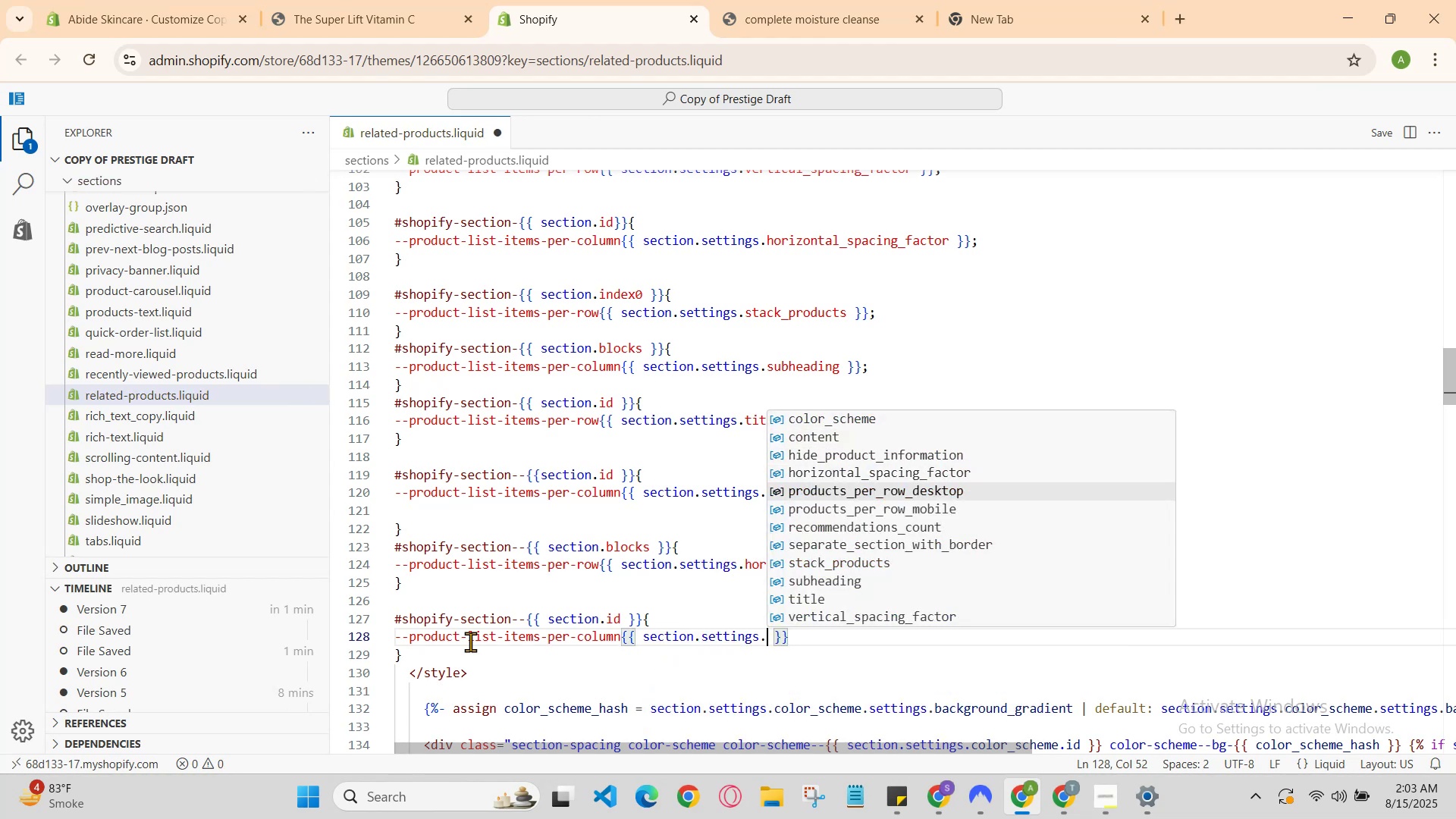 
key(ArrowDown)
 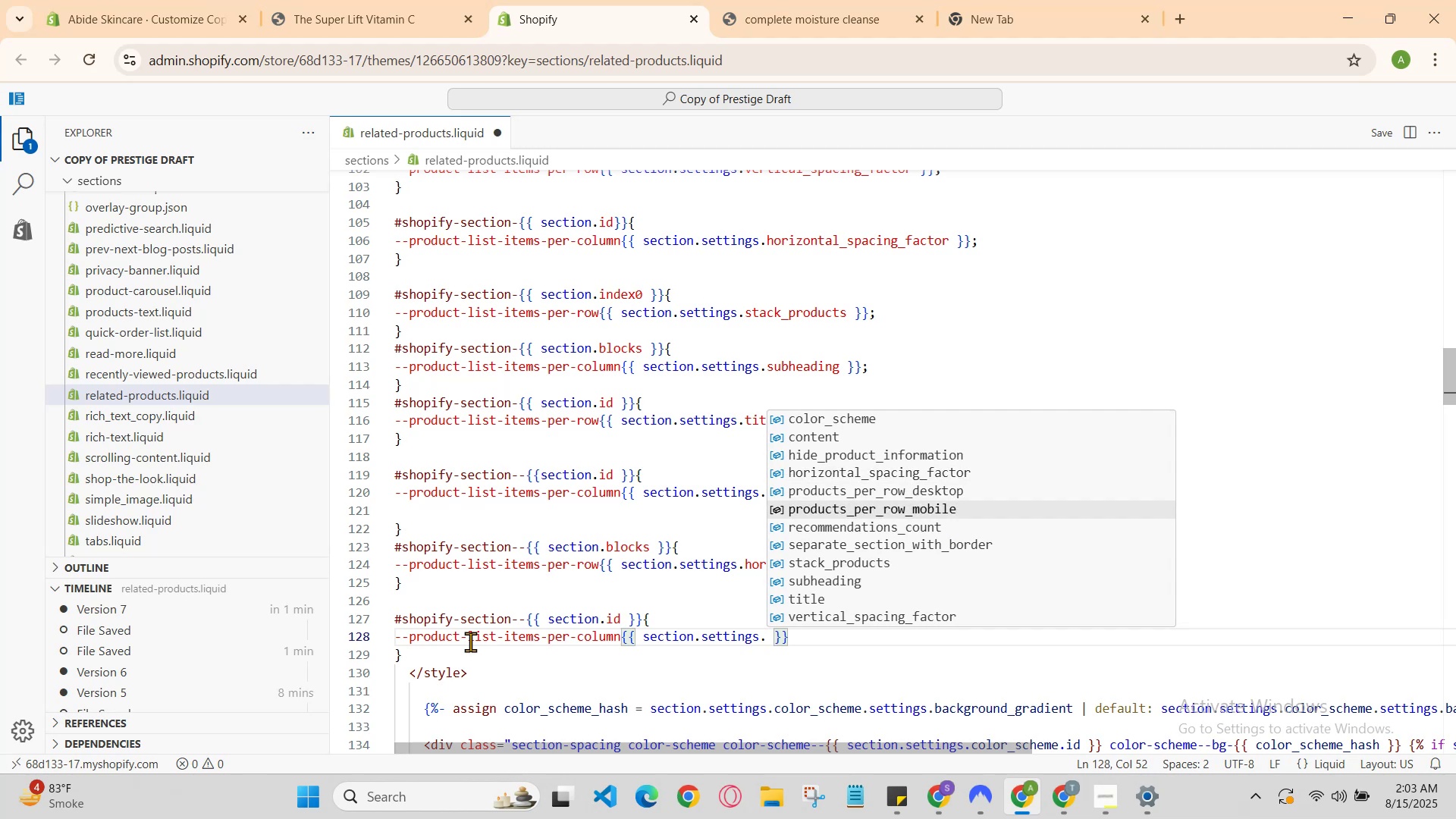 
key(ArrowUp)
 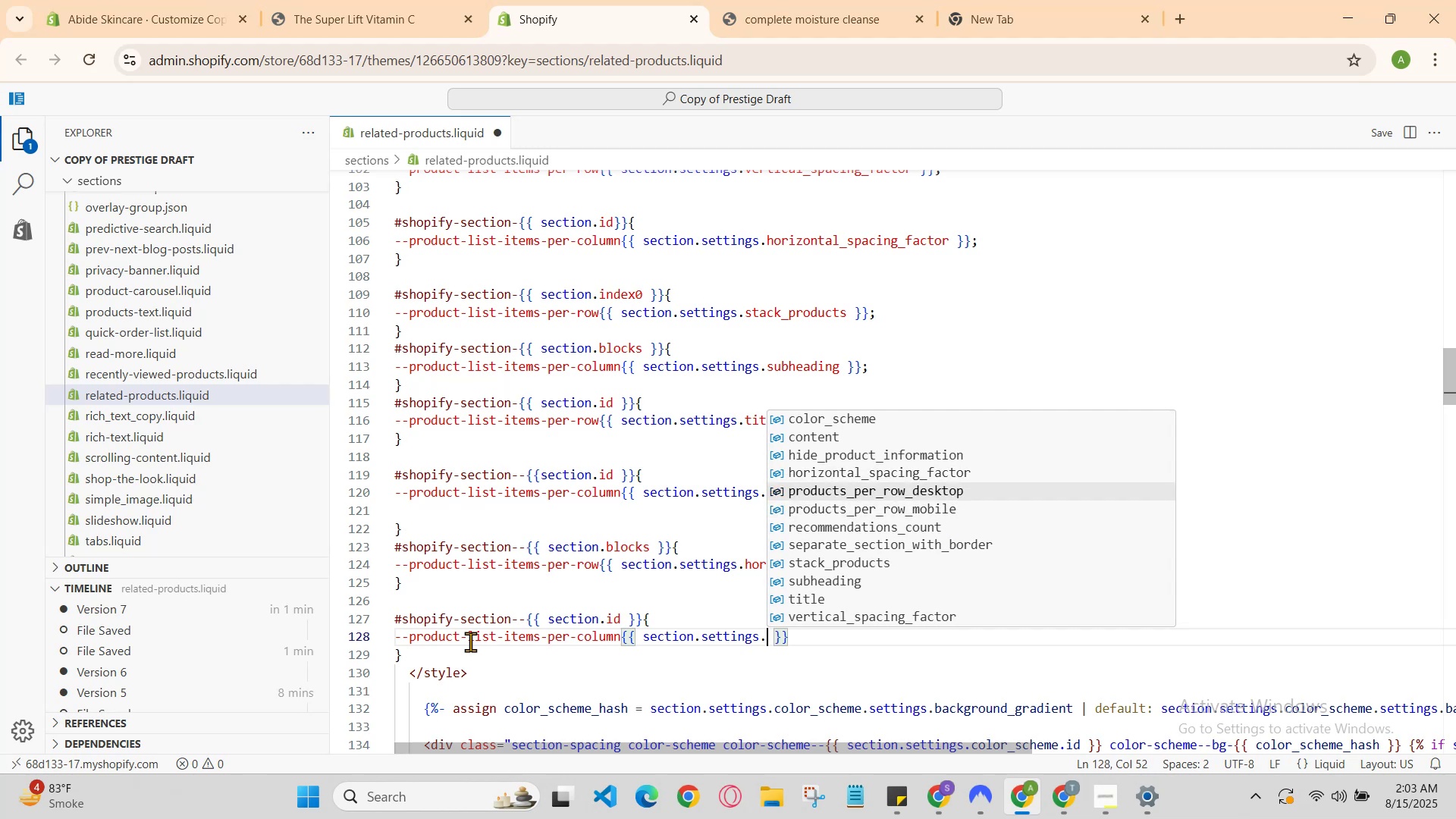 
key(ArrowUp)
 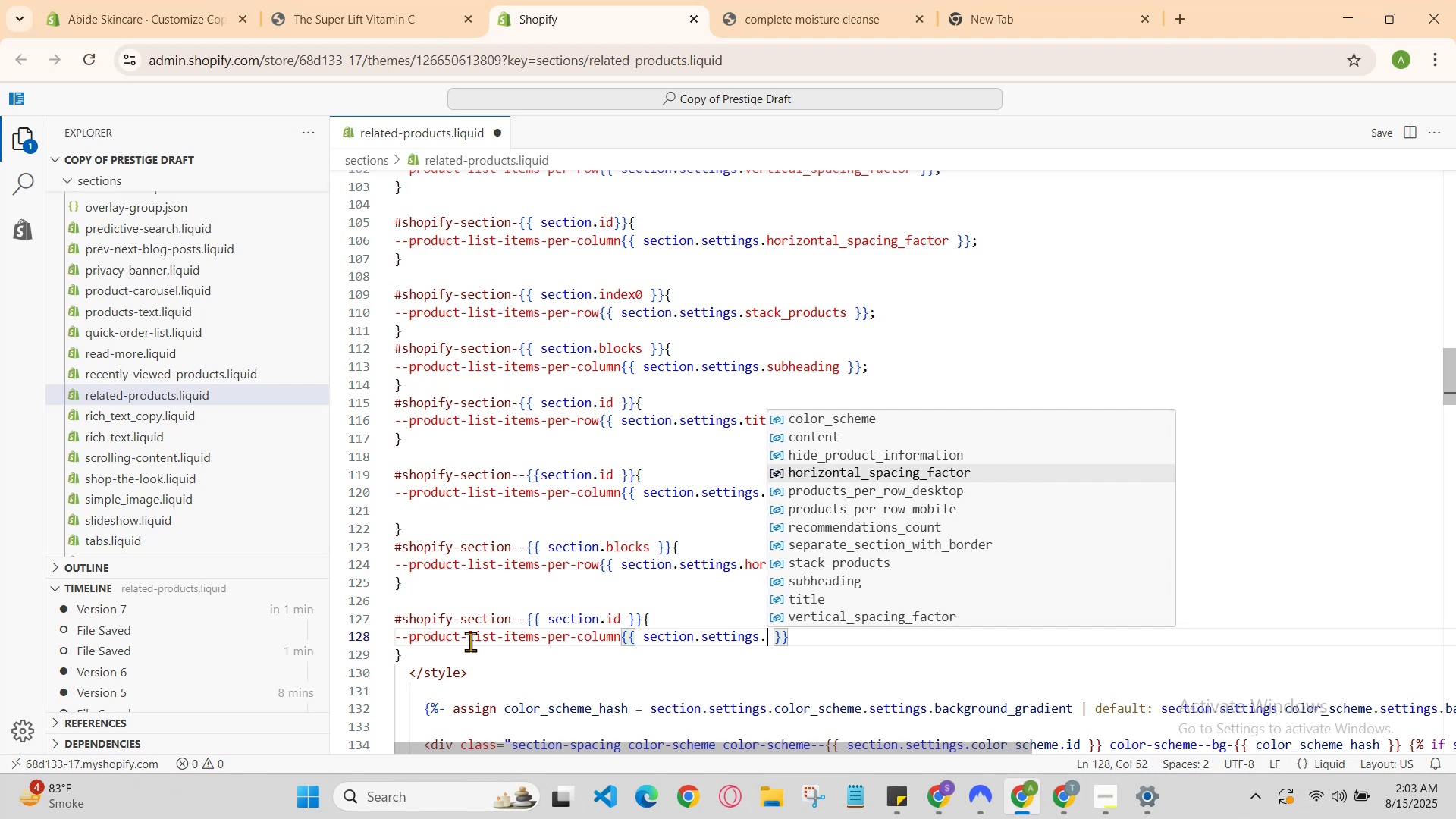 
key(ArrowUp)
 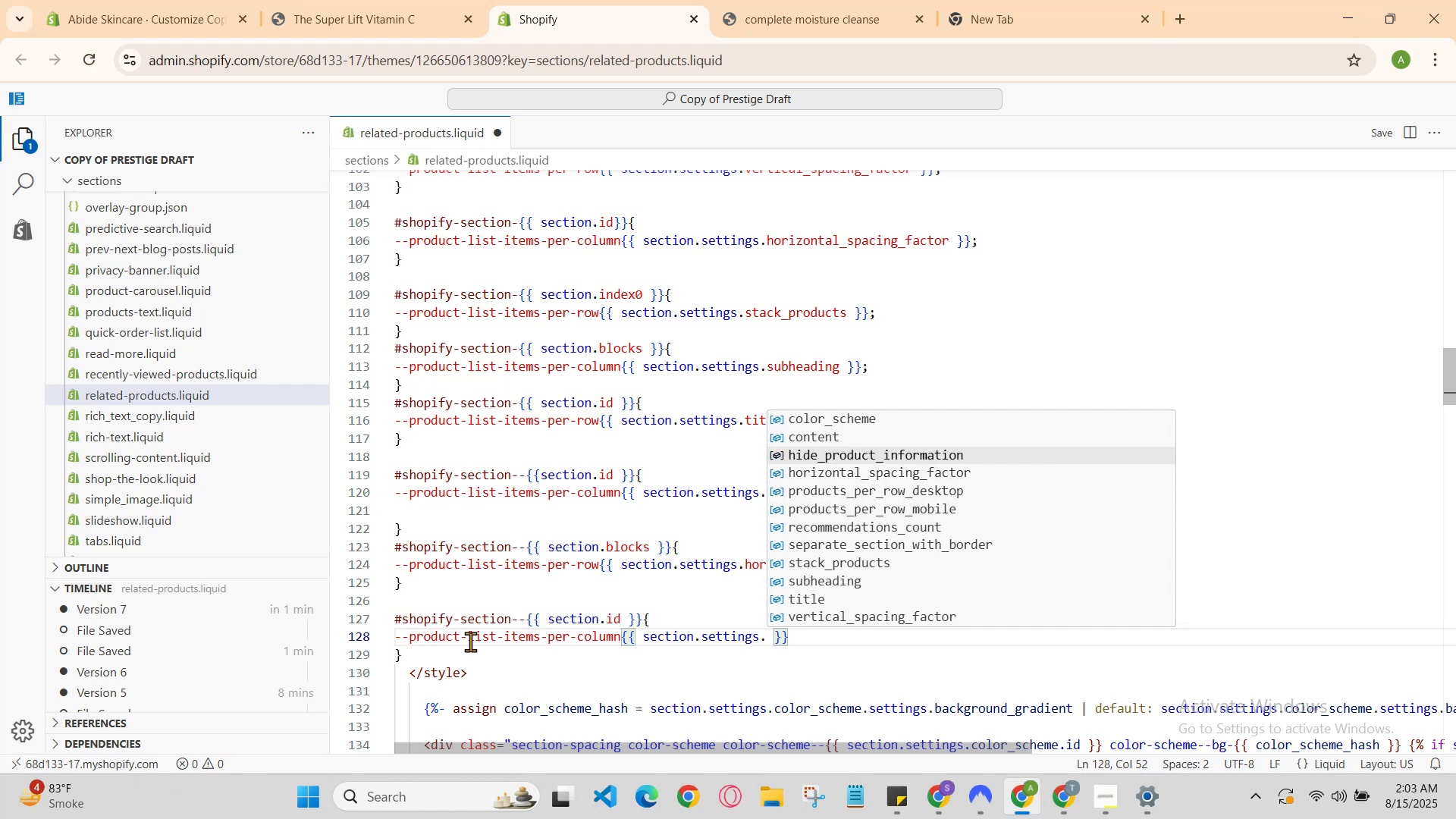 
key(ArrowUp)
 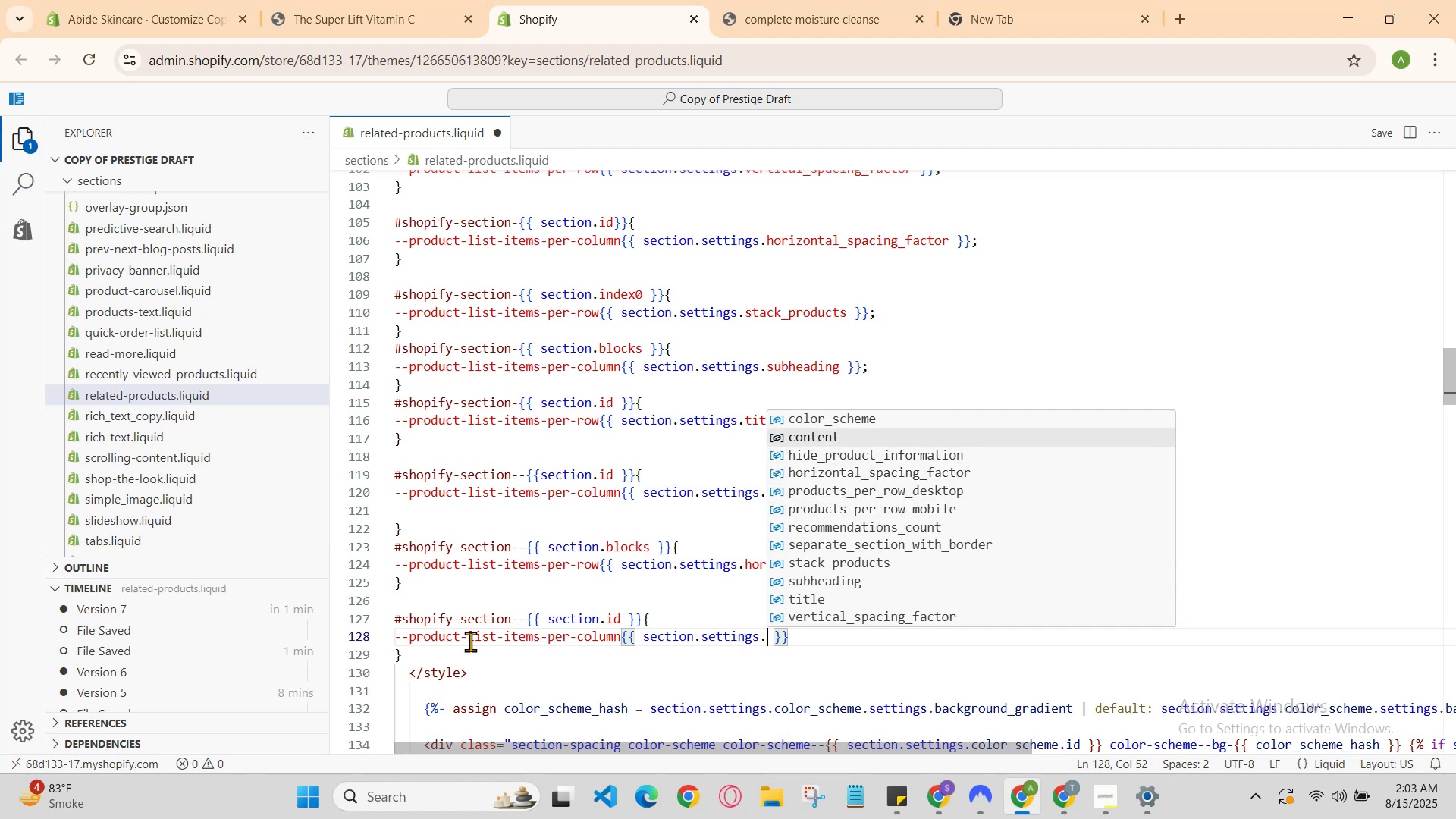 
key(Enter)
 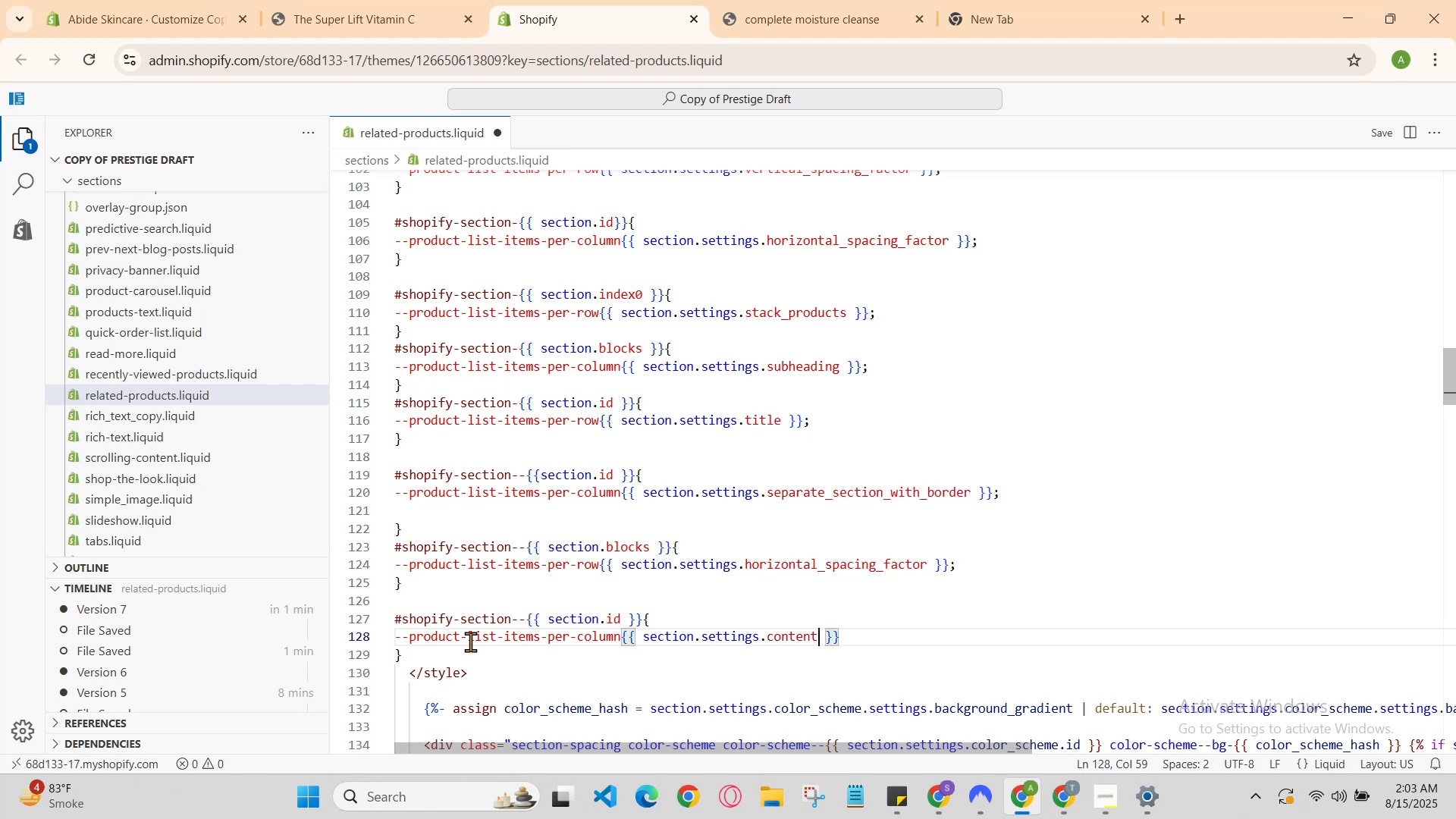 
key(ArrowRight)
 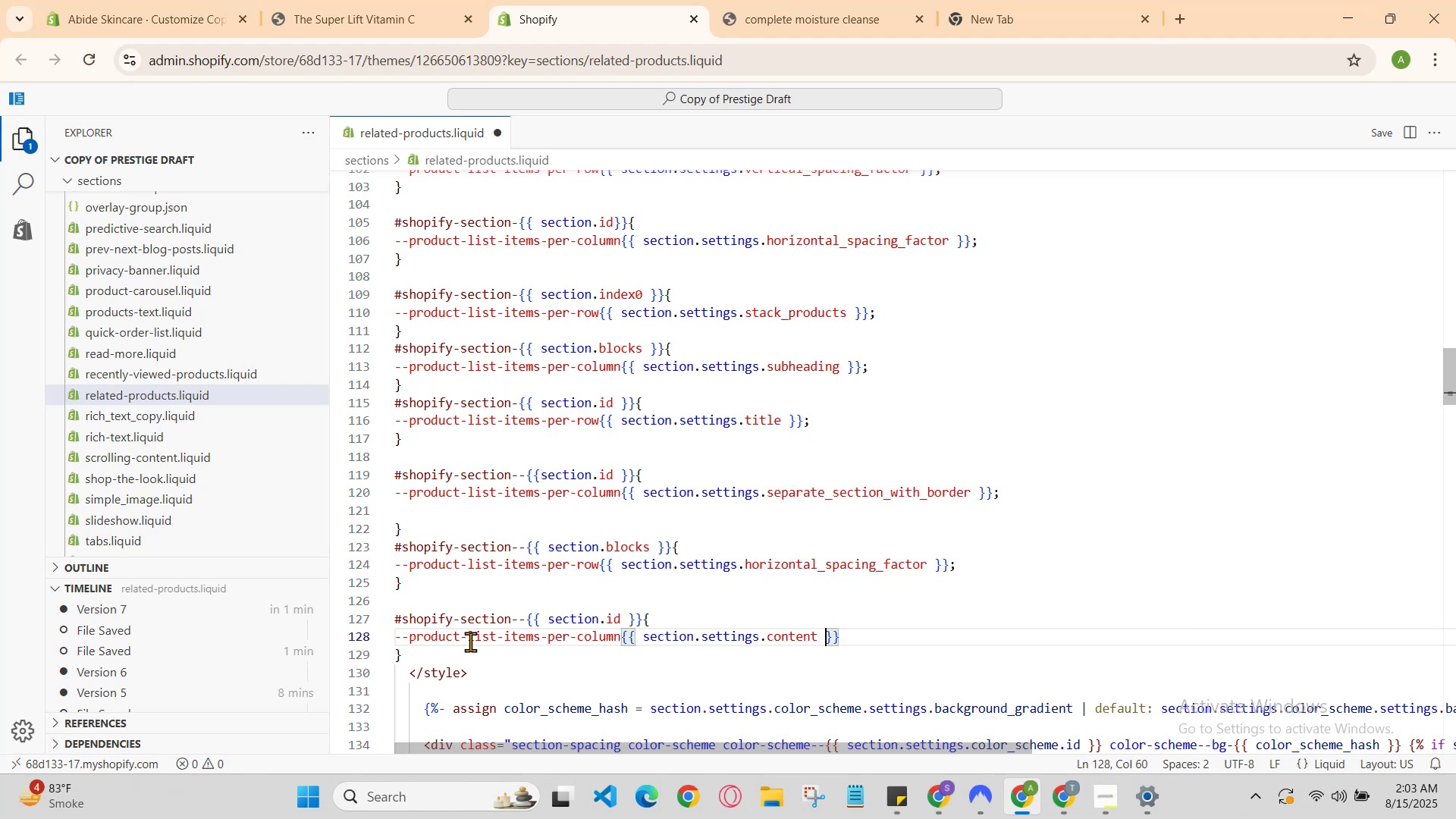 
key(ArrowRight)
 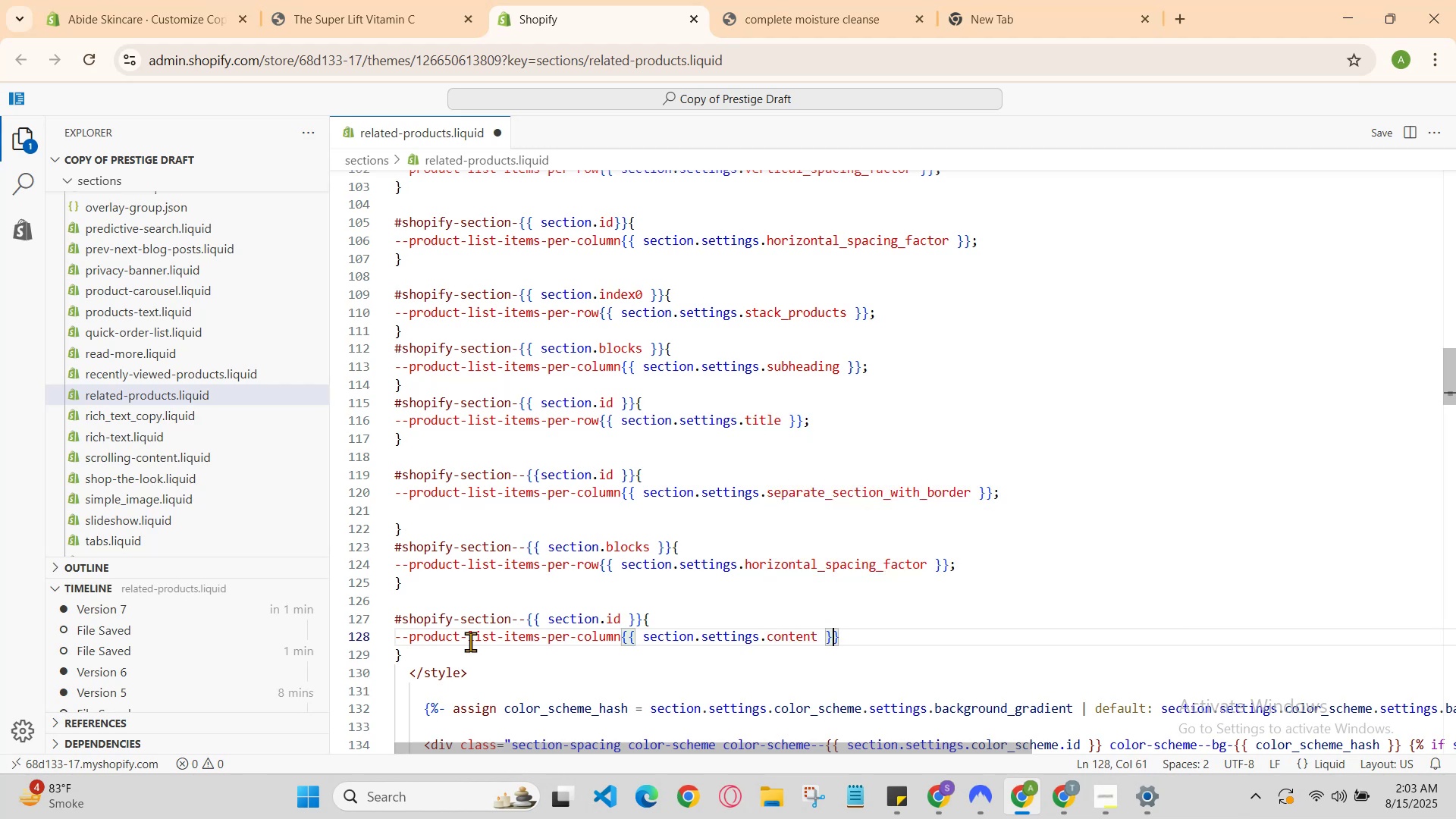 
key(ArrowRight)
 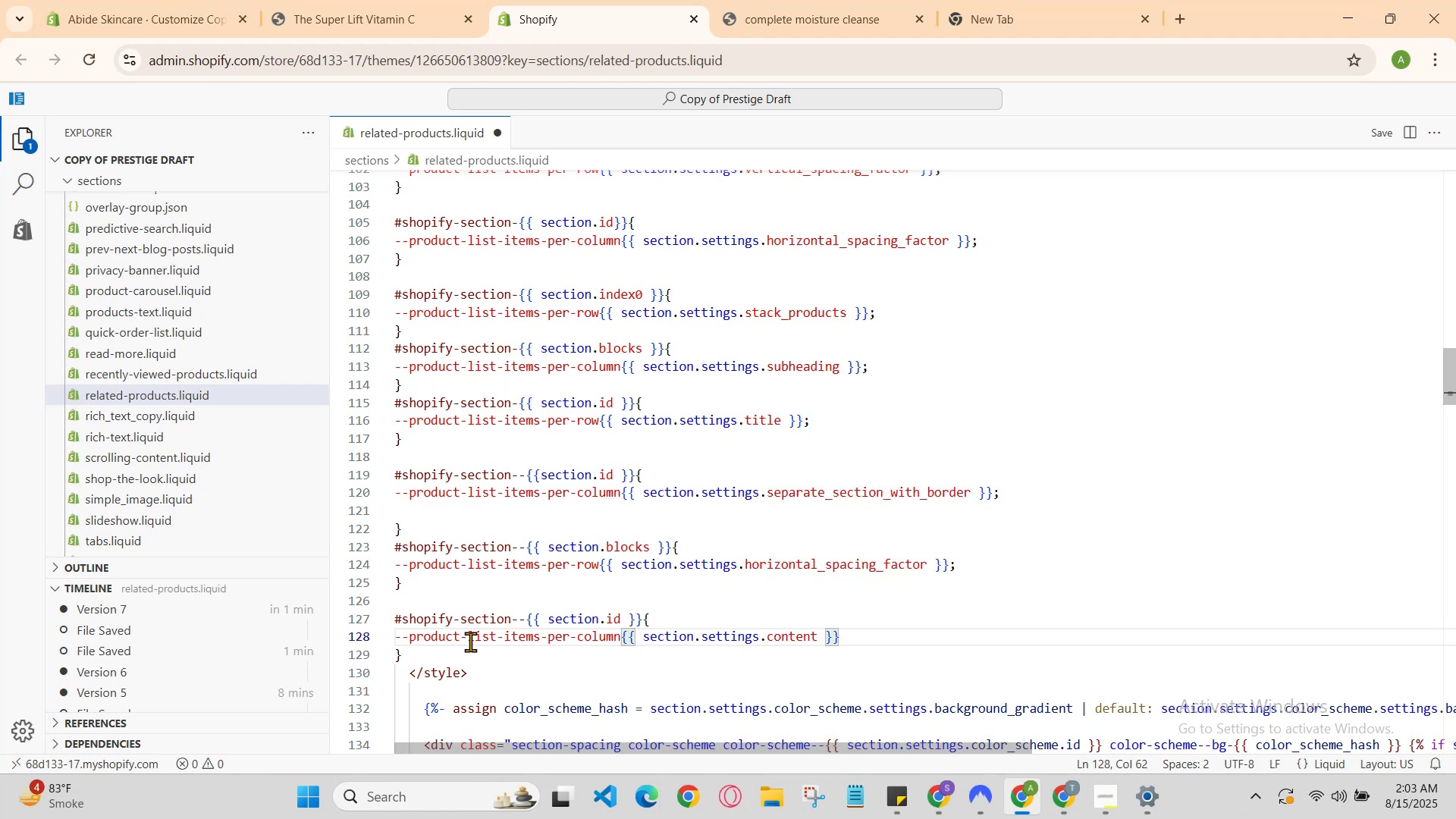 
hold_key(key=Semicolon, duration=0.34)
 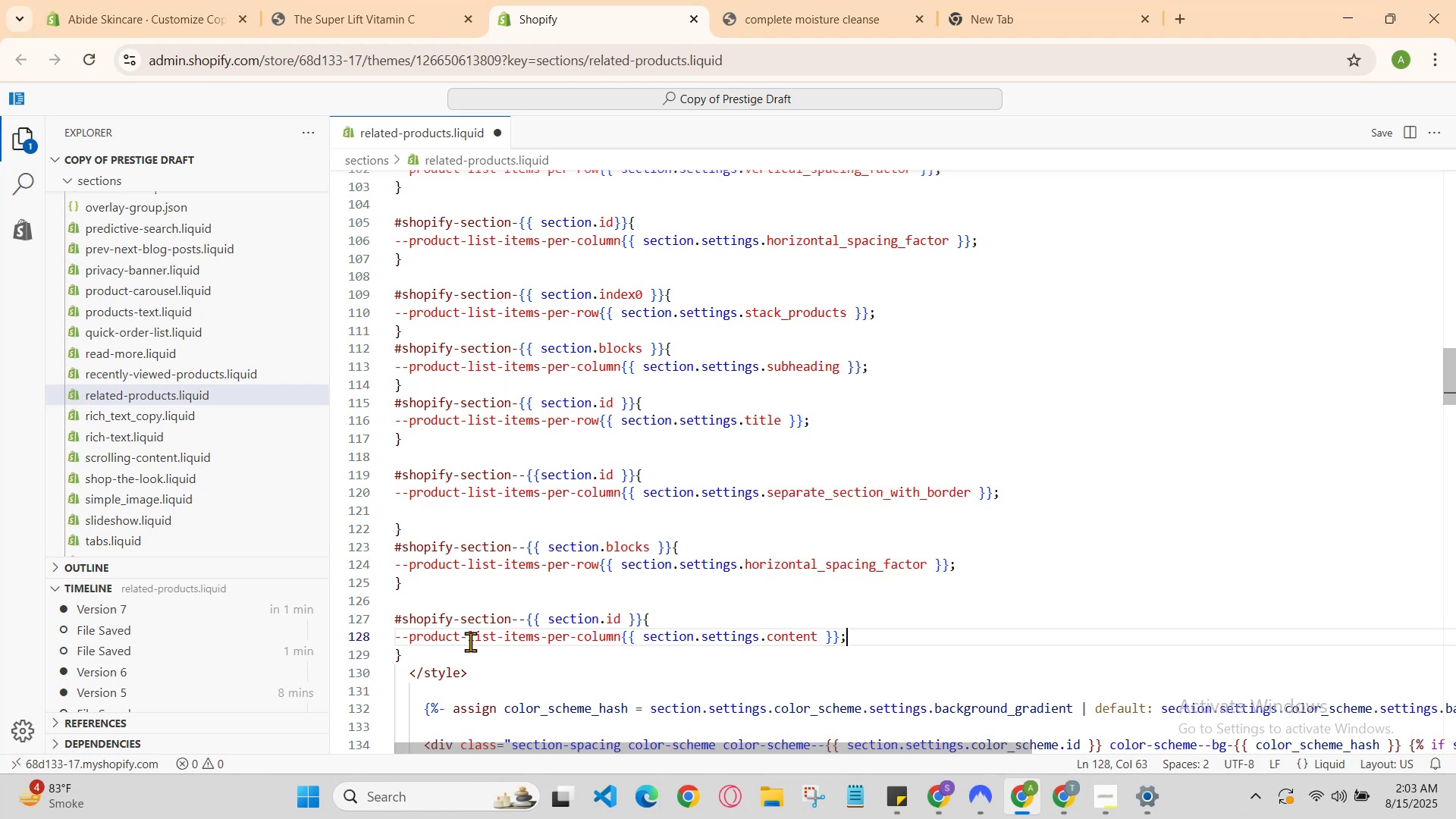 
hold_key(key=ControlLeft, duration=0.68)
 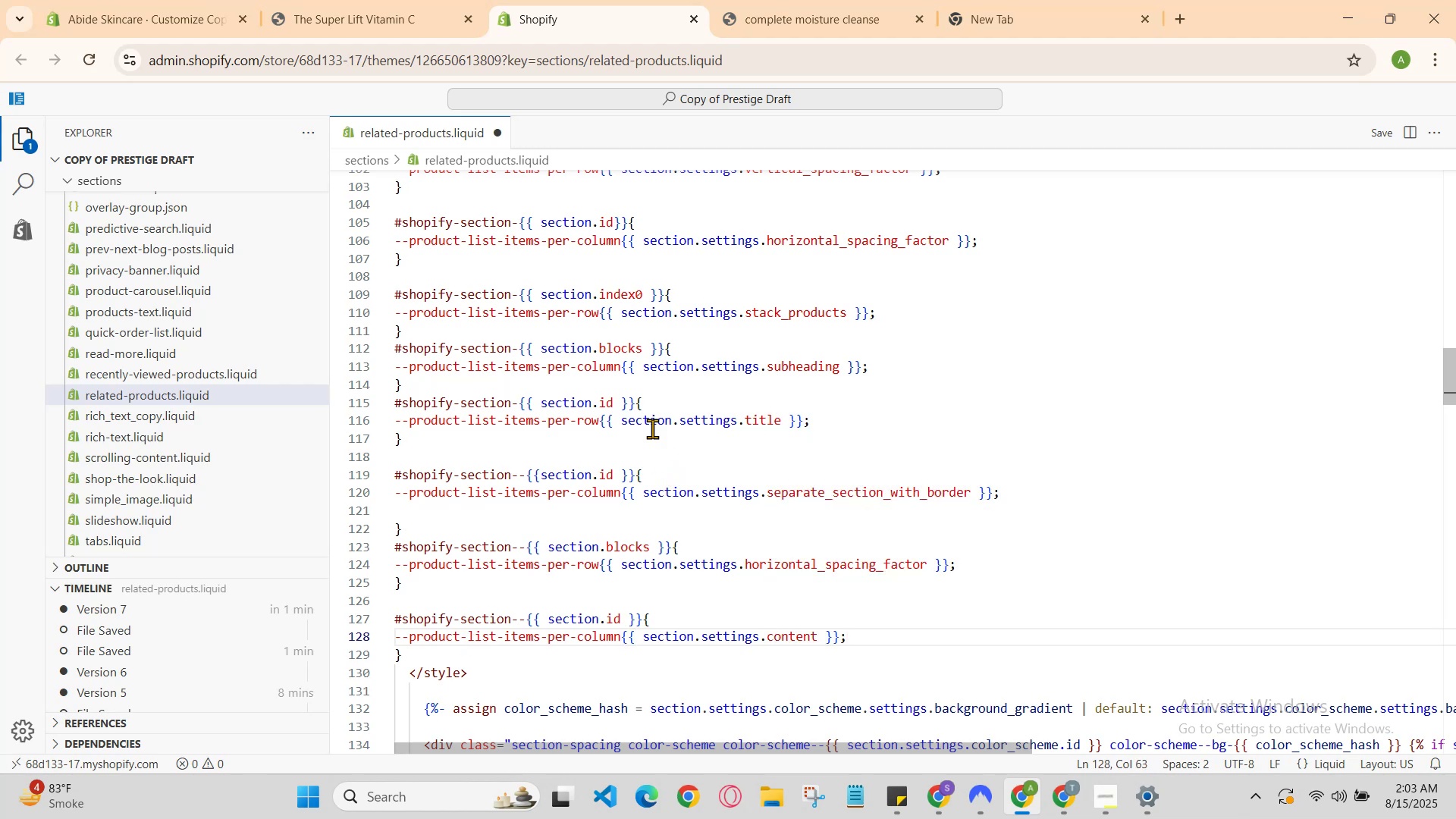 
hold_key(key=S, duration=0.42)
 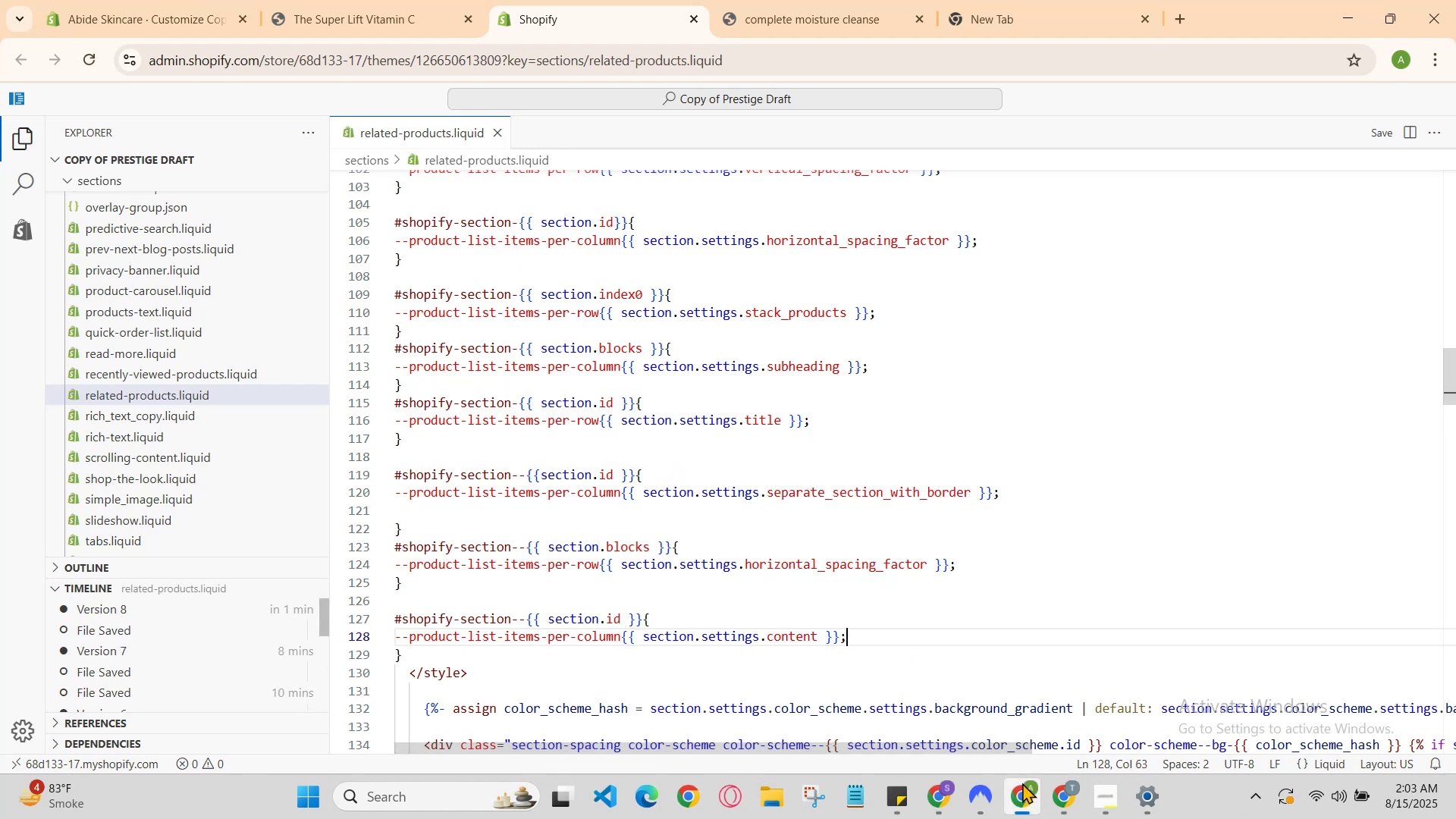 
left_click([1064, 795])
 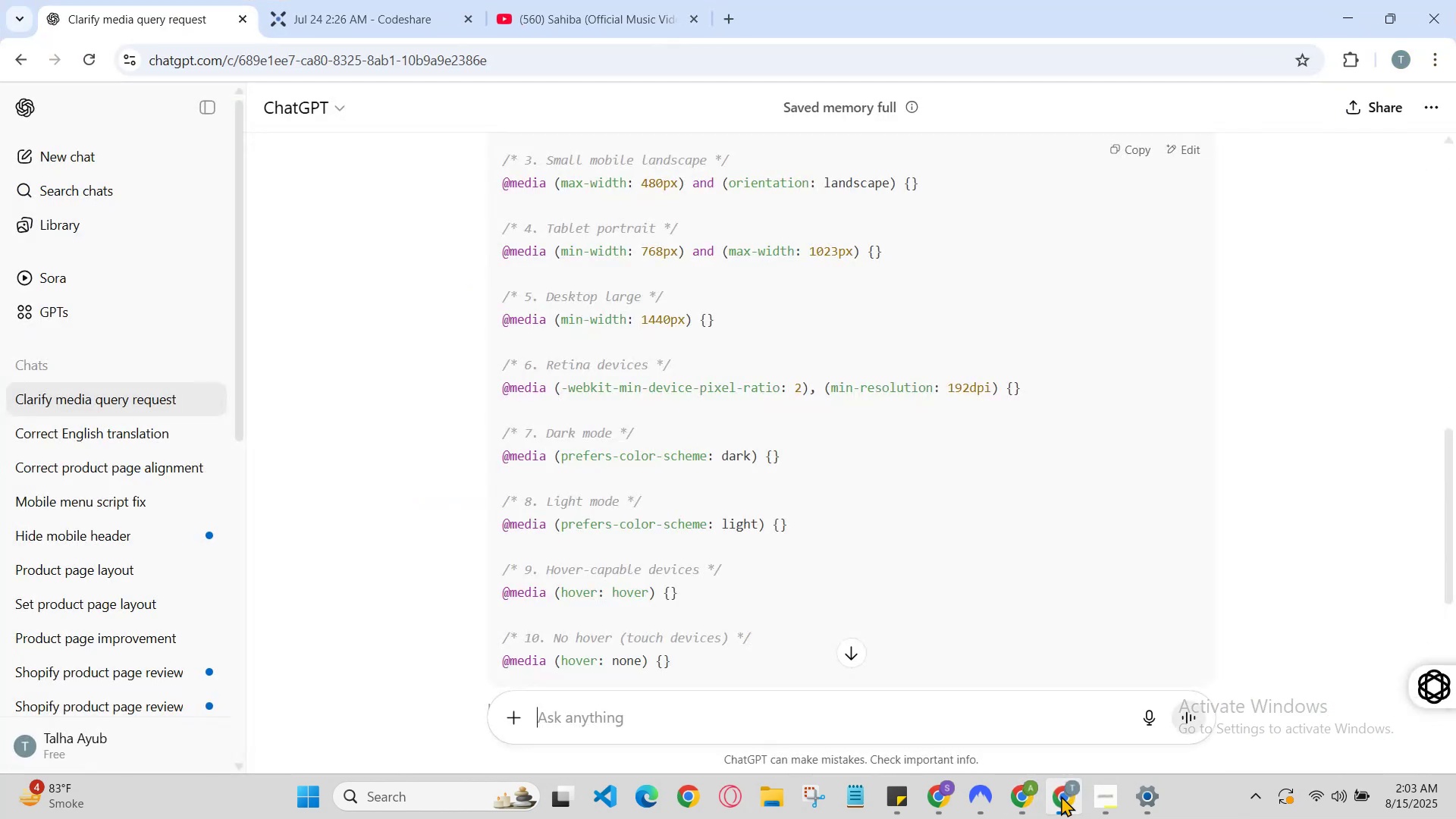 
left_click([1061, 795])
 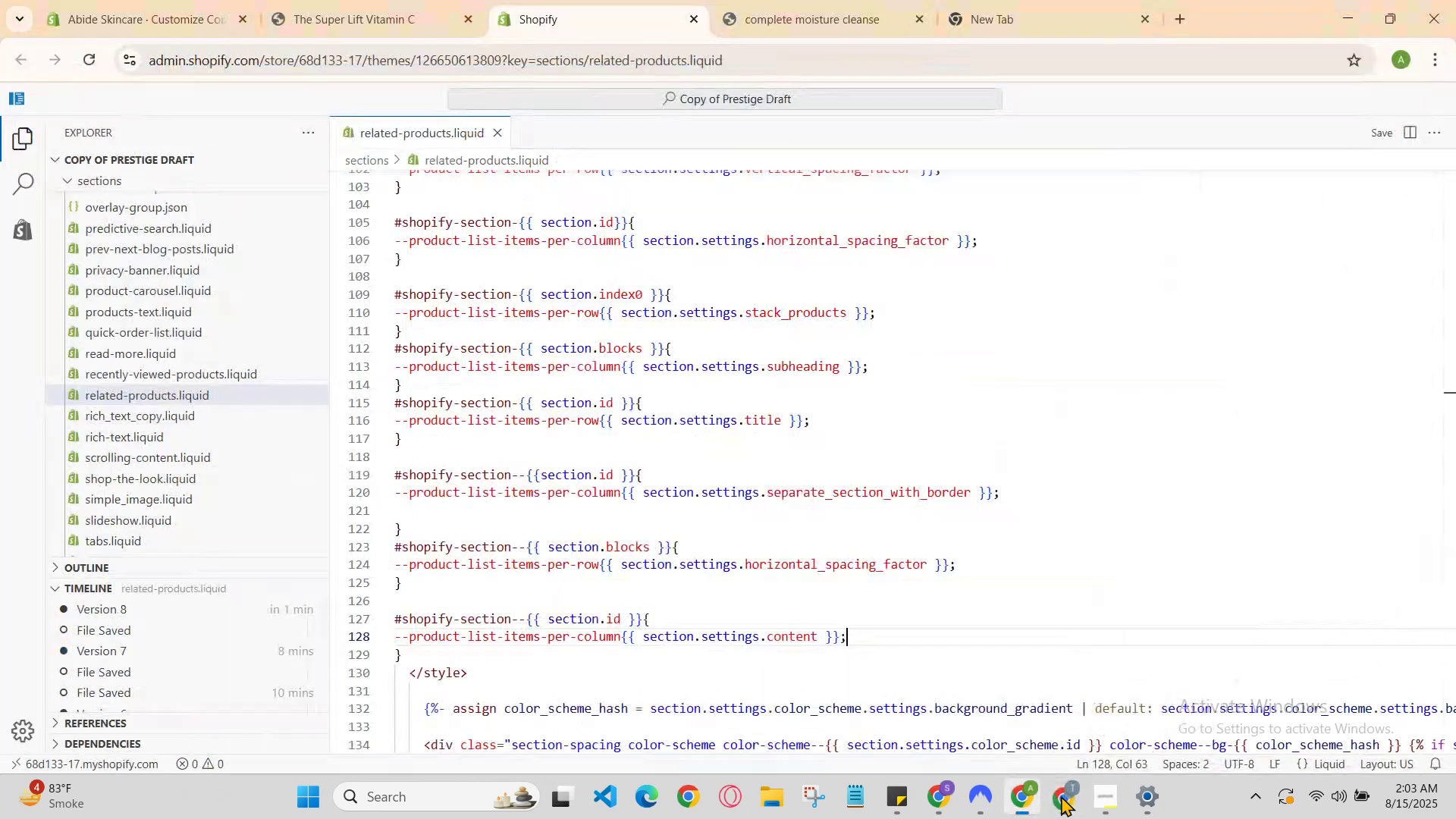 
left_click([1061, 795])
 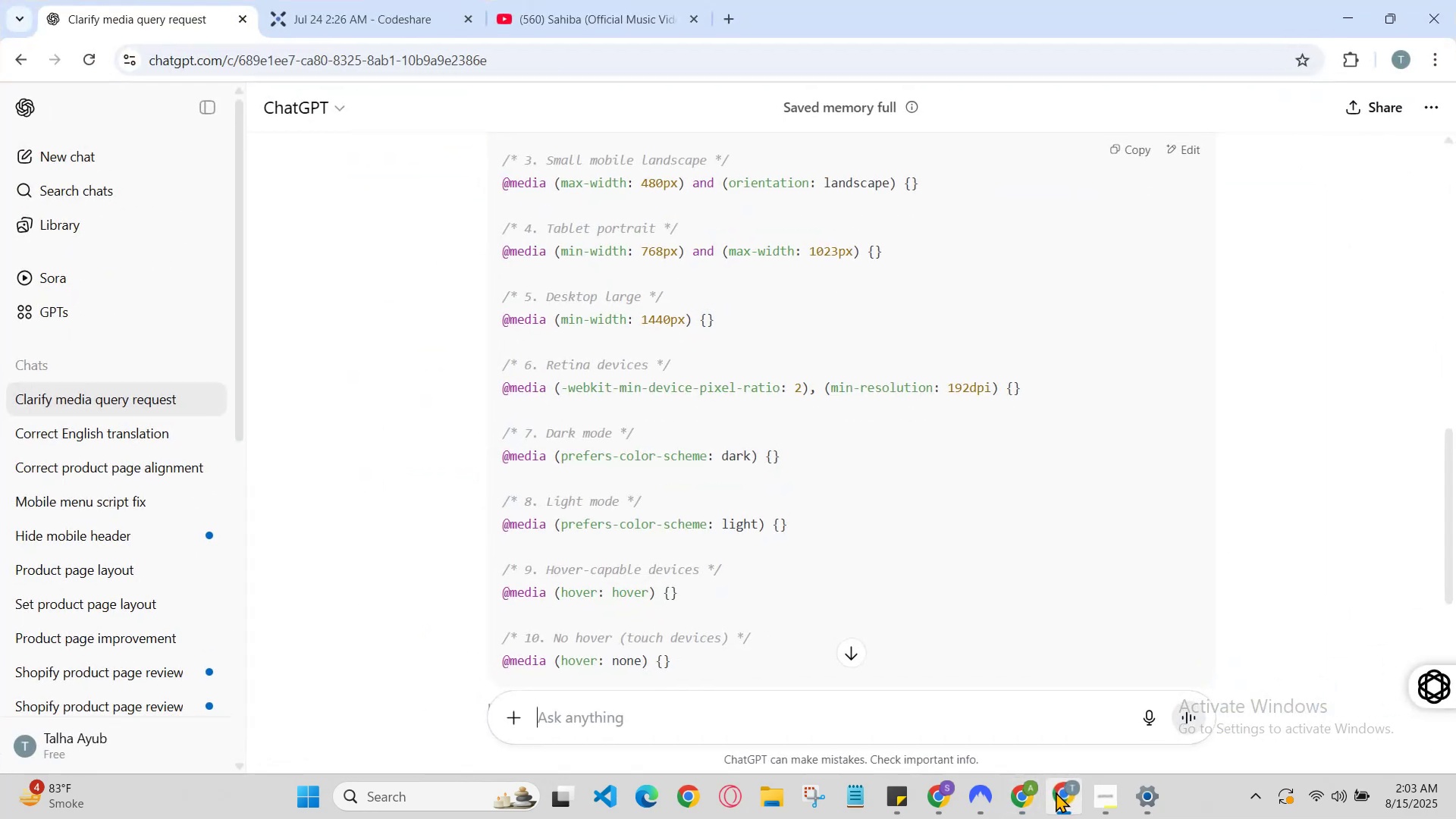 
scroll: coordinate [969, 434], scroll_direction: up, amount: 11.0
 